 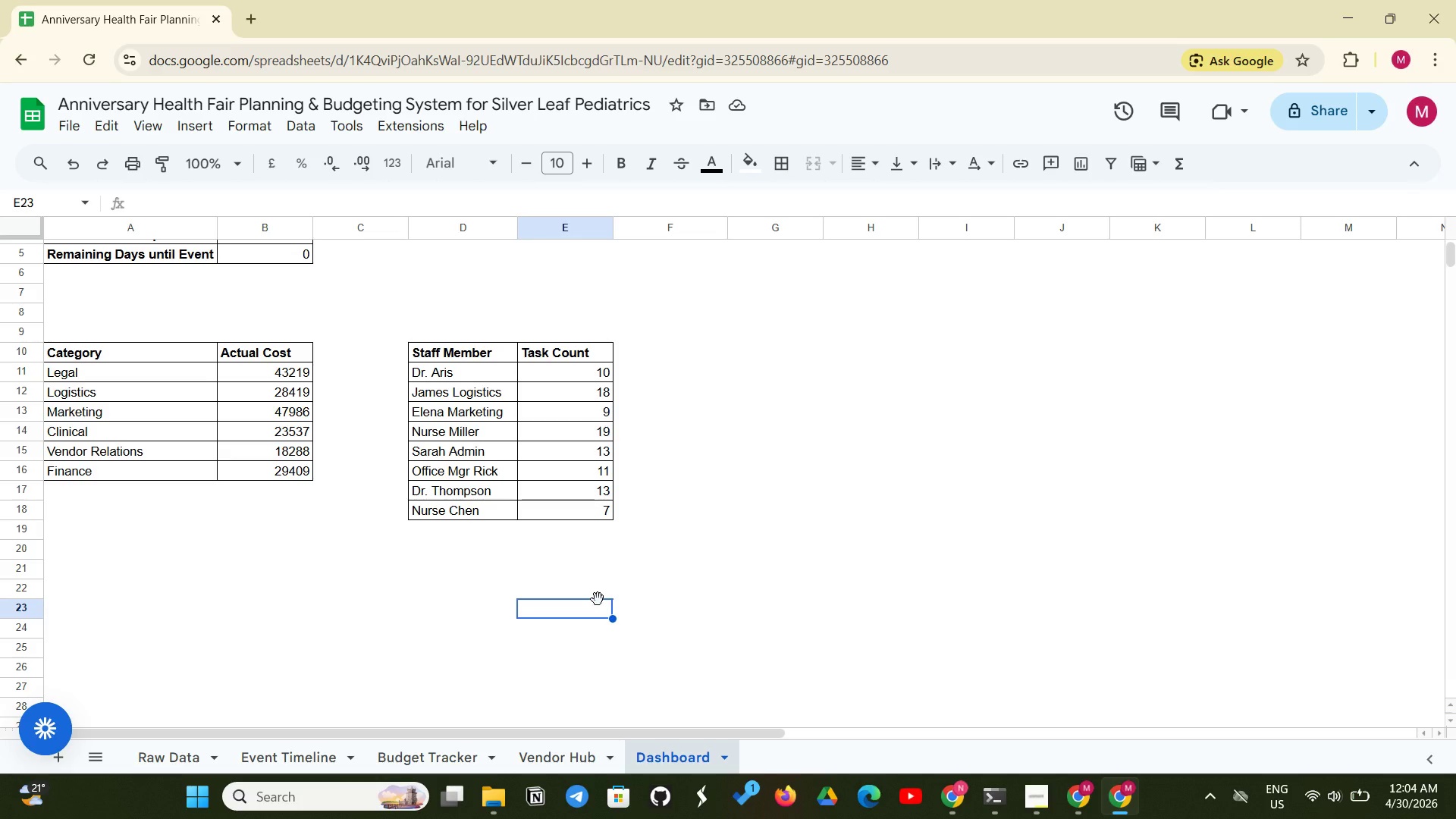 
scroll: coordinate [959, 314], scroll_direction: down, amount: 3.0
 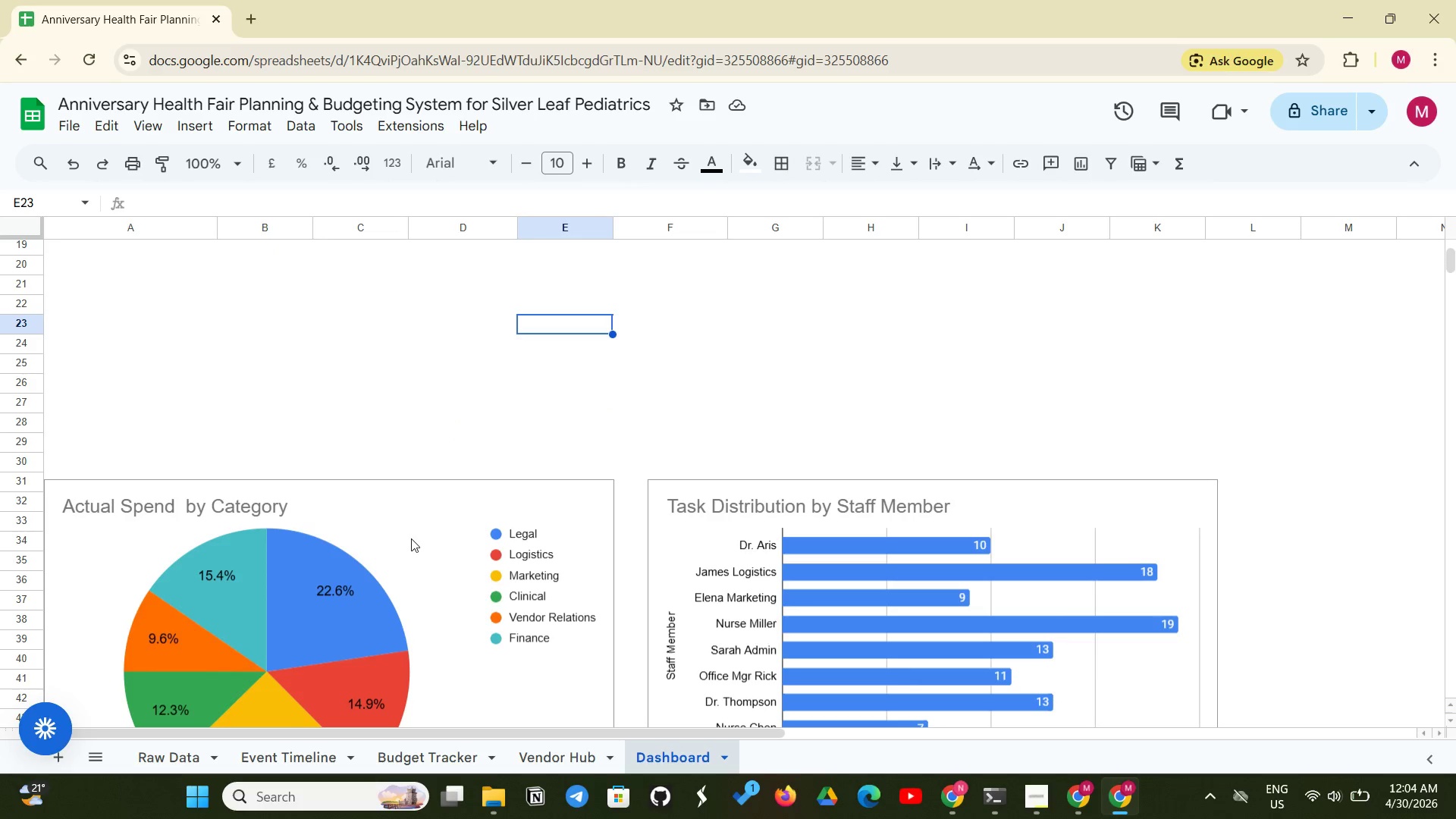 
left_click([411, 538])
 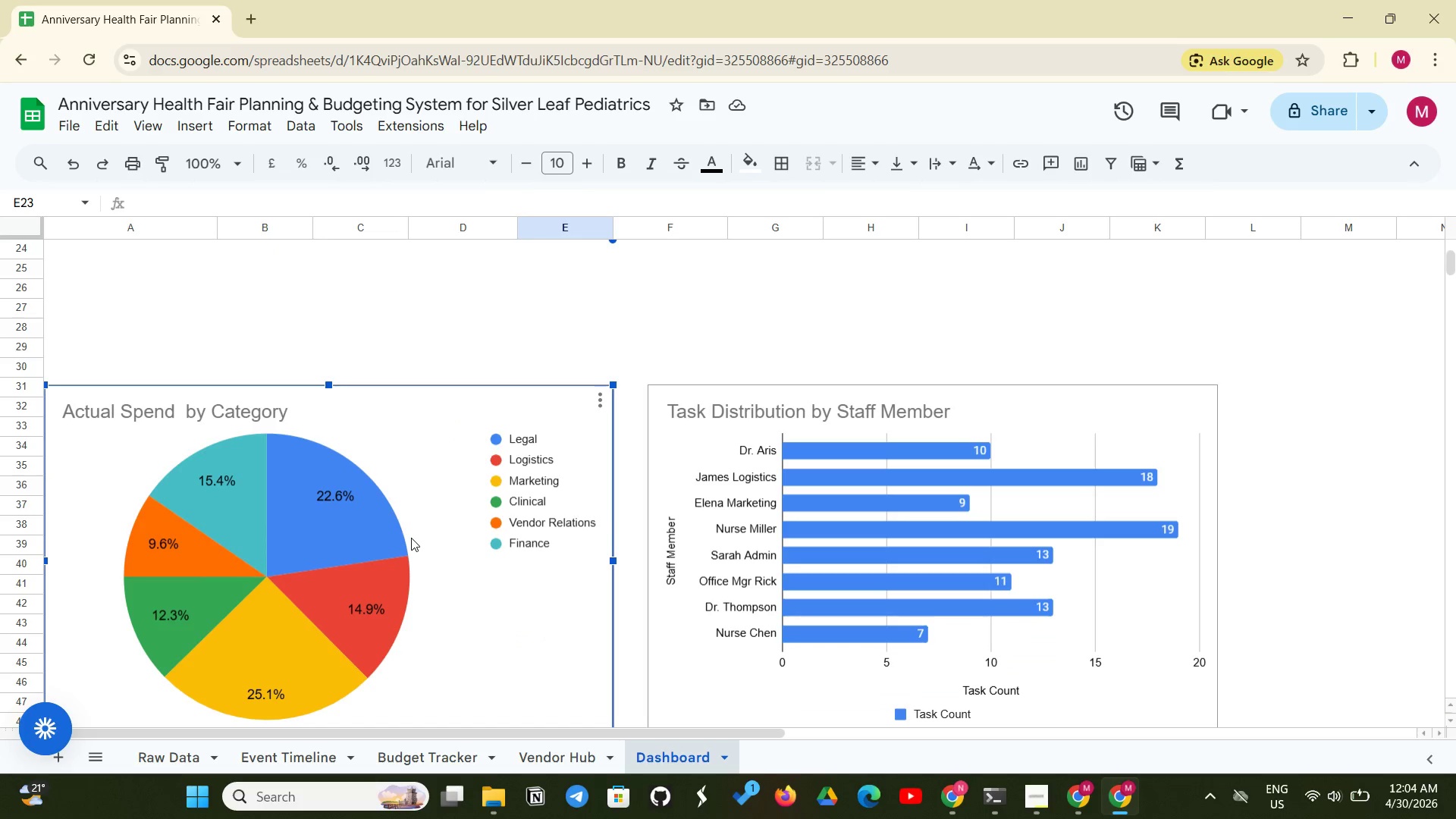 
left_click_drag(start_coordinate=[411, 538], to_coordinate=[392, 364])
 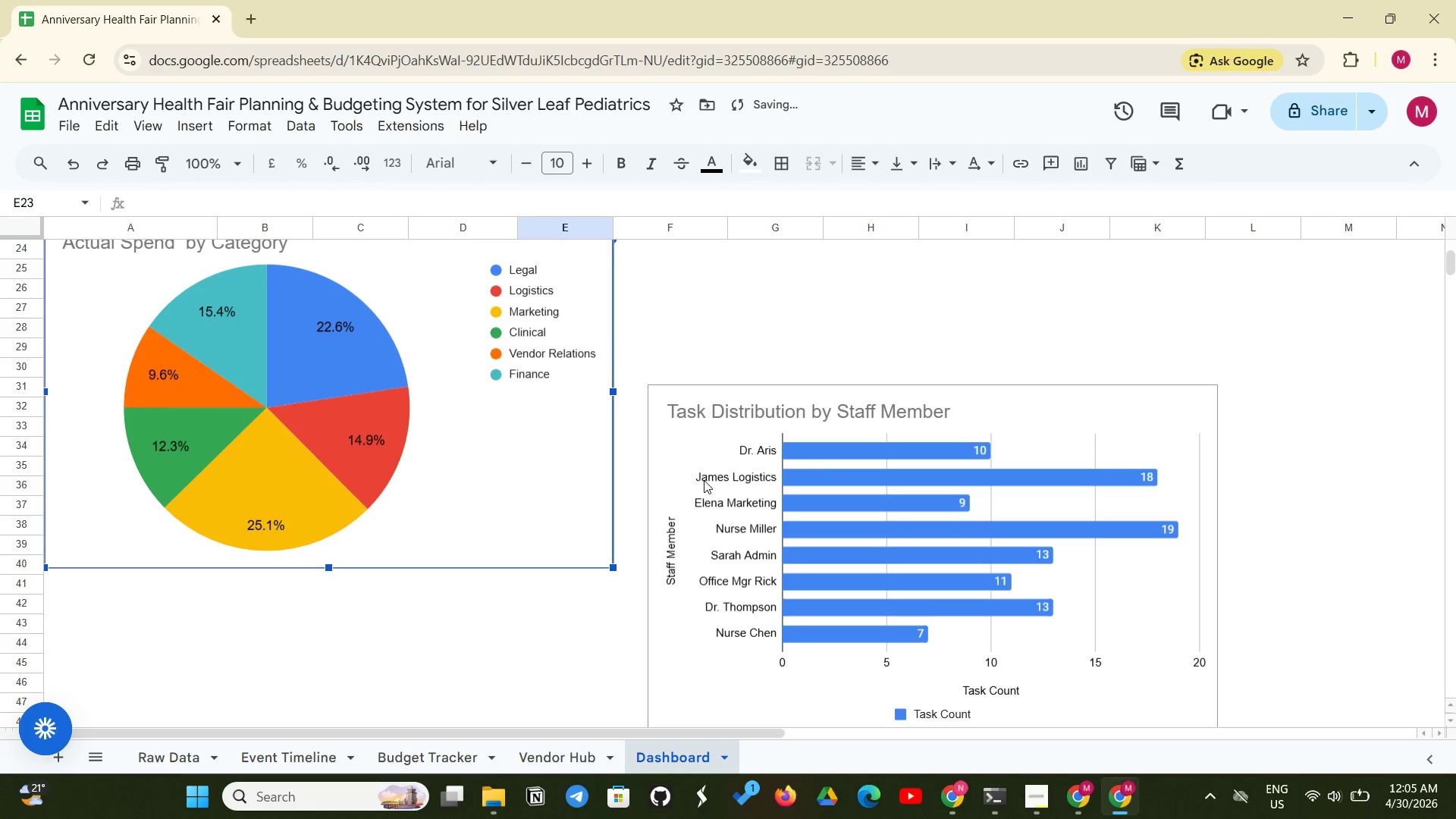 
left_click([704, 480])
 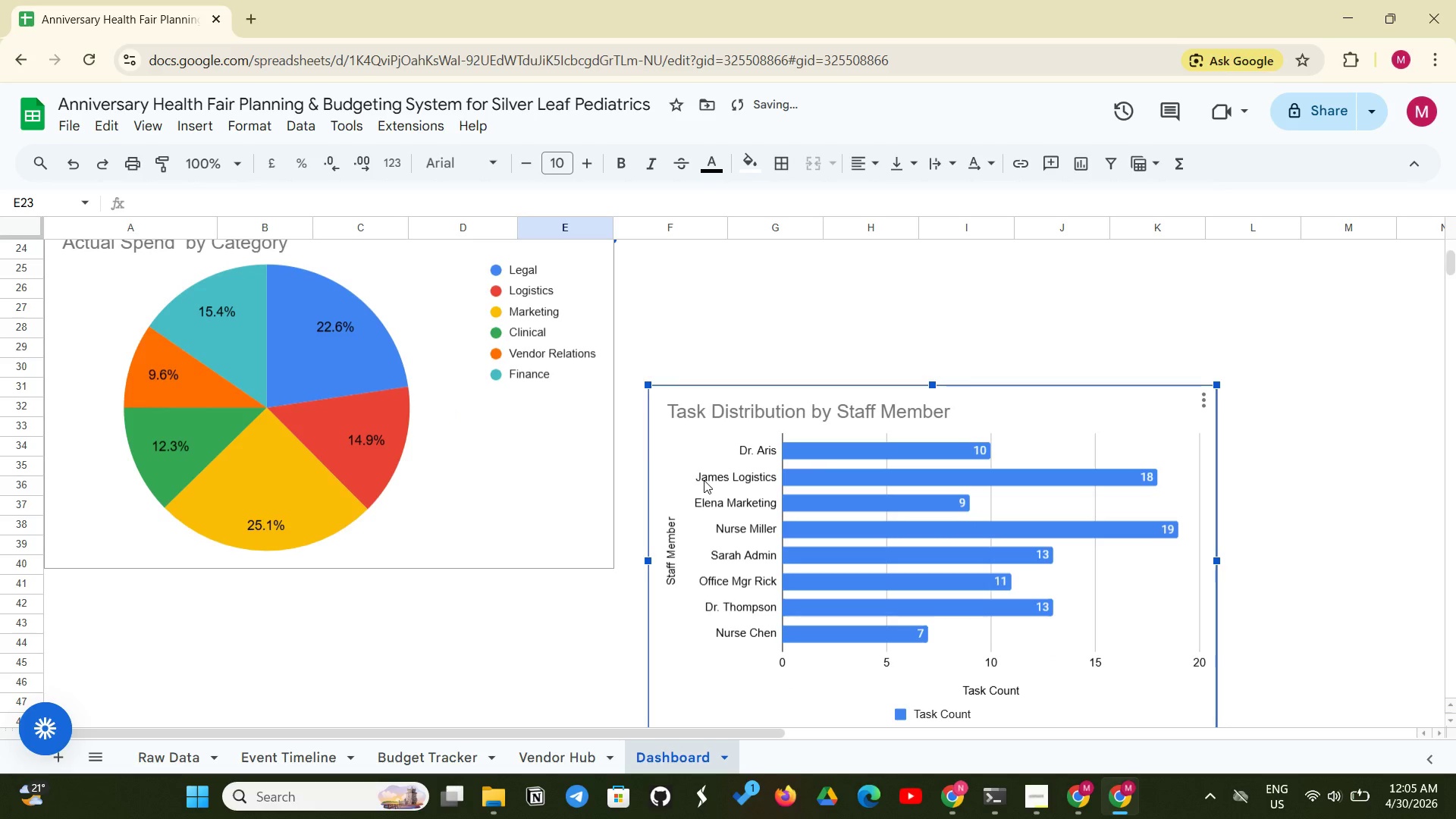 
left_click_drag(start_coordinate=[704, 480], to_coordinate=[713, 304])
 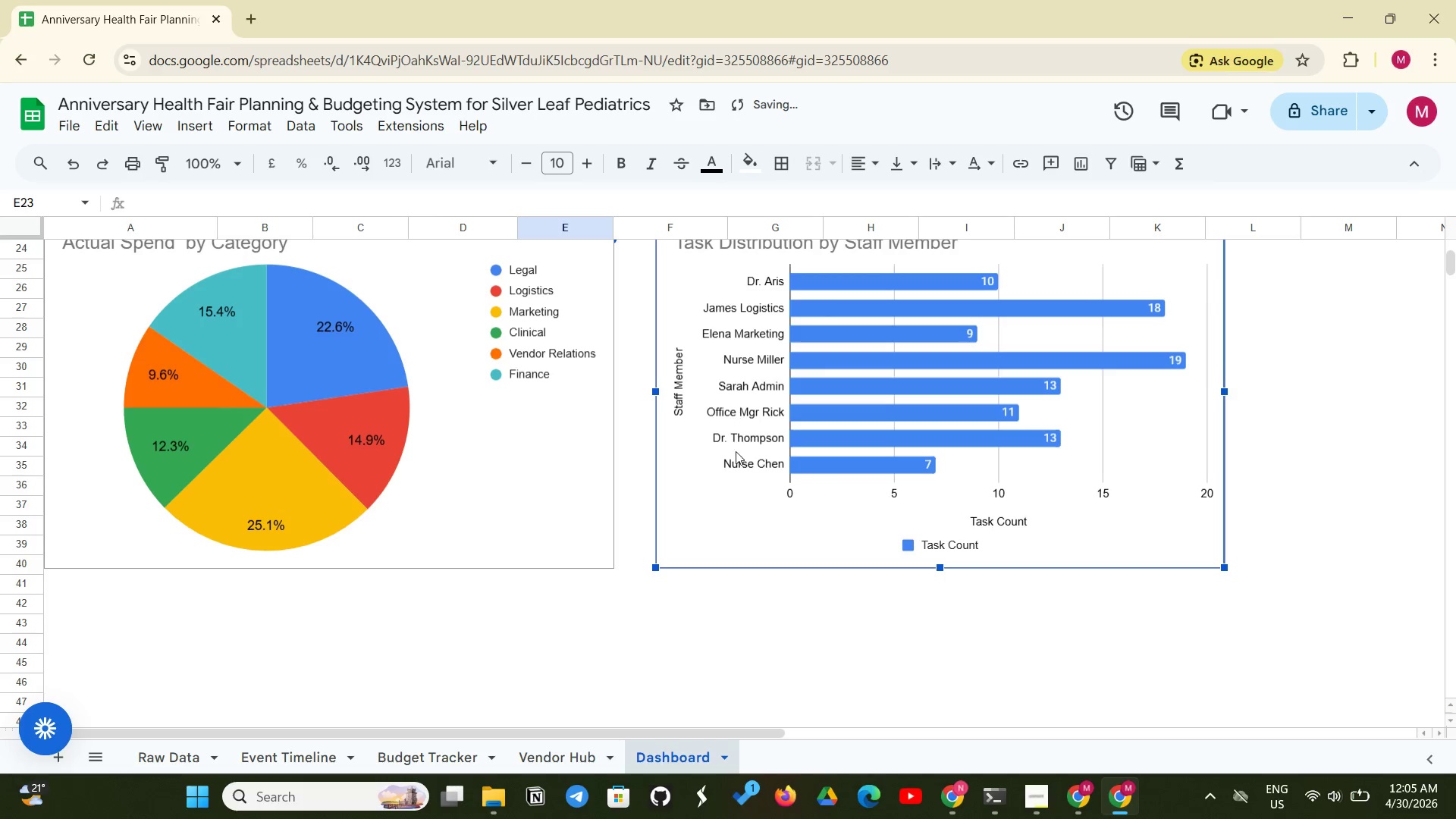 
scroll: coordinate [733, 494], scroll_direction: up, amount: 3.0
 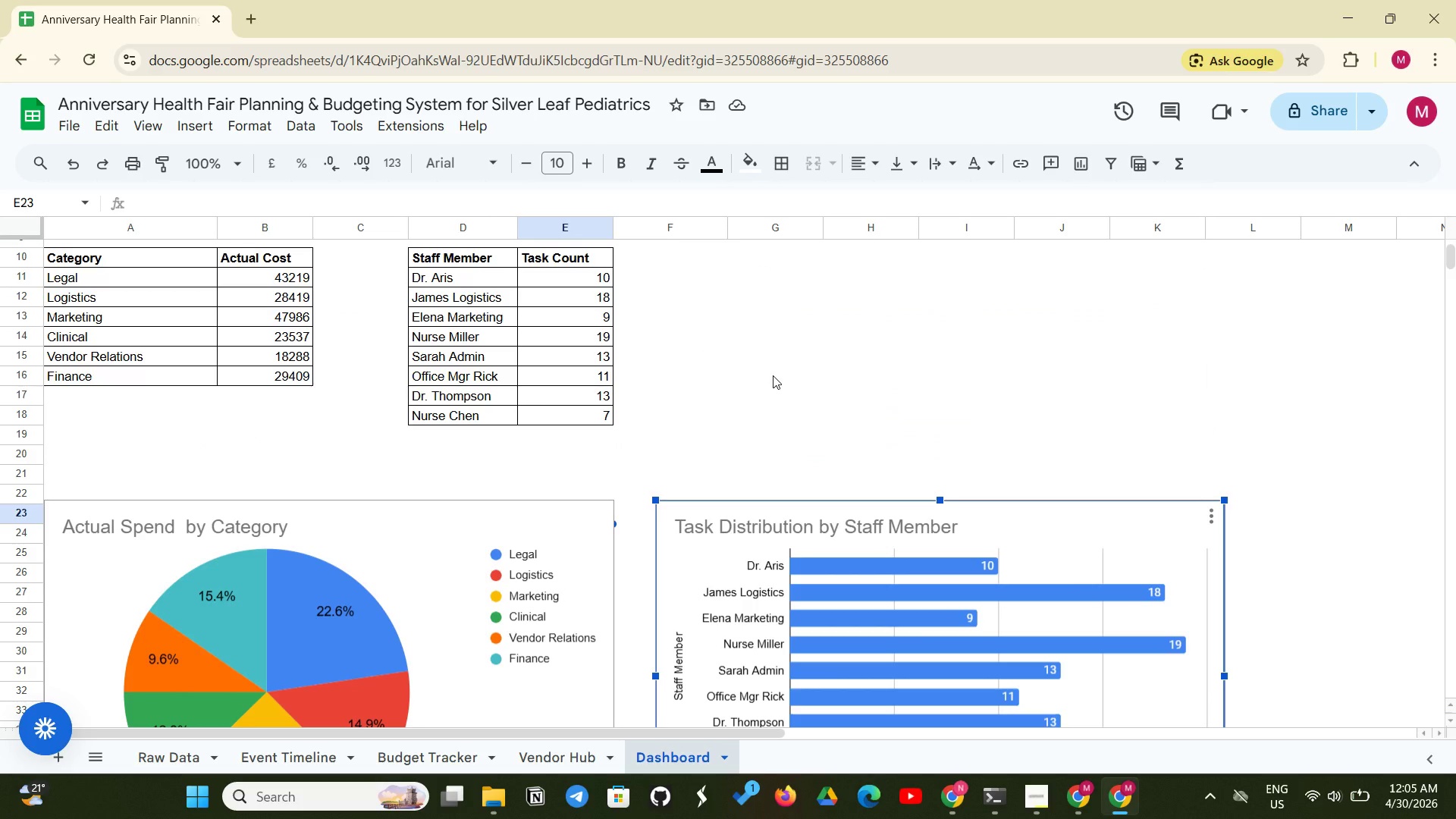 
wait(9.26)
 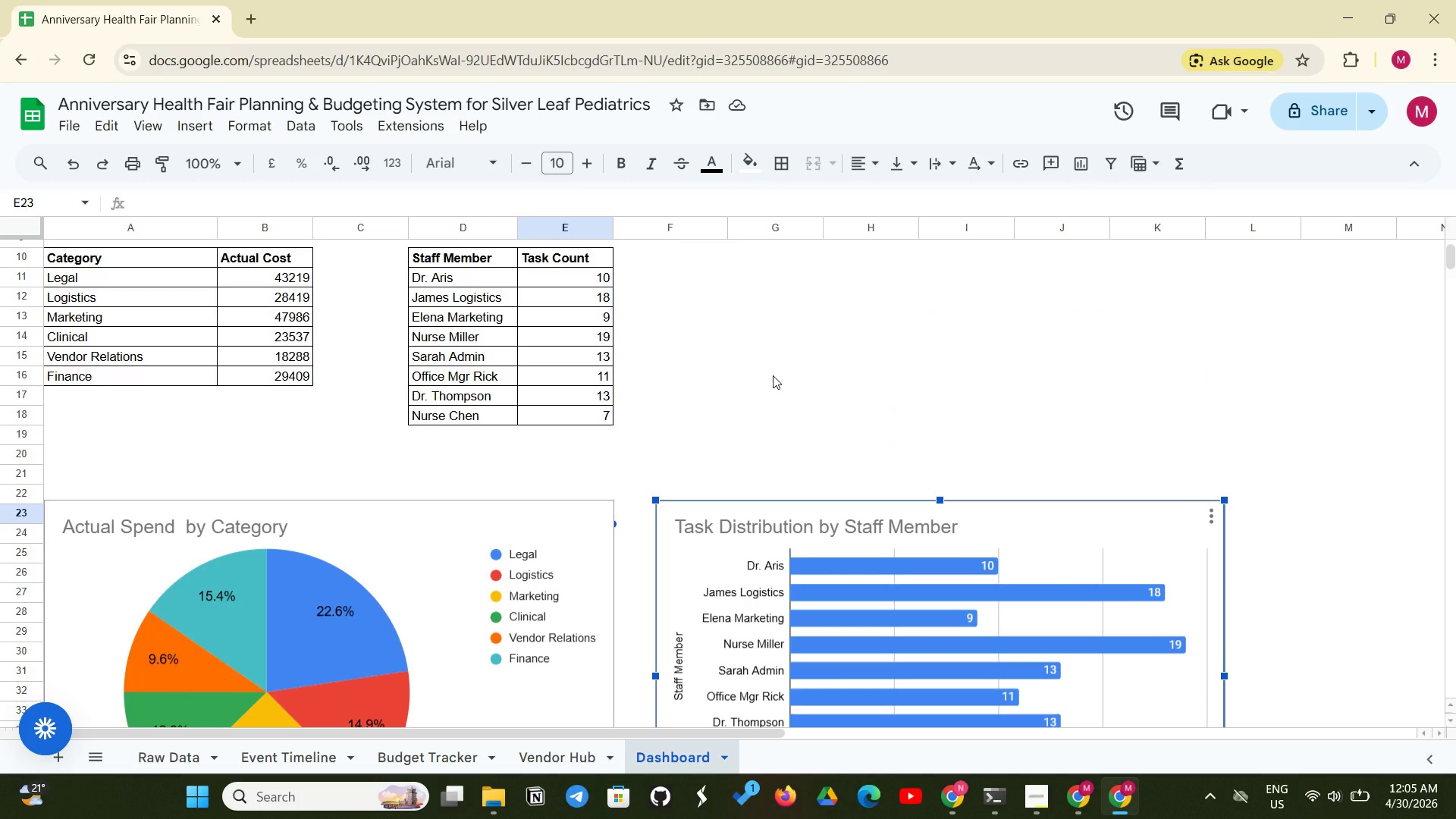 
left_click([254, 747])
 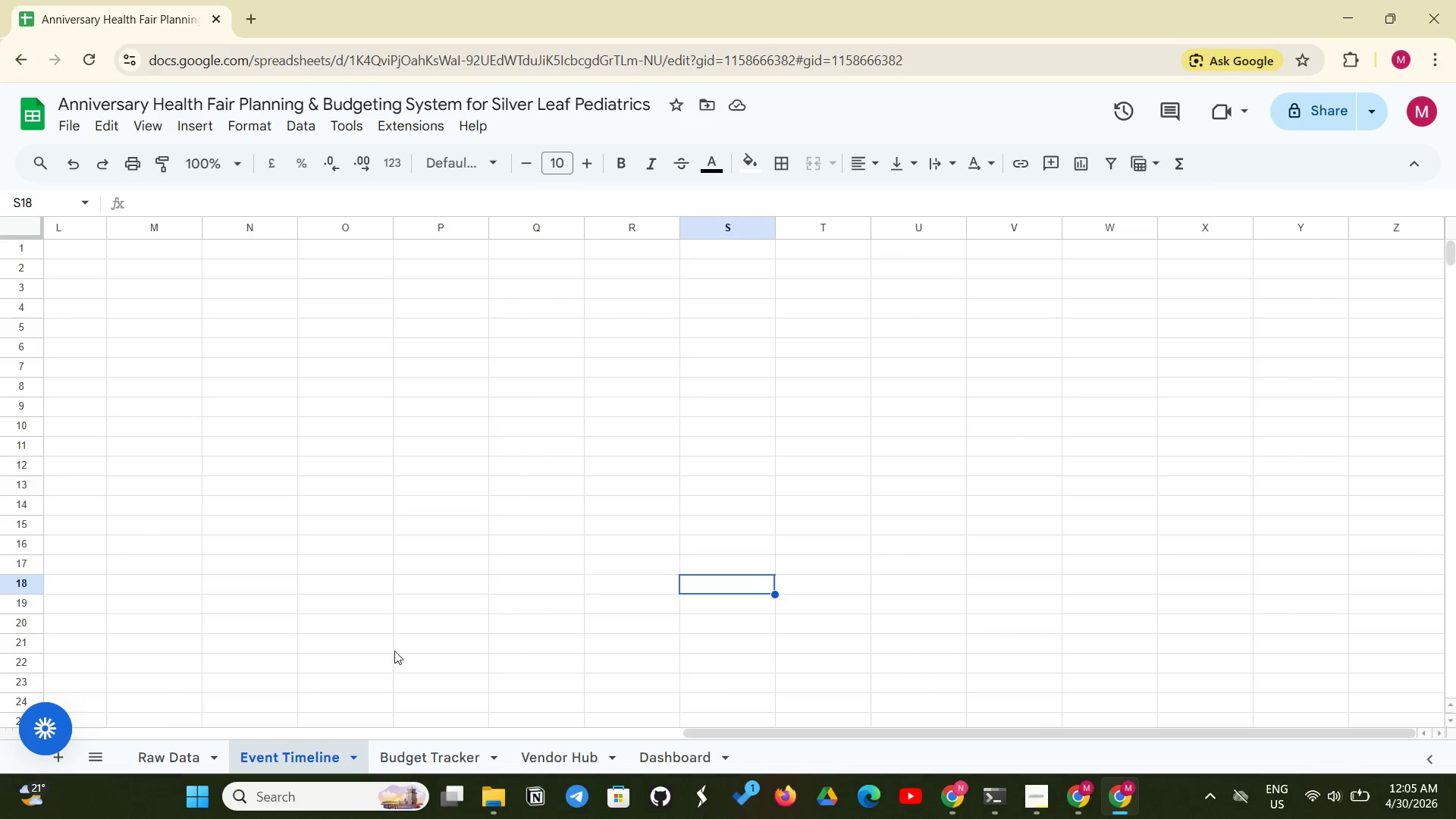 
left_click([407, 560])
 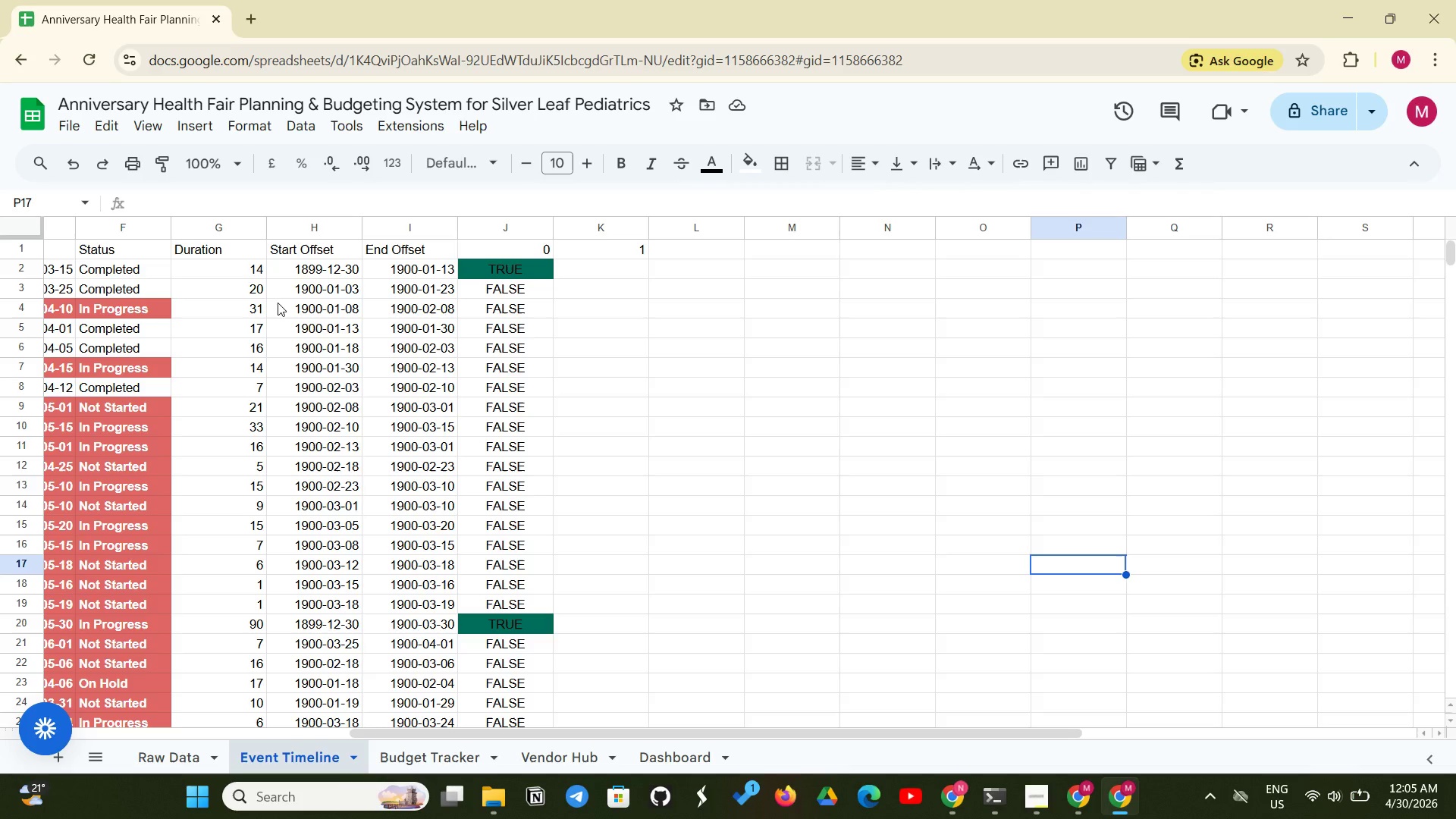 
scroll: coordinate [393, 648], scroll_direction: up, amount: 8.0
 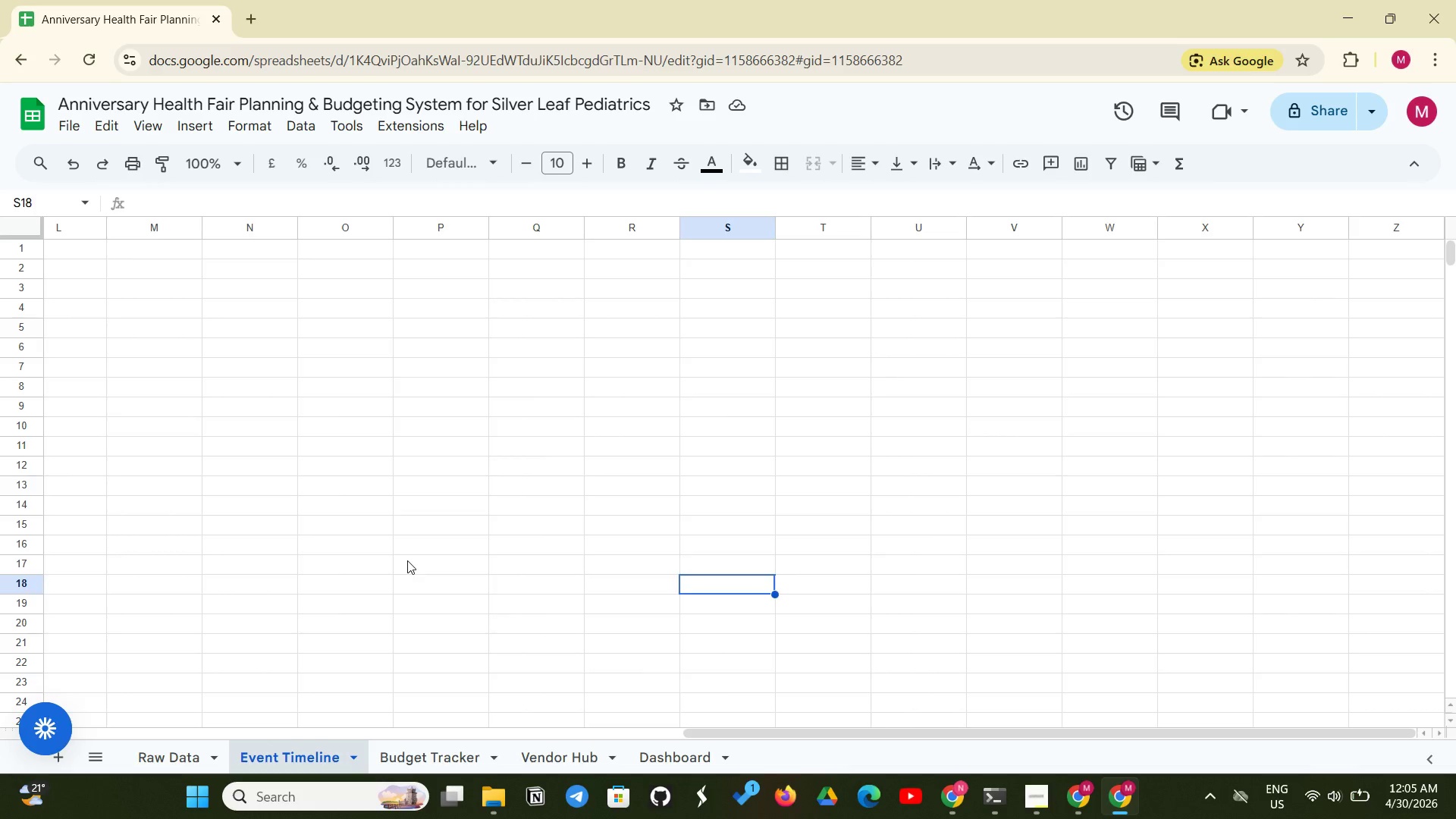 
wait(22.36)
 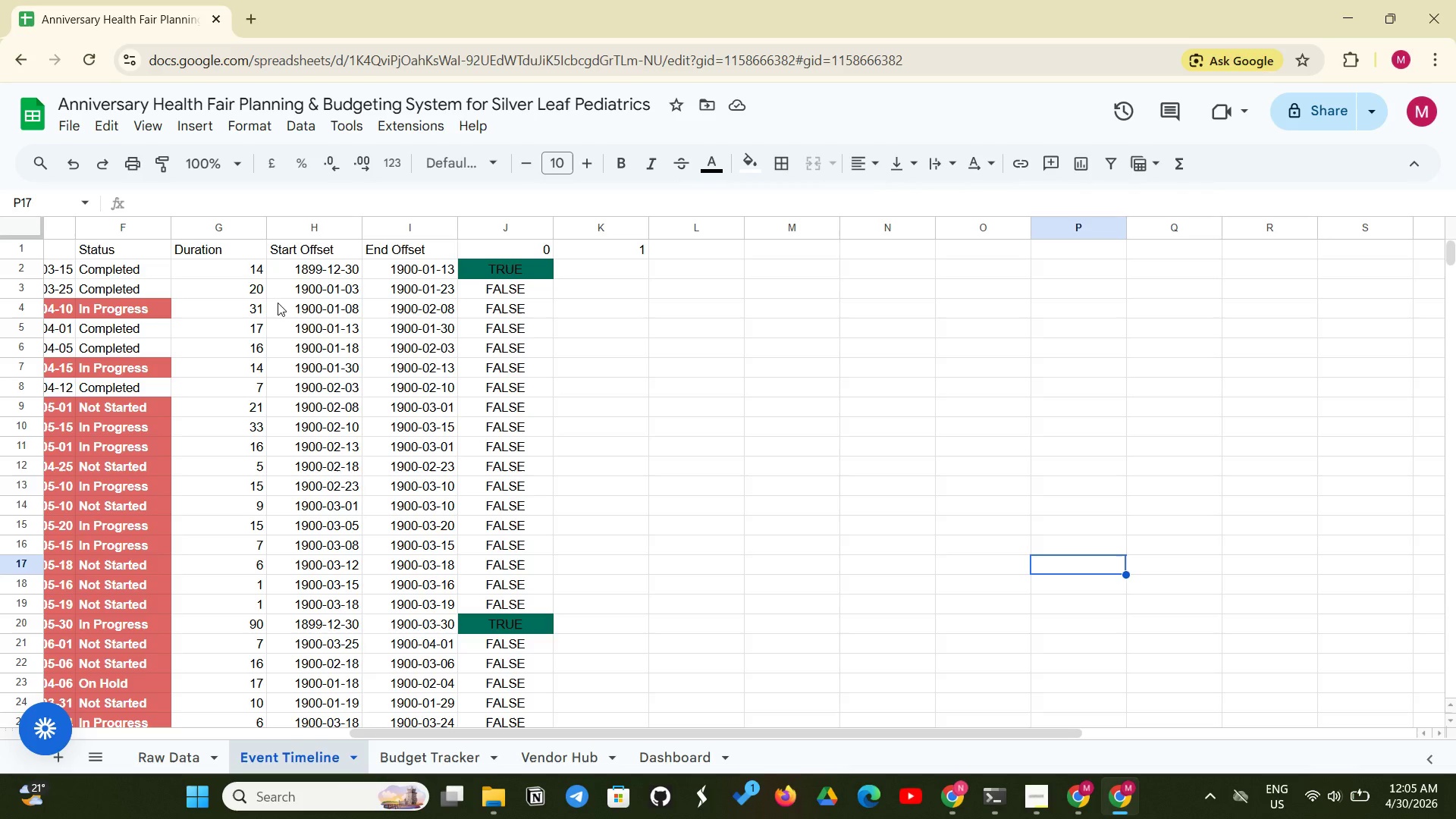 
left_click([599, 243])
 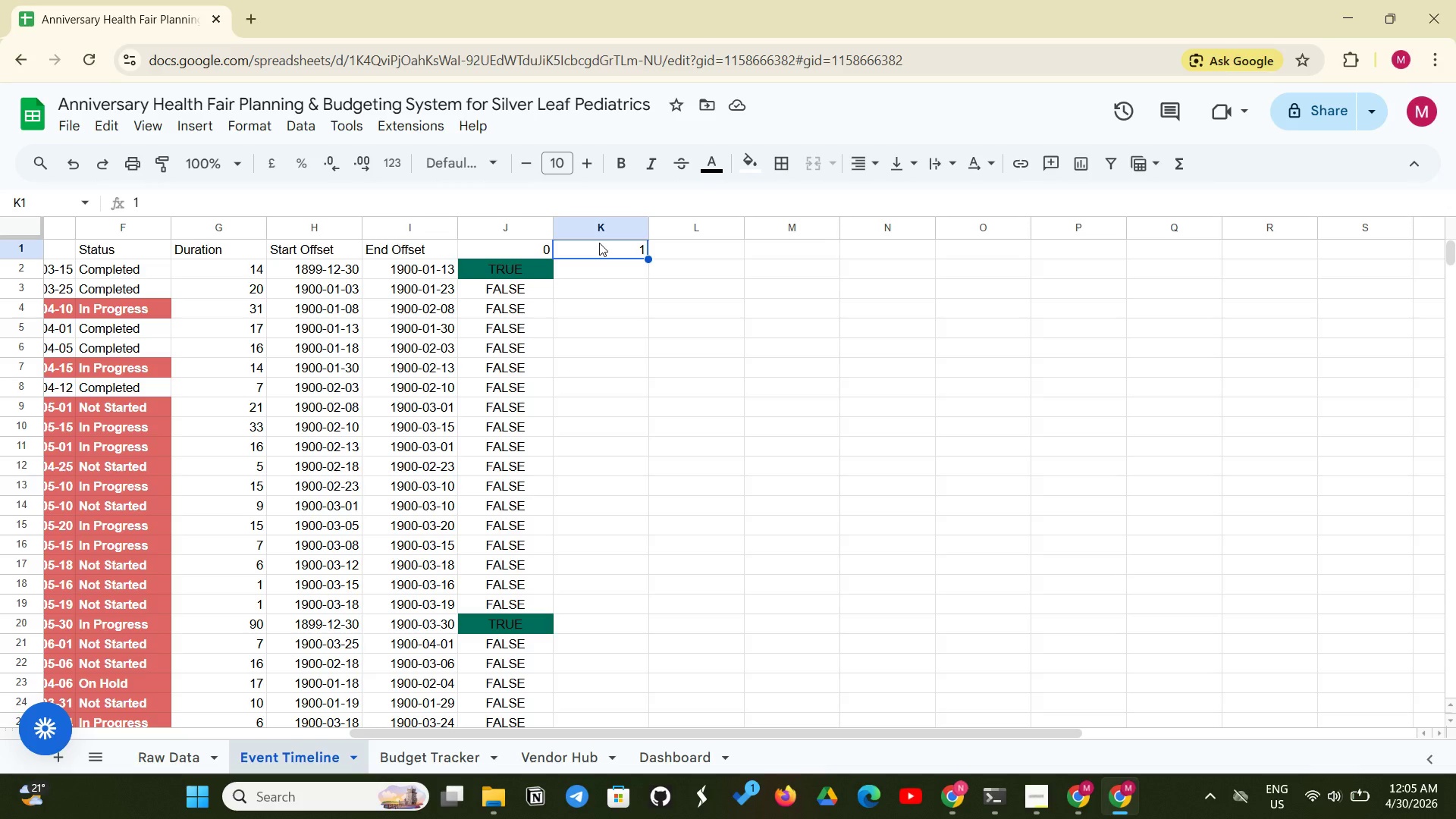 
key(Backspace)
type(=J1 +1)
 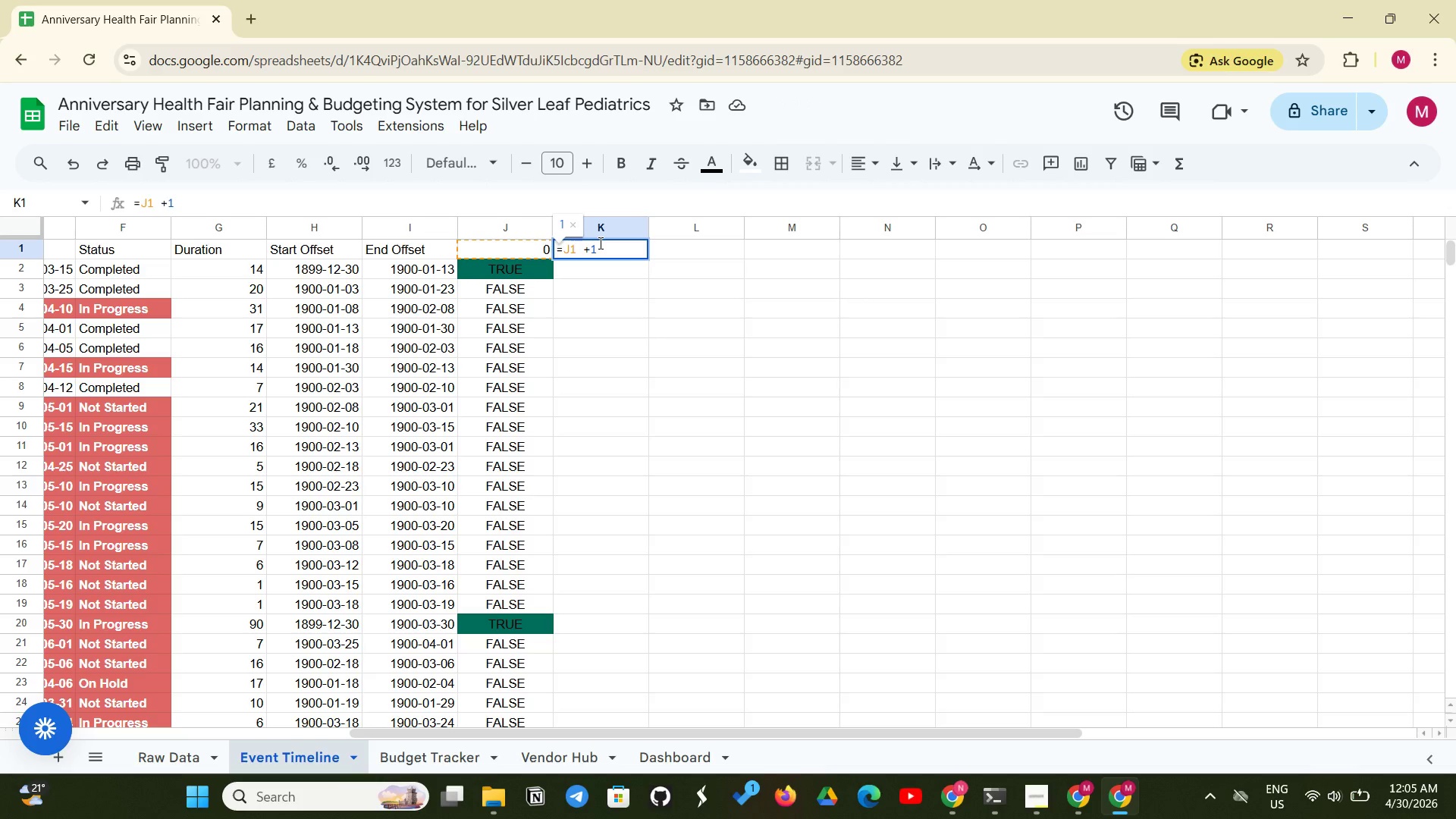 
key(Enter)
 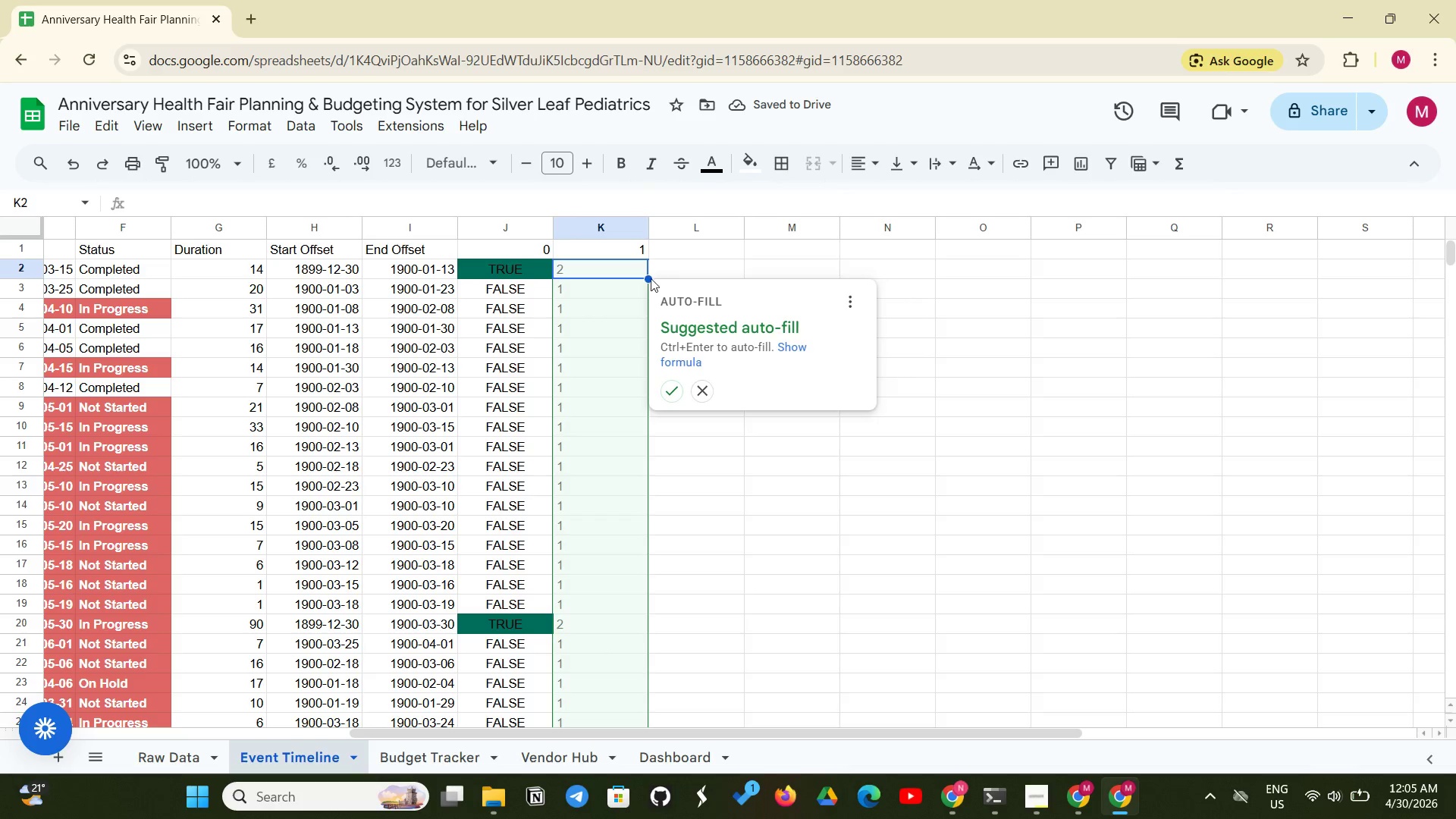 
left_click([695, 388])
 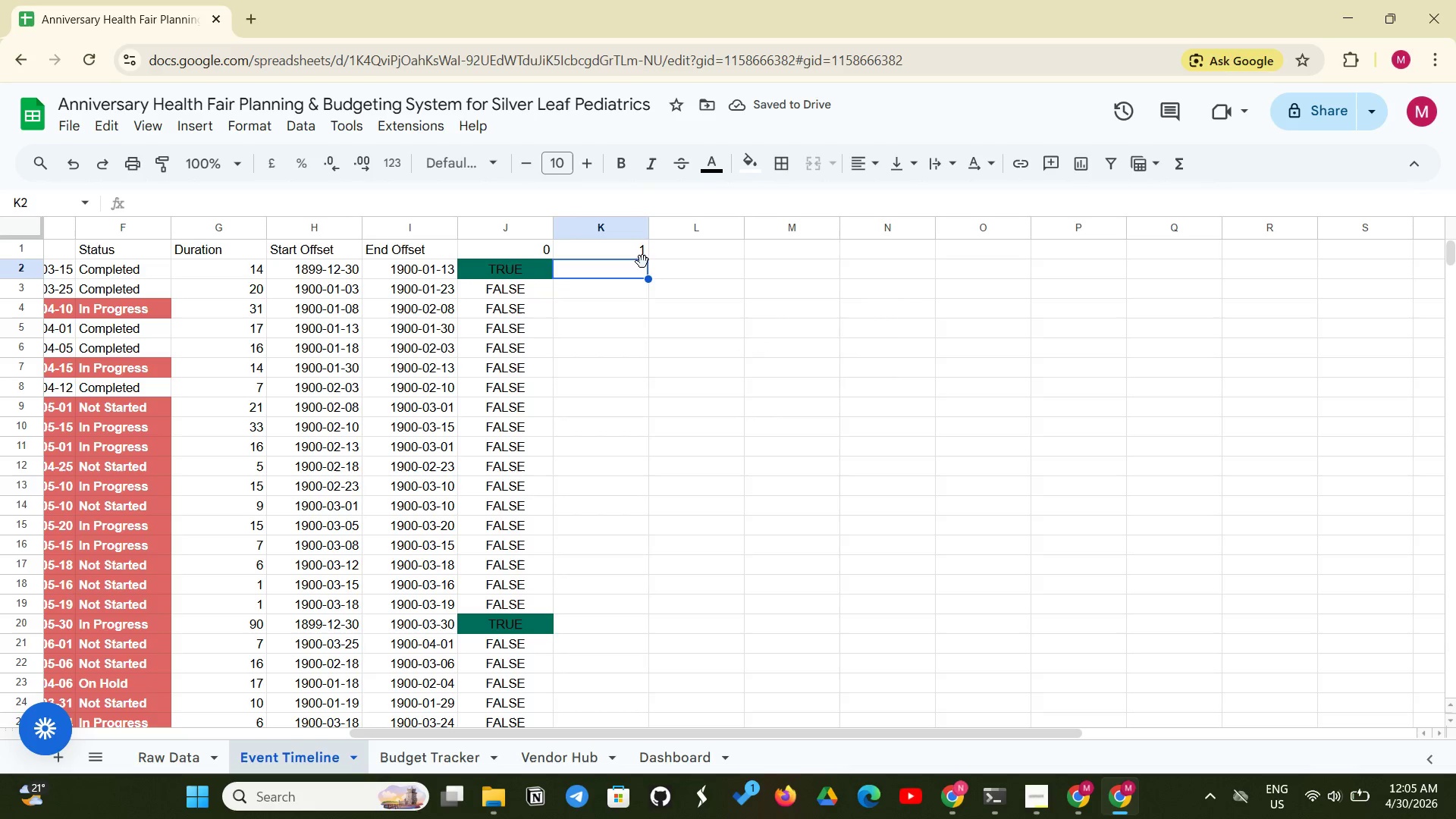 
left_click([643, 247])
 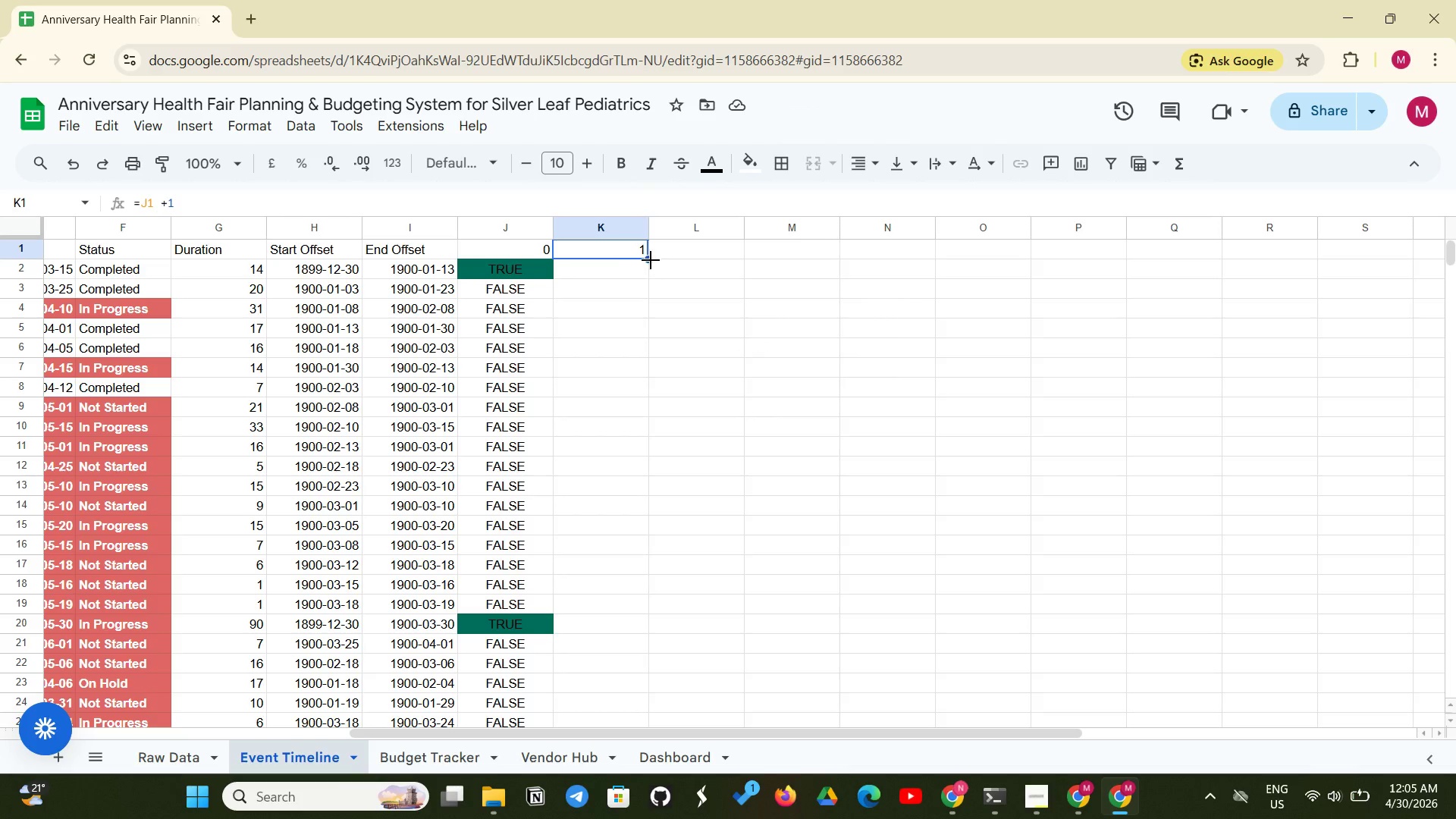 
left_click_drag(start_coordinate=[651, 260], to_coordinate=[1455, 281])
 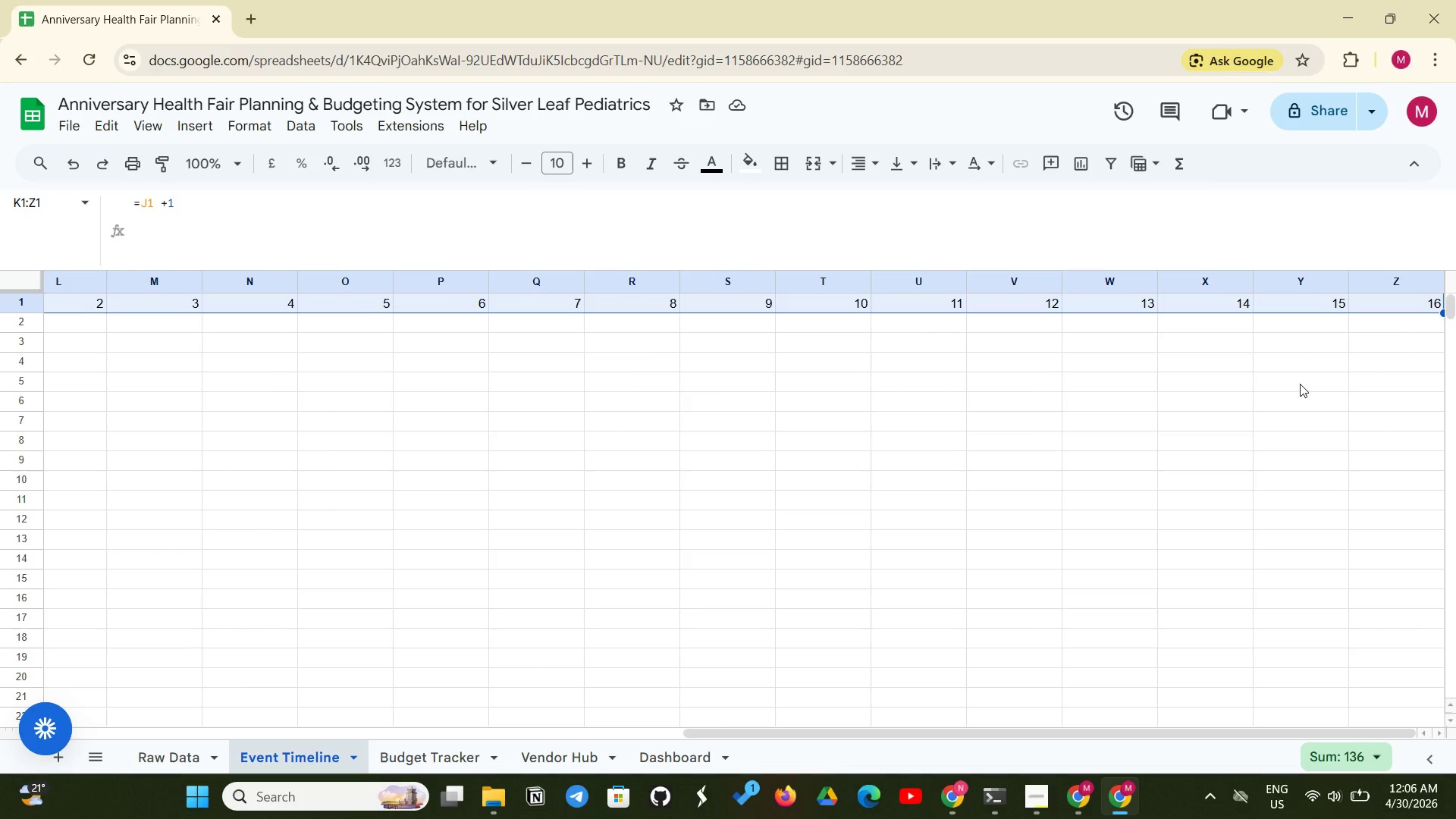 
wait(13.34)
 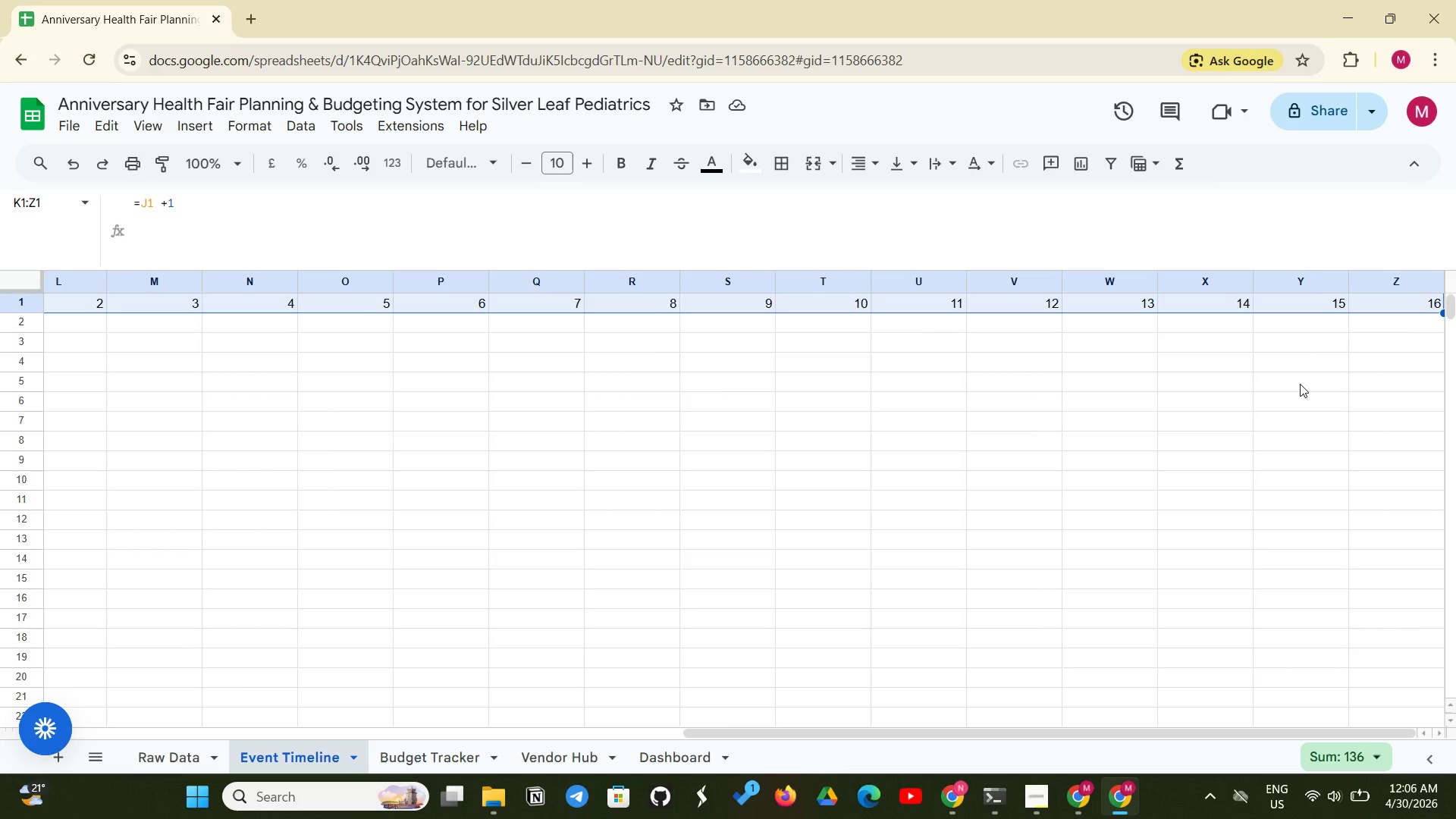 
right_click([1416, 287])
 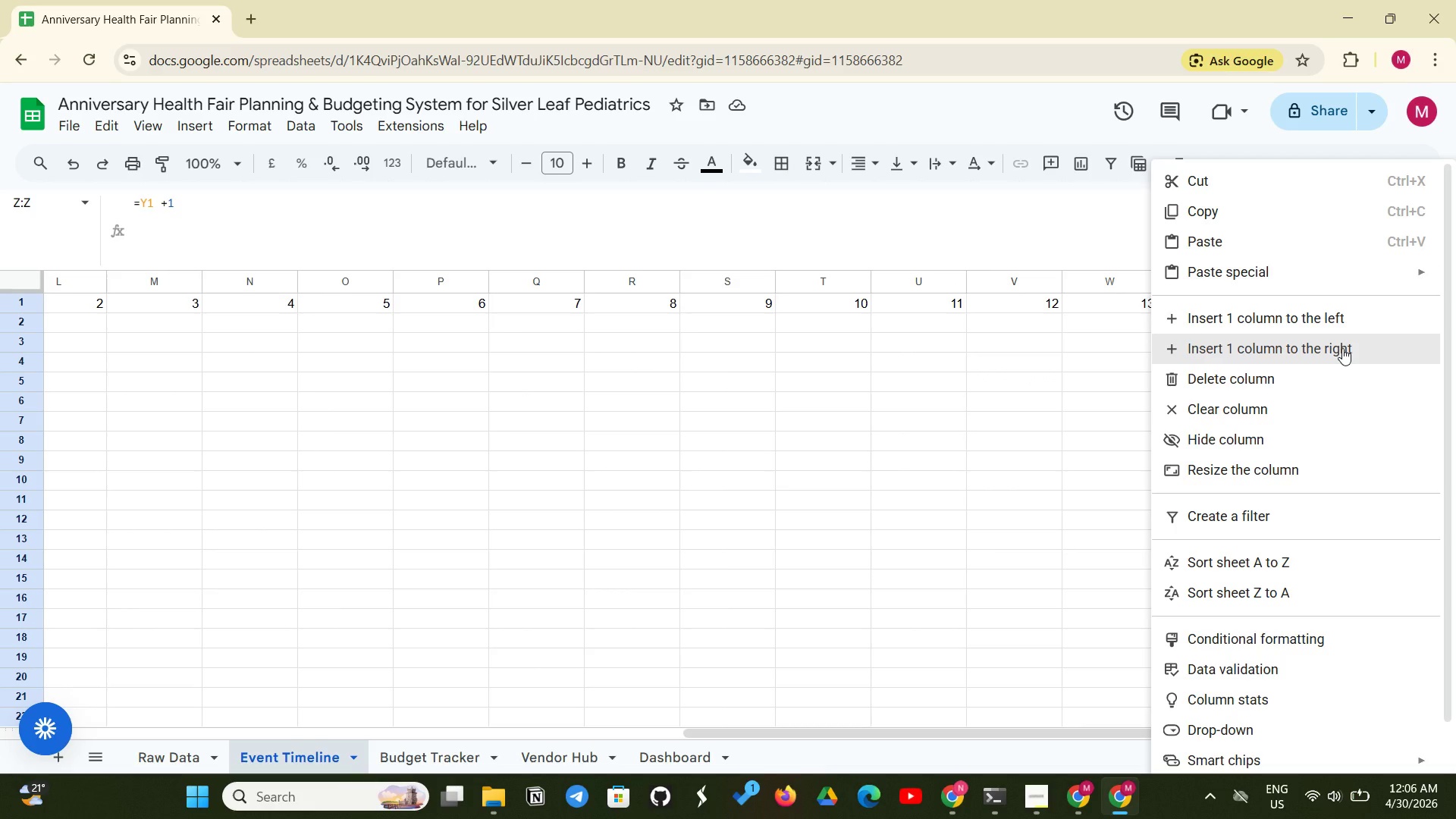 
left_click([1342, 348])
 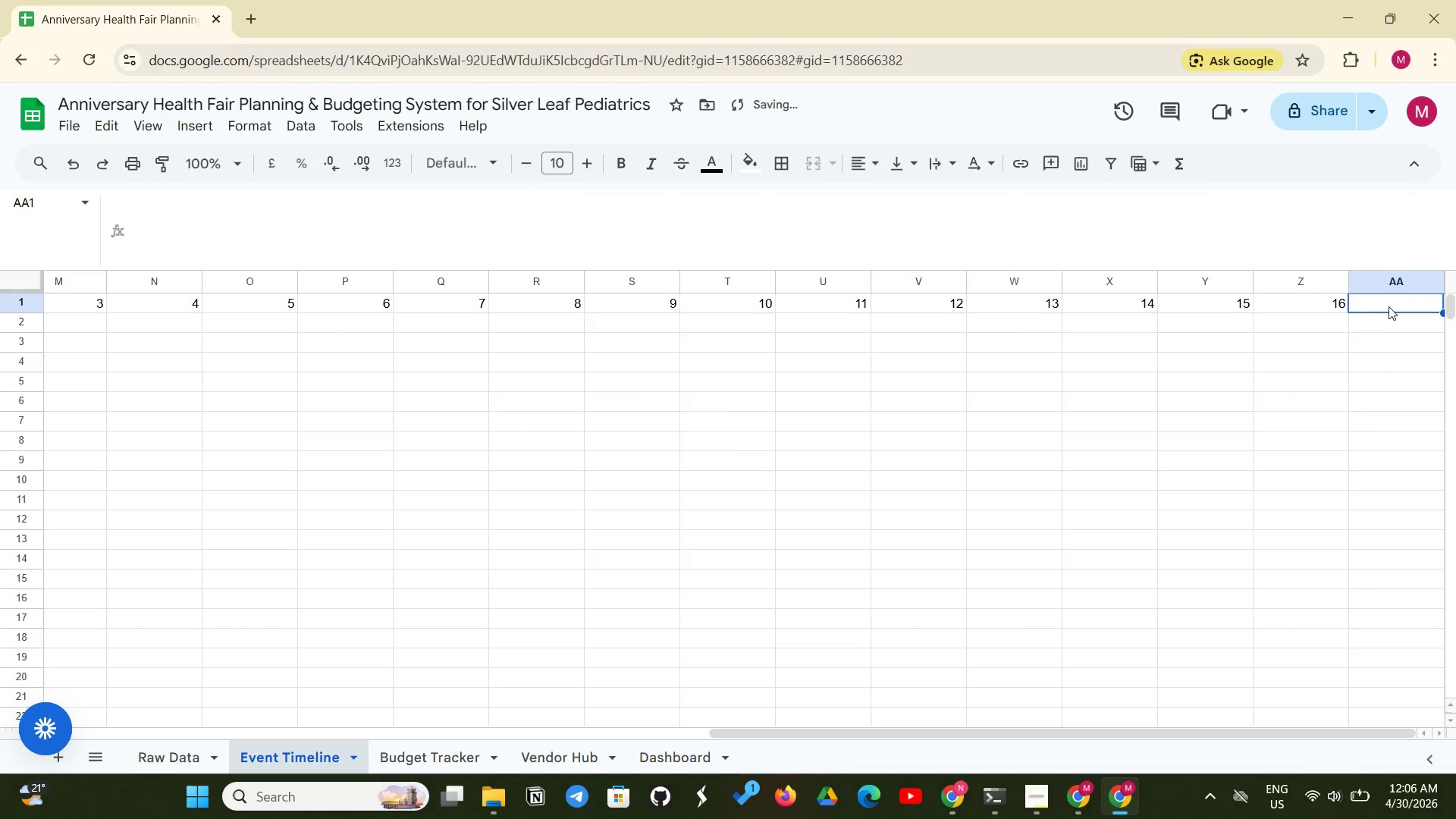 
right_click([1389, 306])
 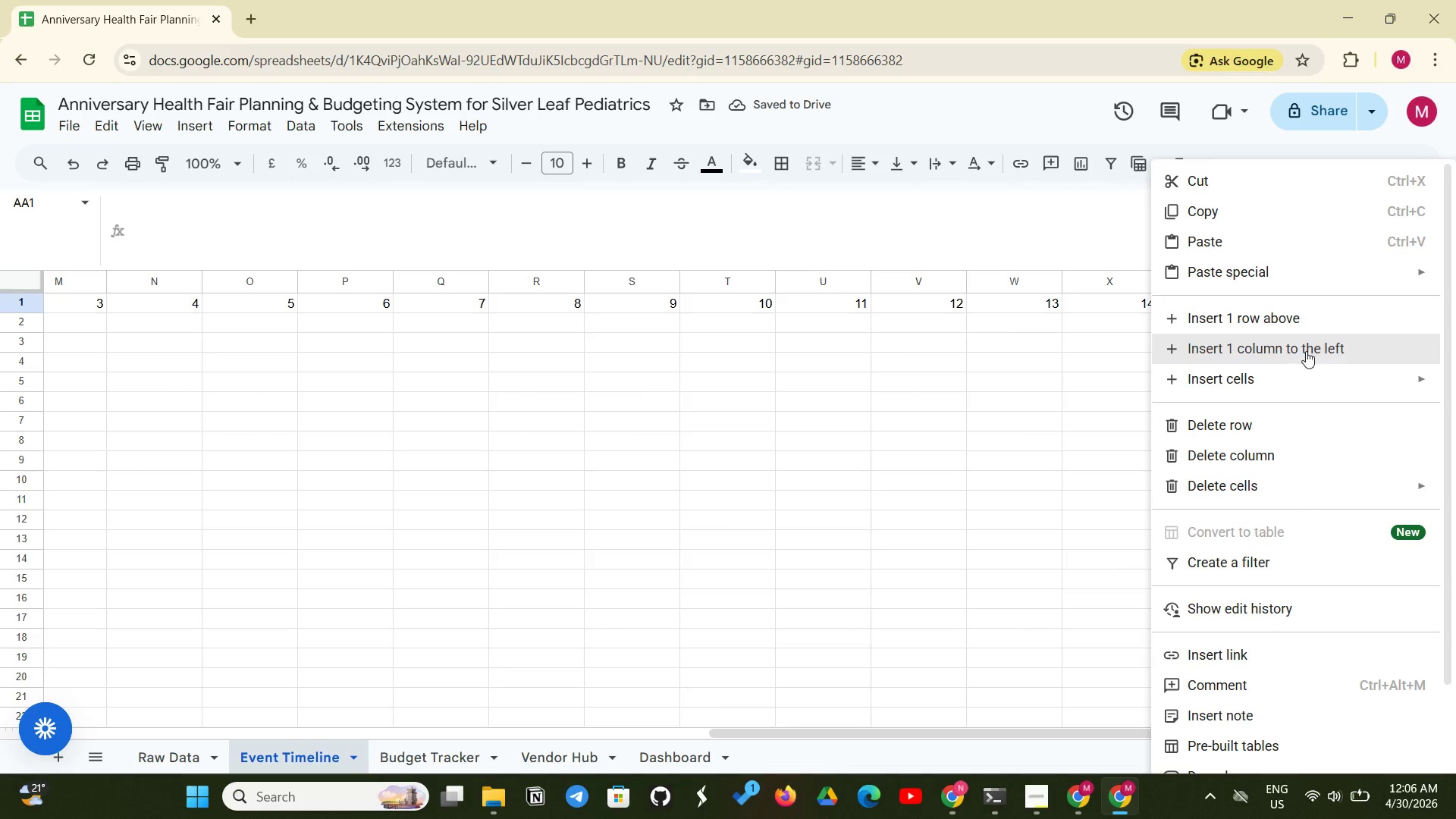 
left_click([1308, 350])
 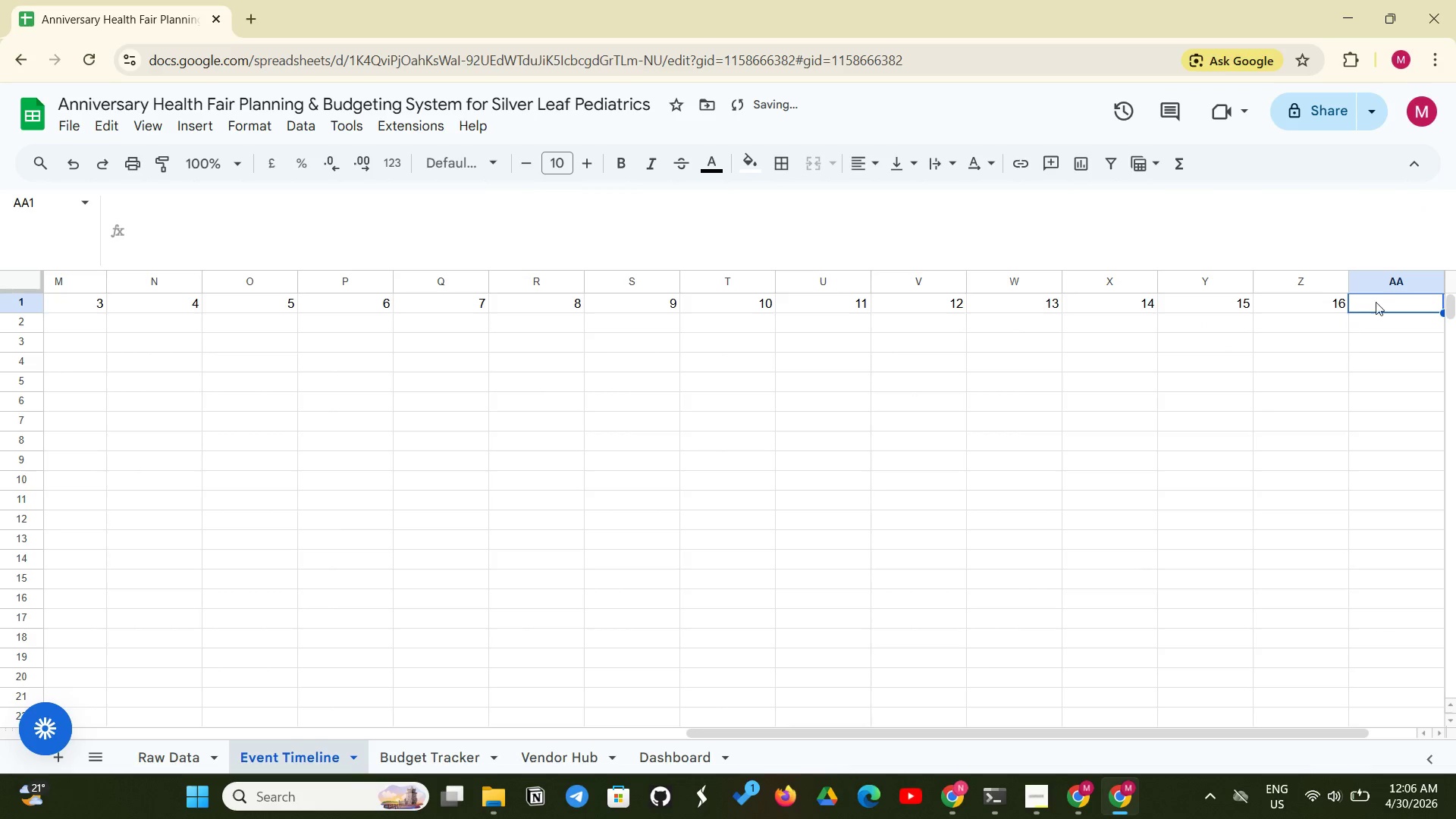 
left_click([1379, 300])
 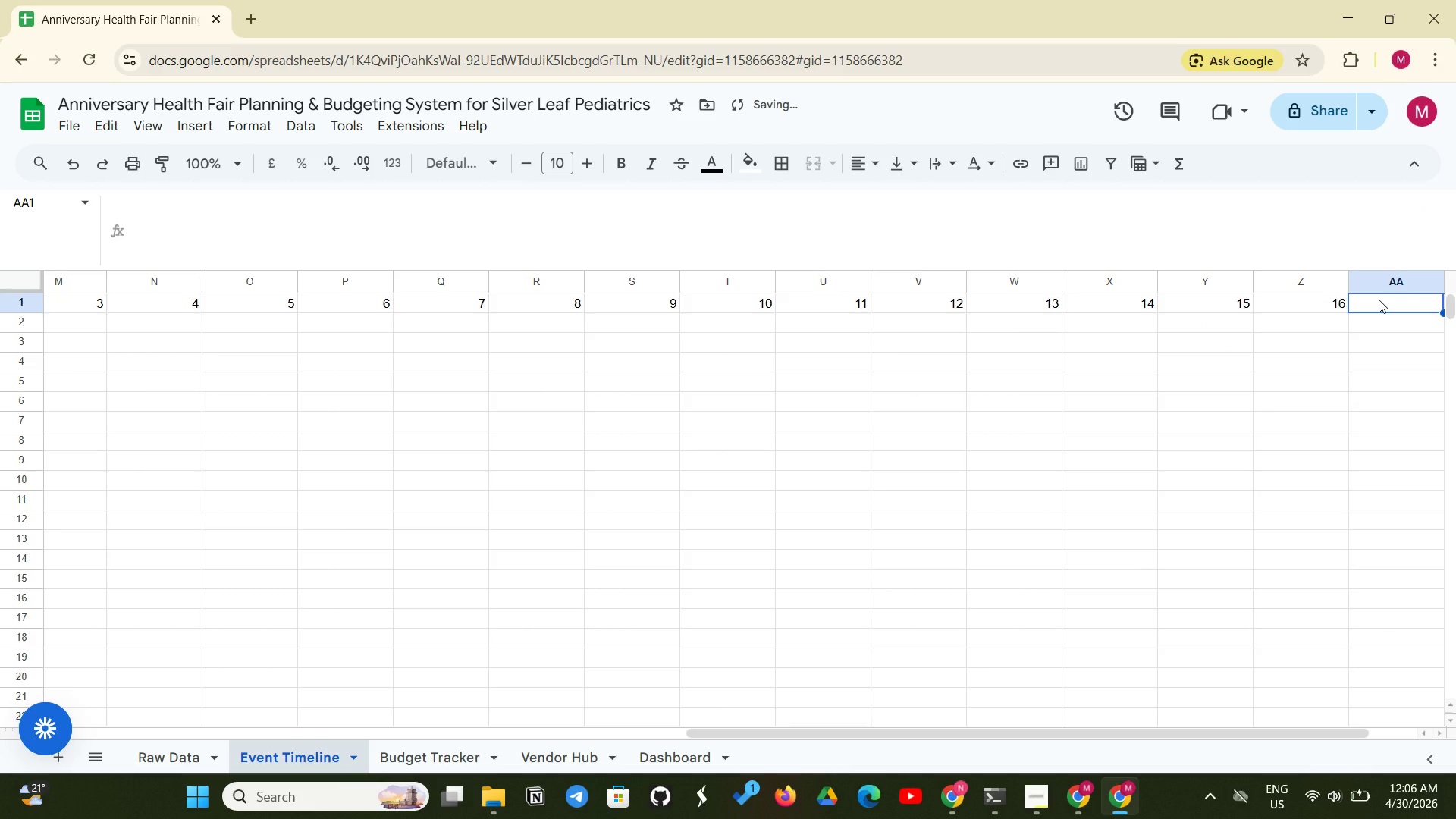 
right_click([1379, 300])
 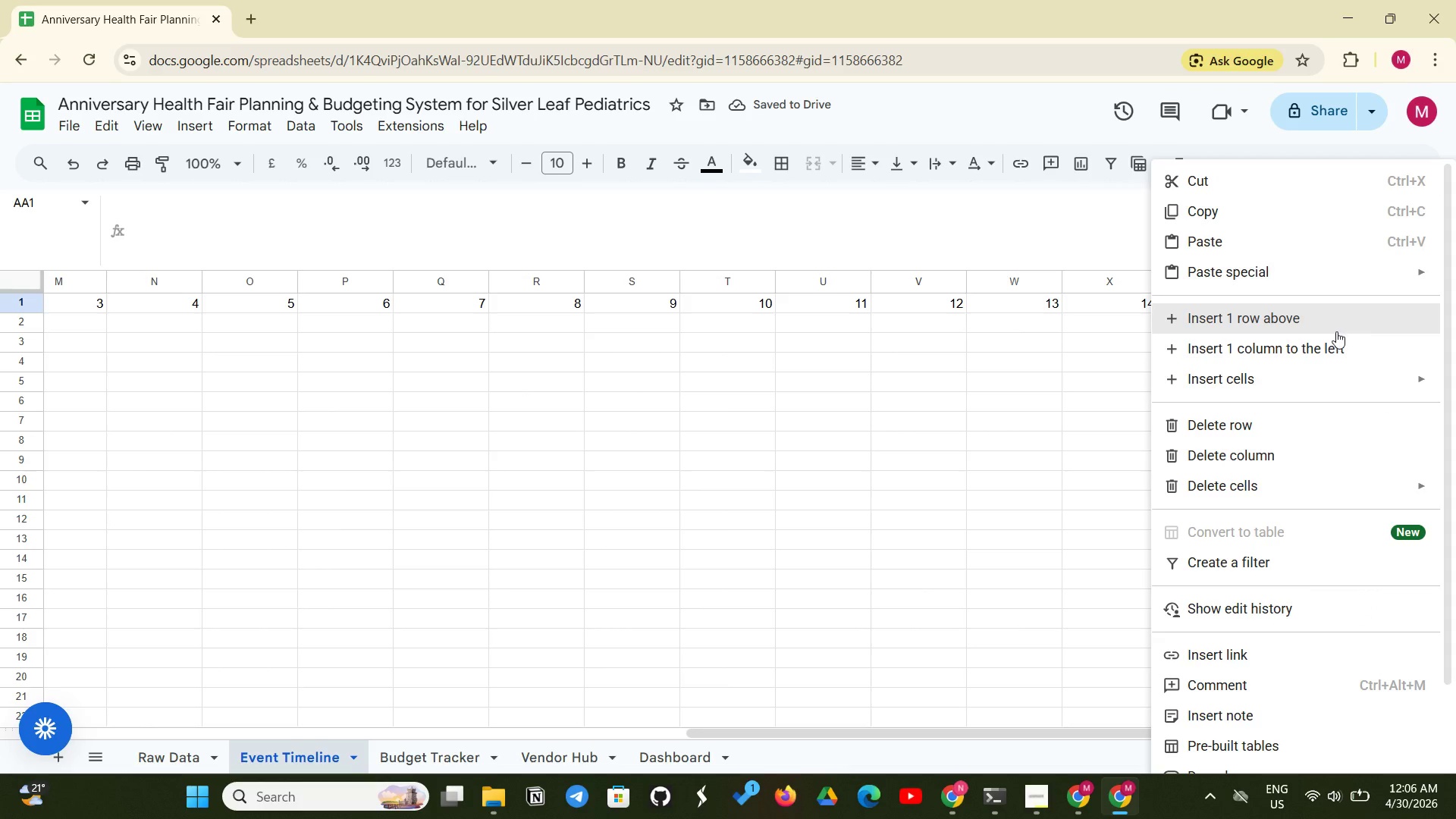 
left_click([1296, 382])
 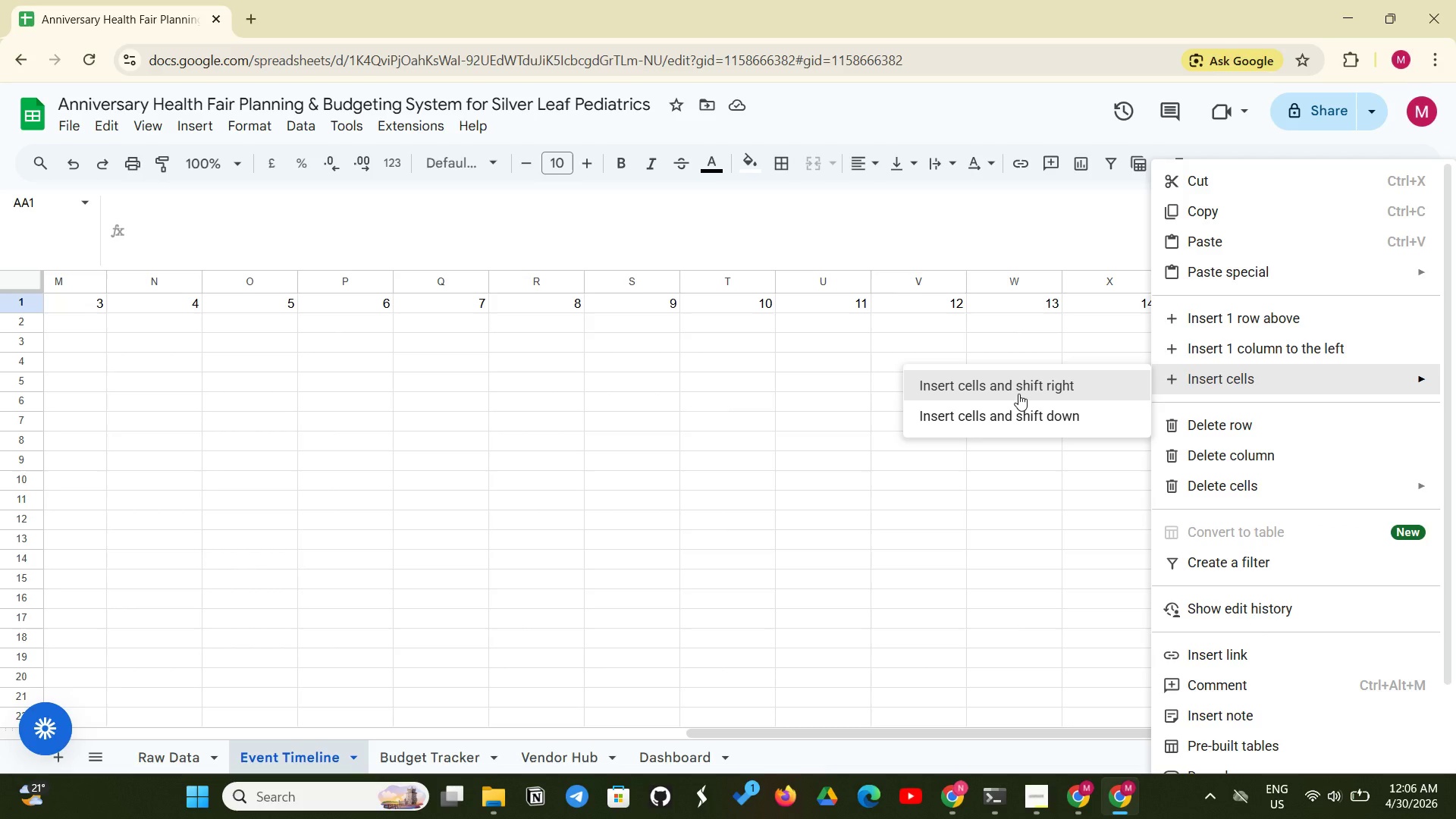 
left_click([1018, 394])
 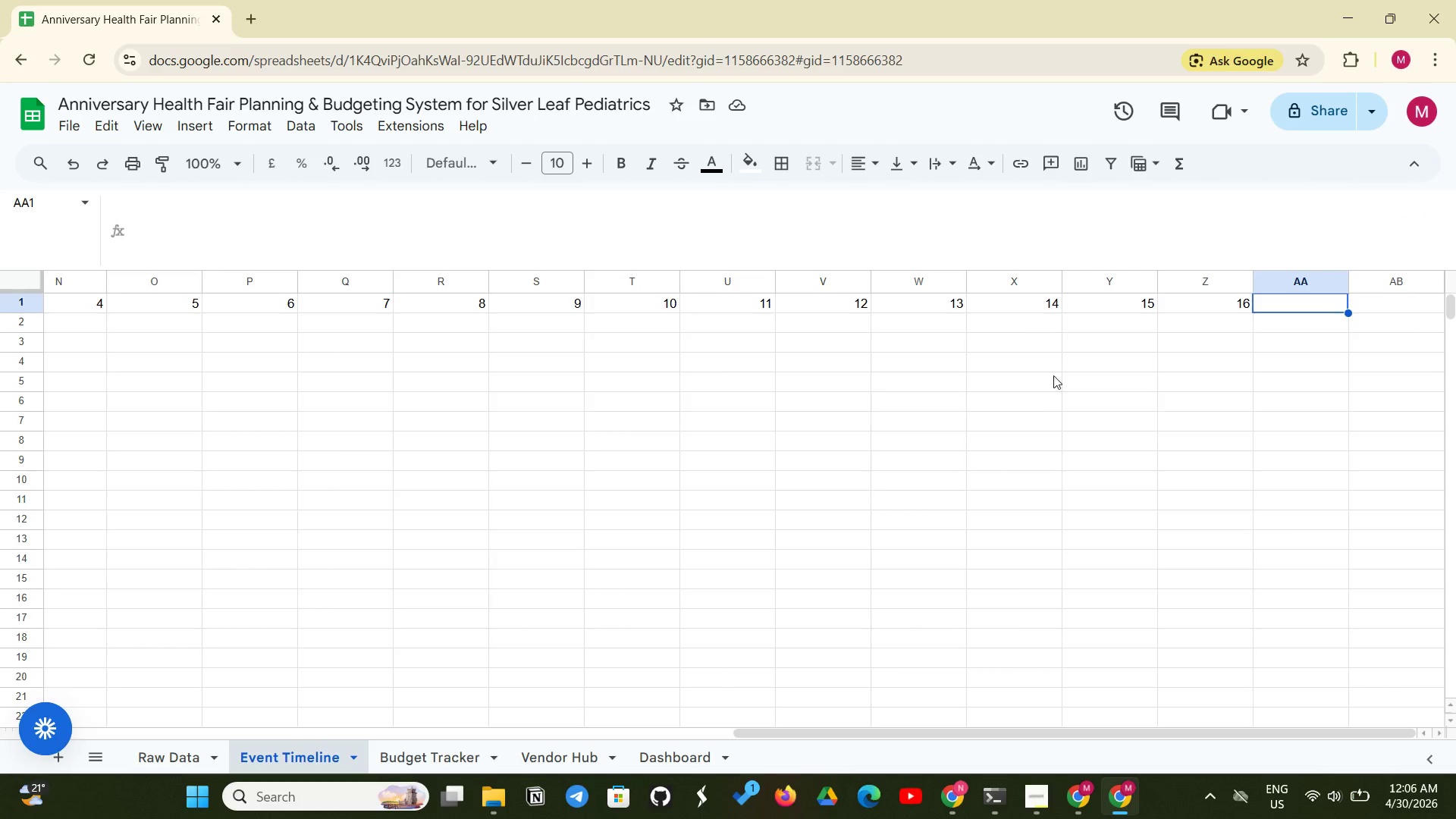 
wait(5.08)
 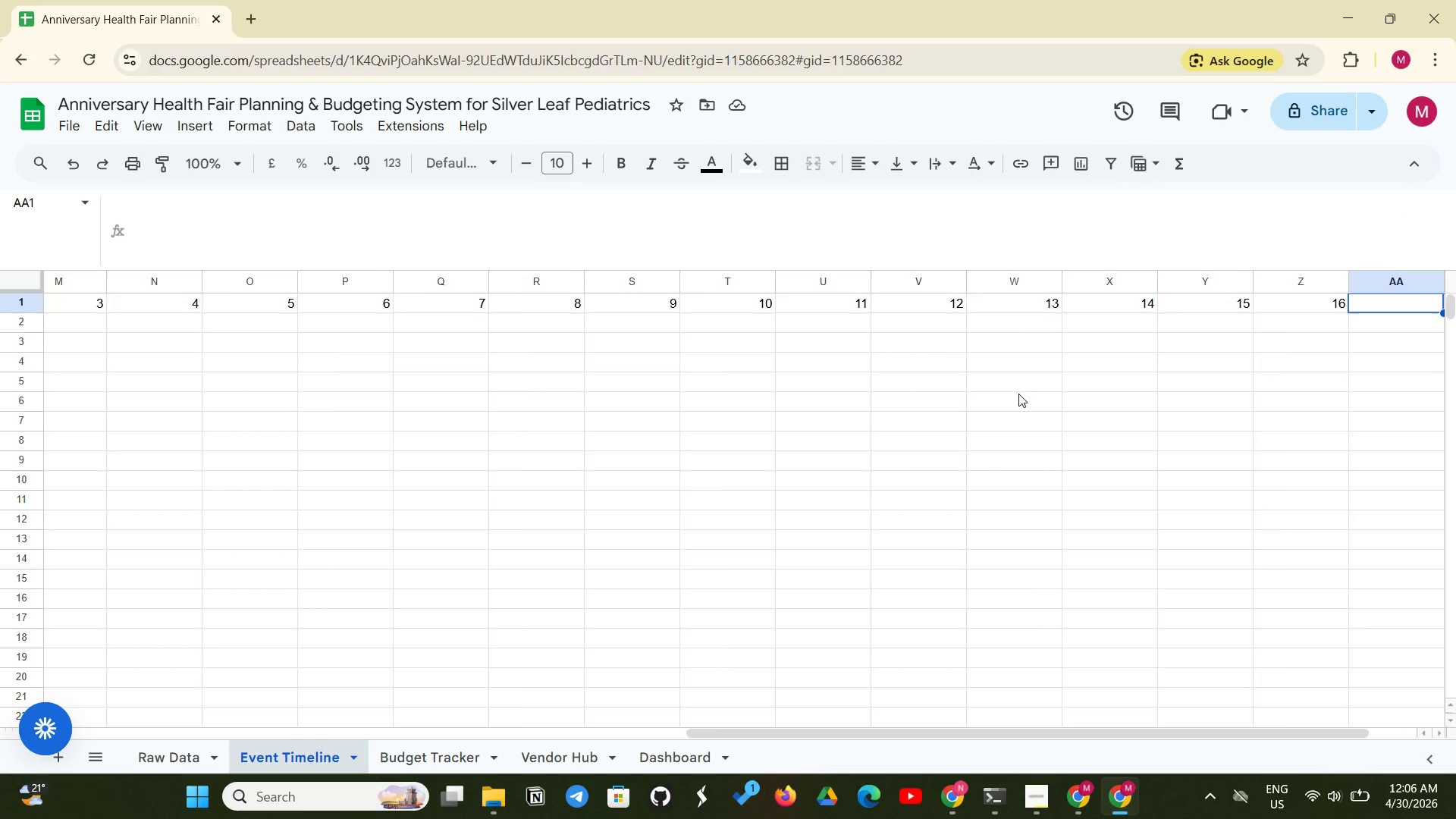 
left_click([1421, 298])
 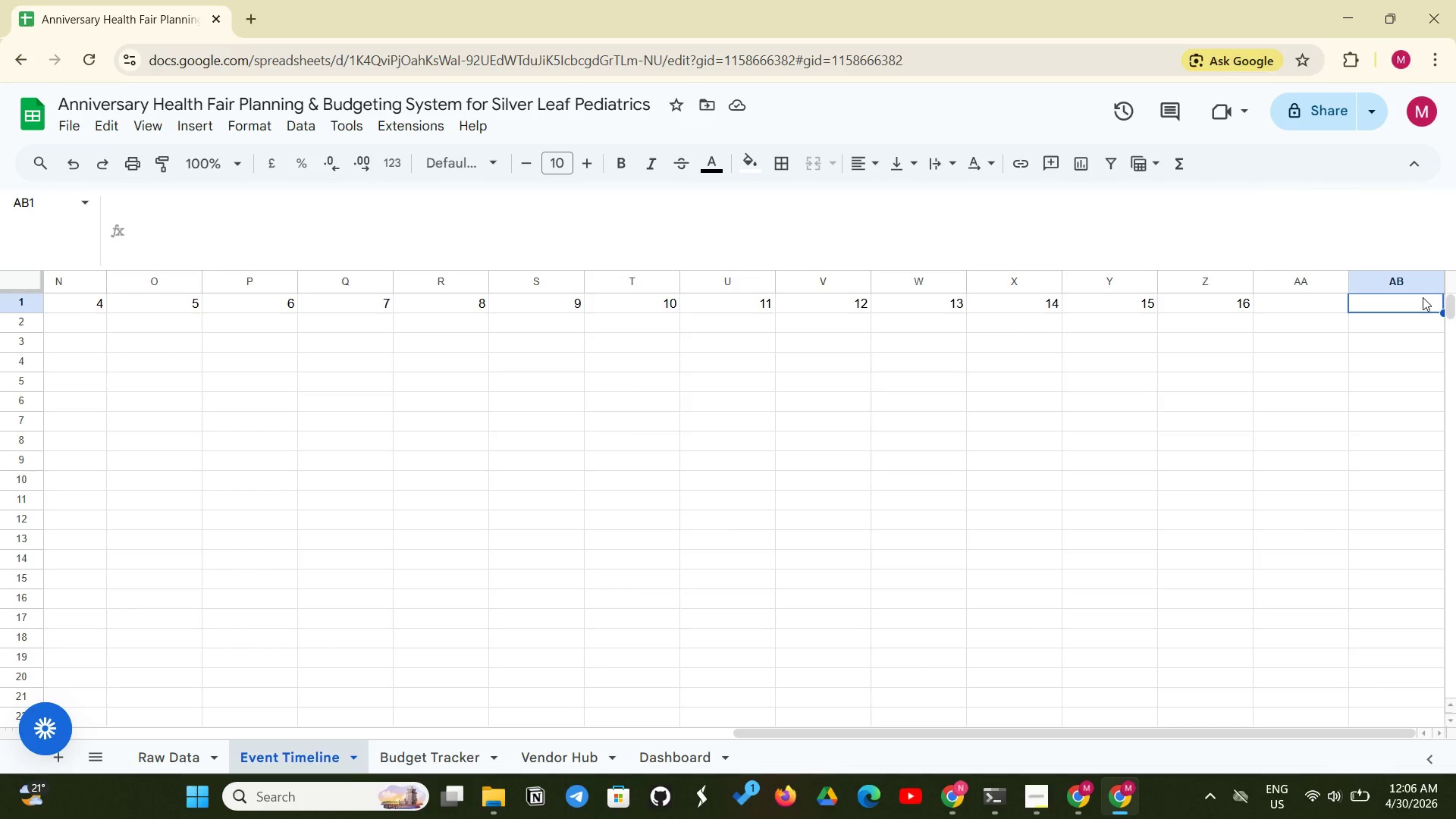 
right_click([1423, 297])
 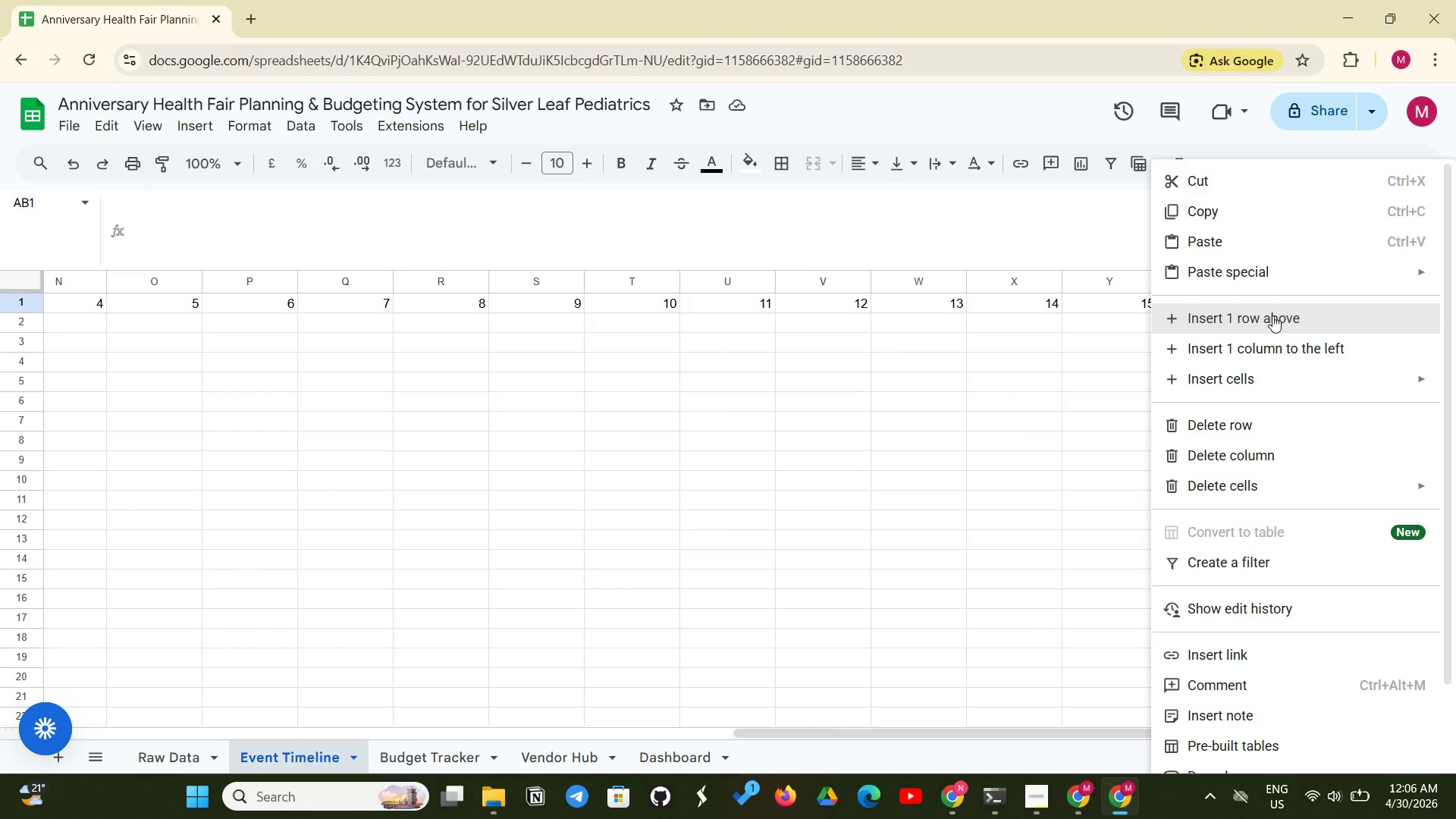 
left_click([1257, 378])
 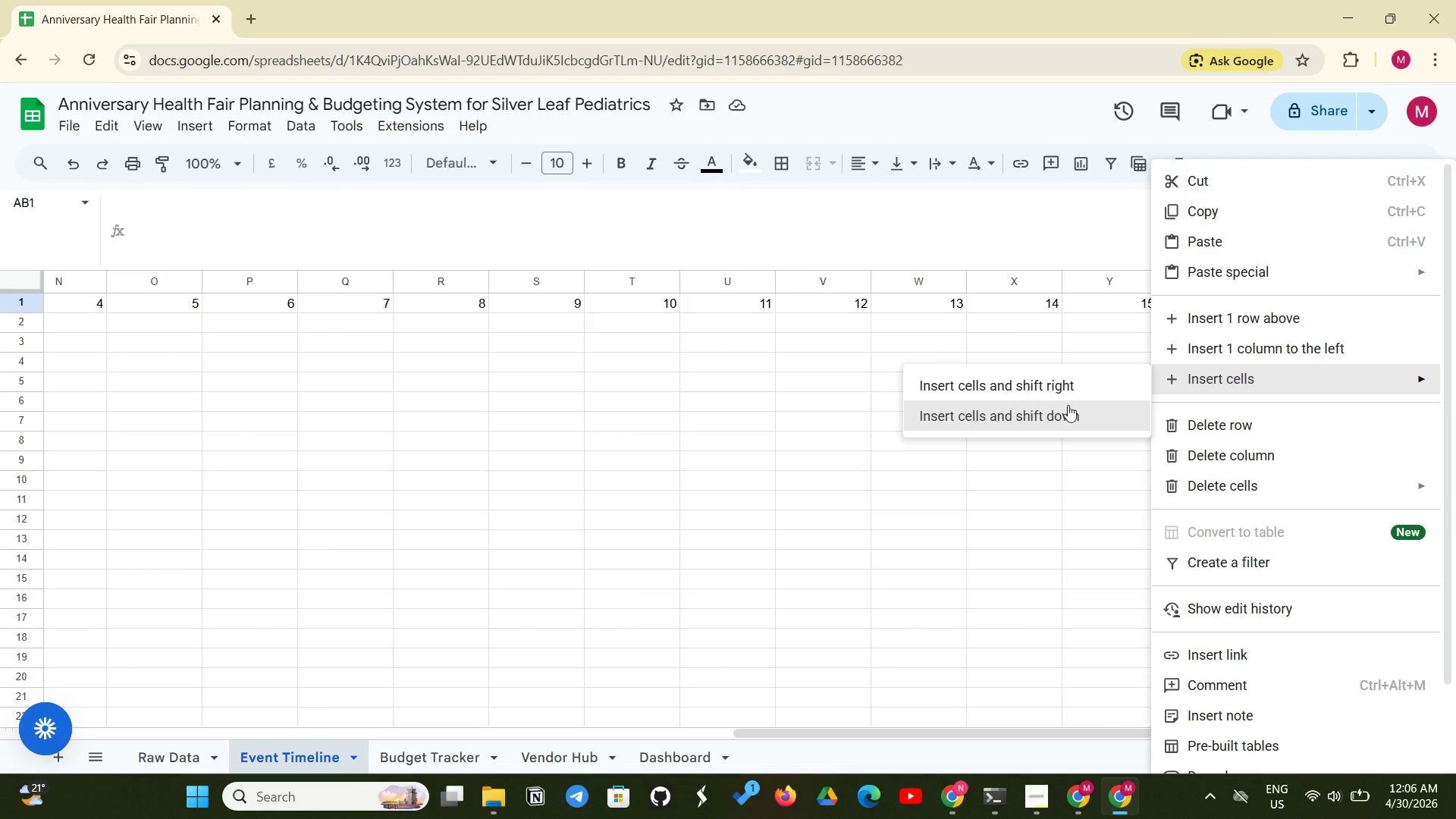 
left_click([1086, 391])
 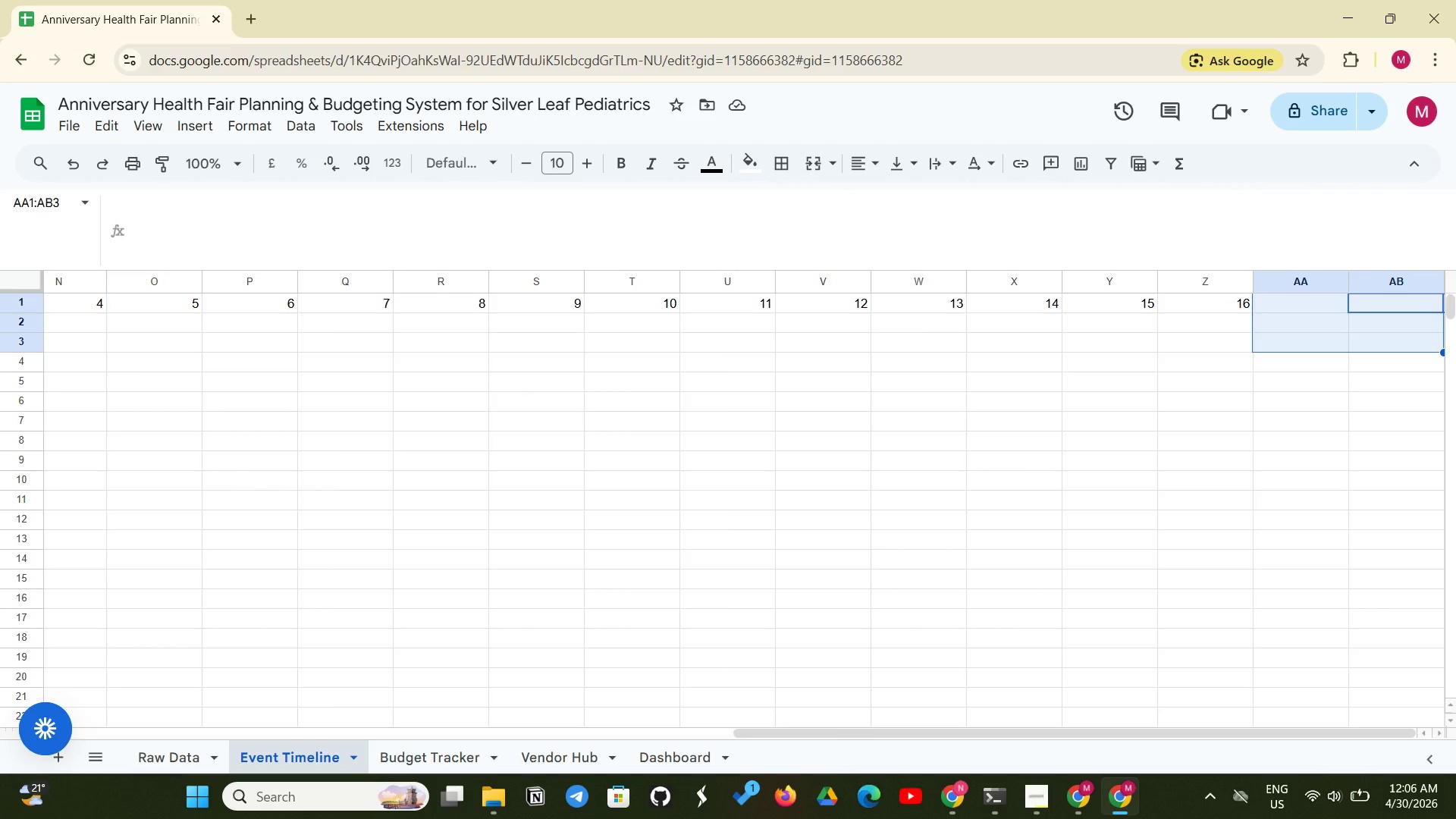 
left_click([1329, 471])
 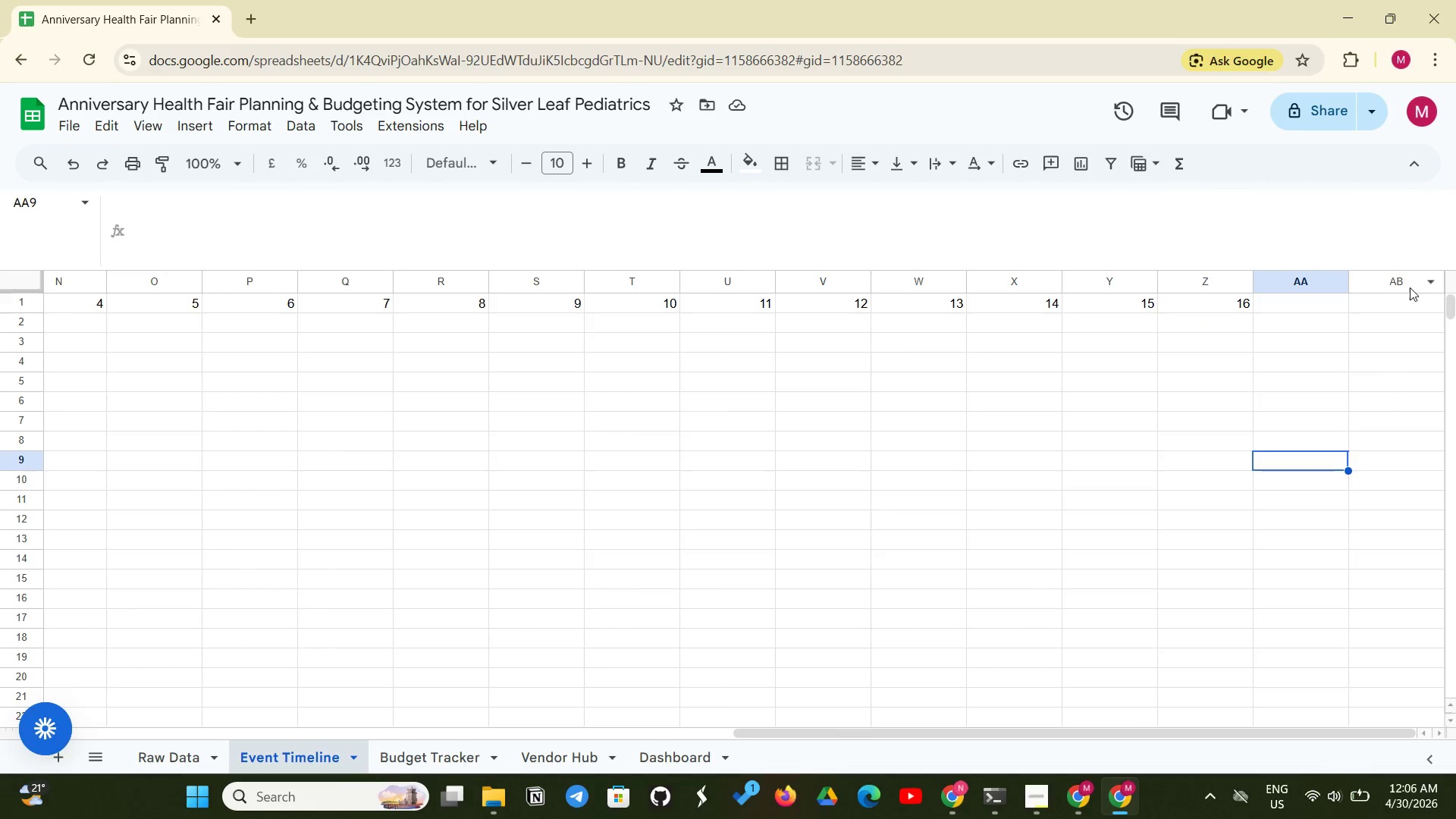 
left_click([1418, 281])
 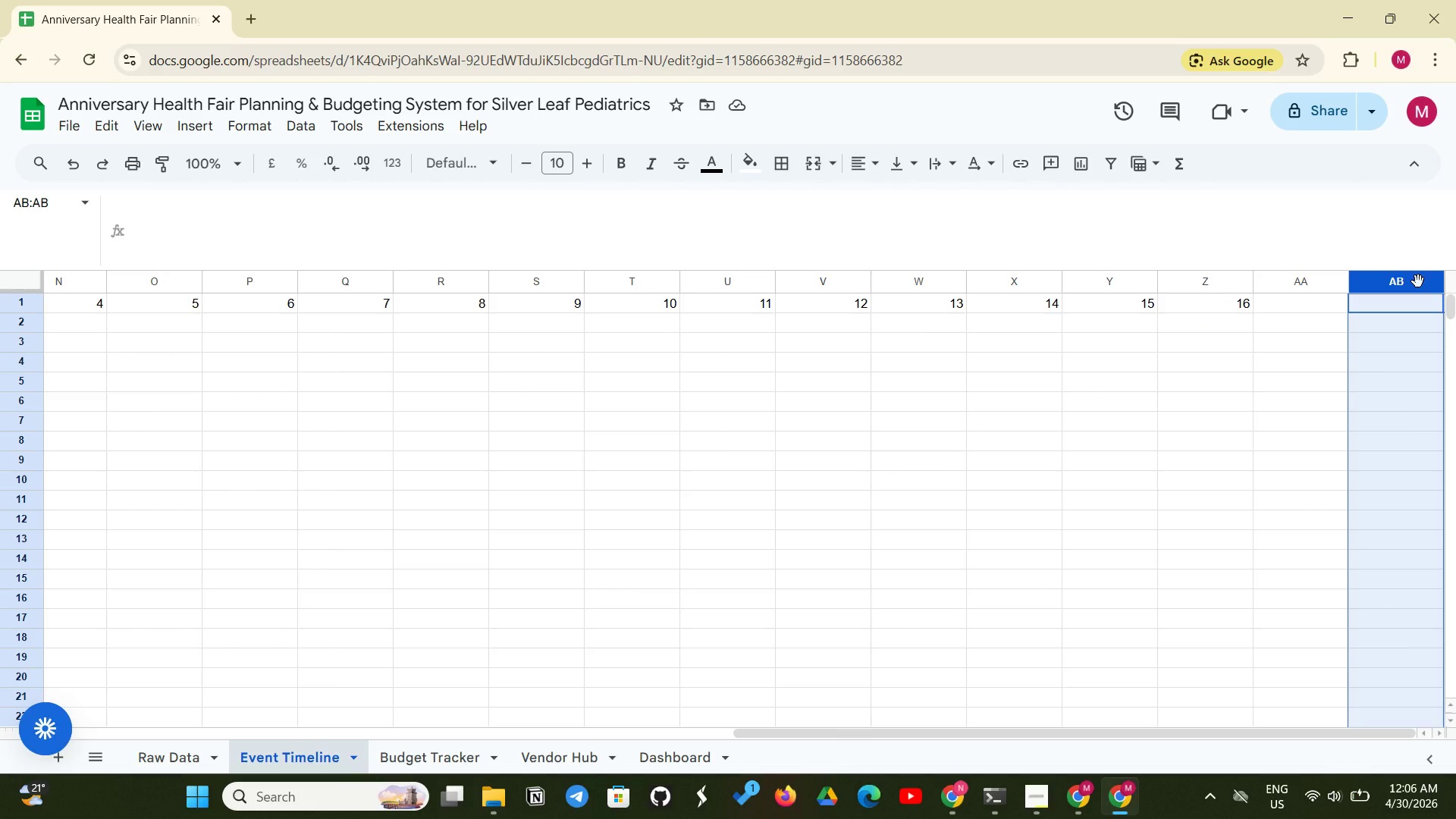 
left_click([1418, 281])
 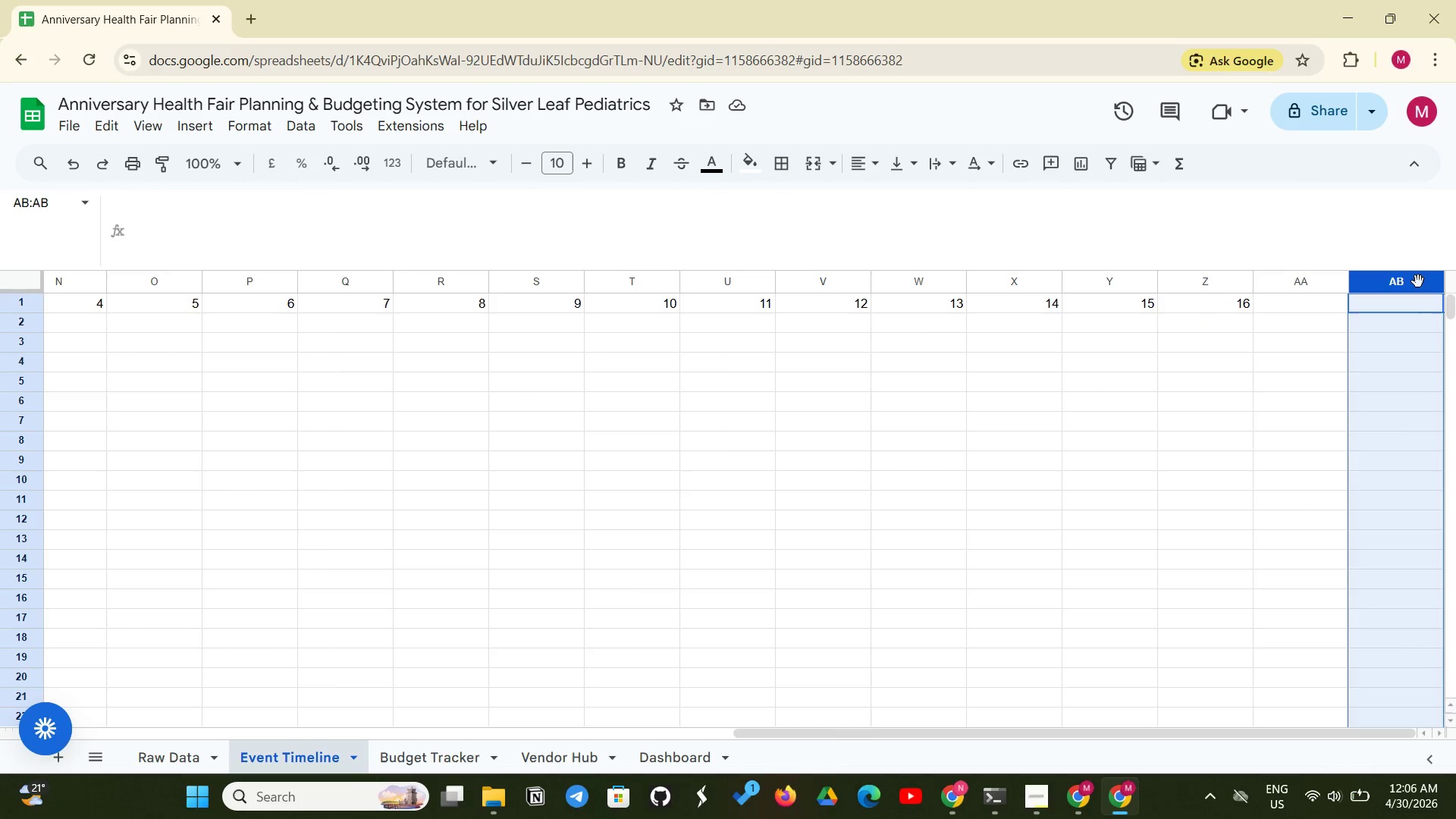 
left_click([1418, 281])
 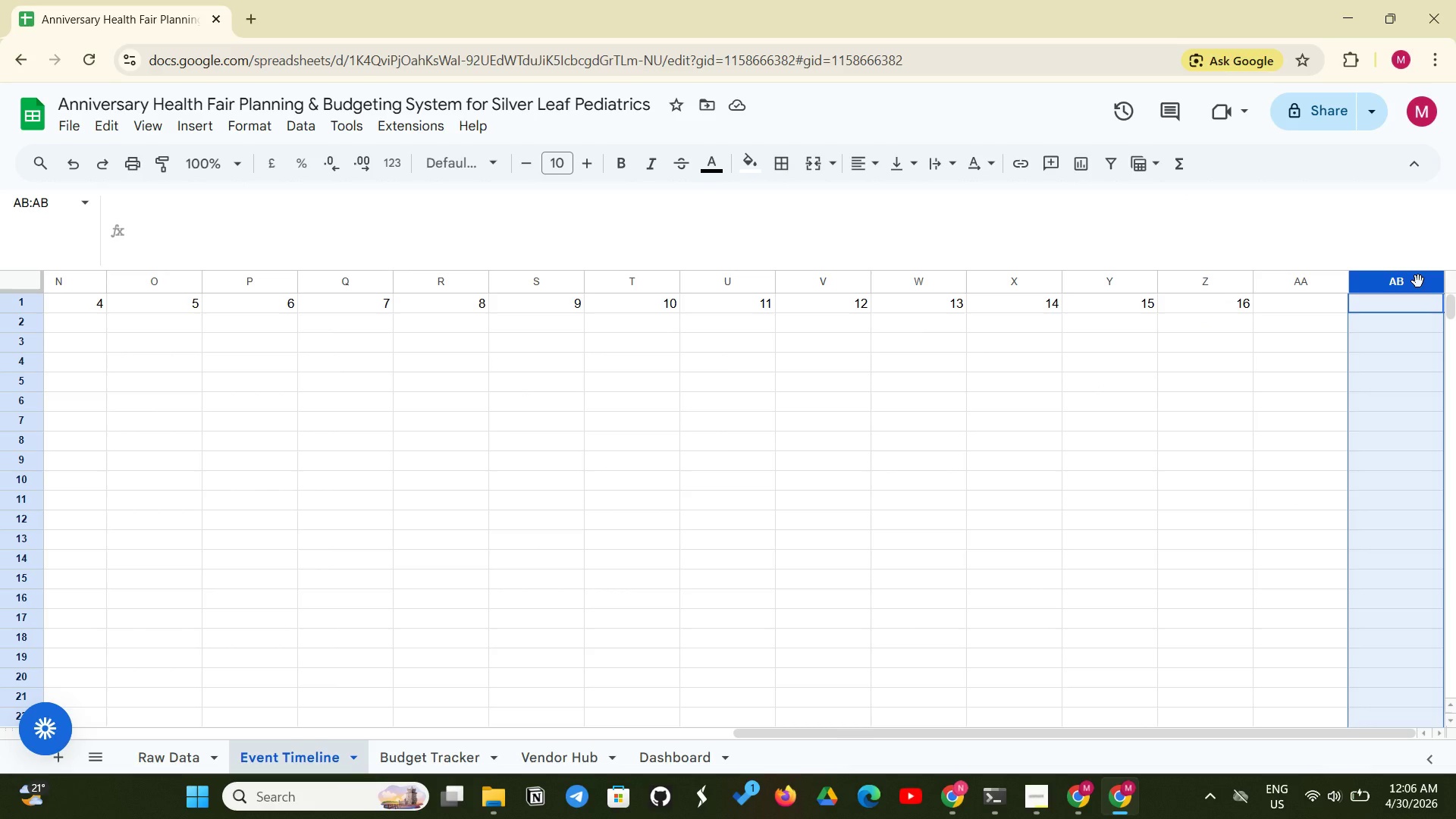 
right_click([1418, 281])
 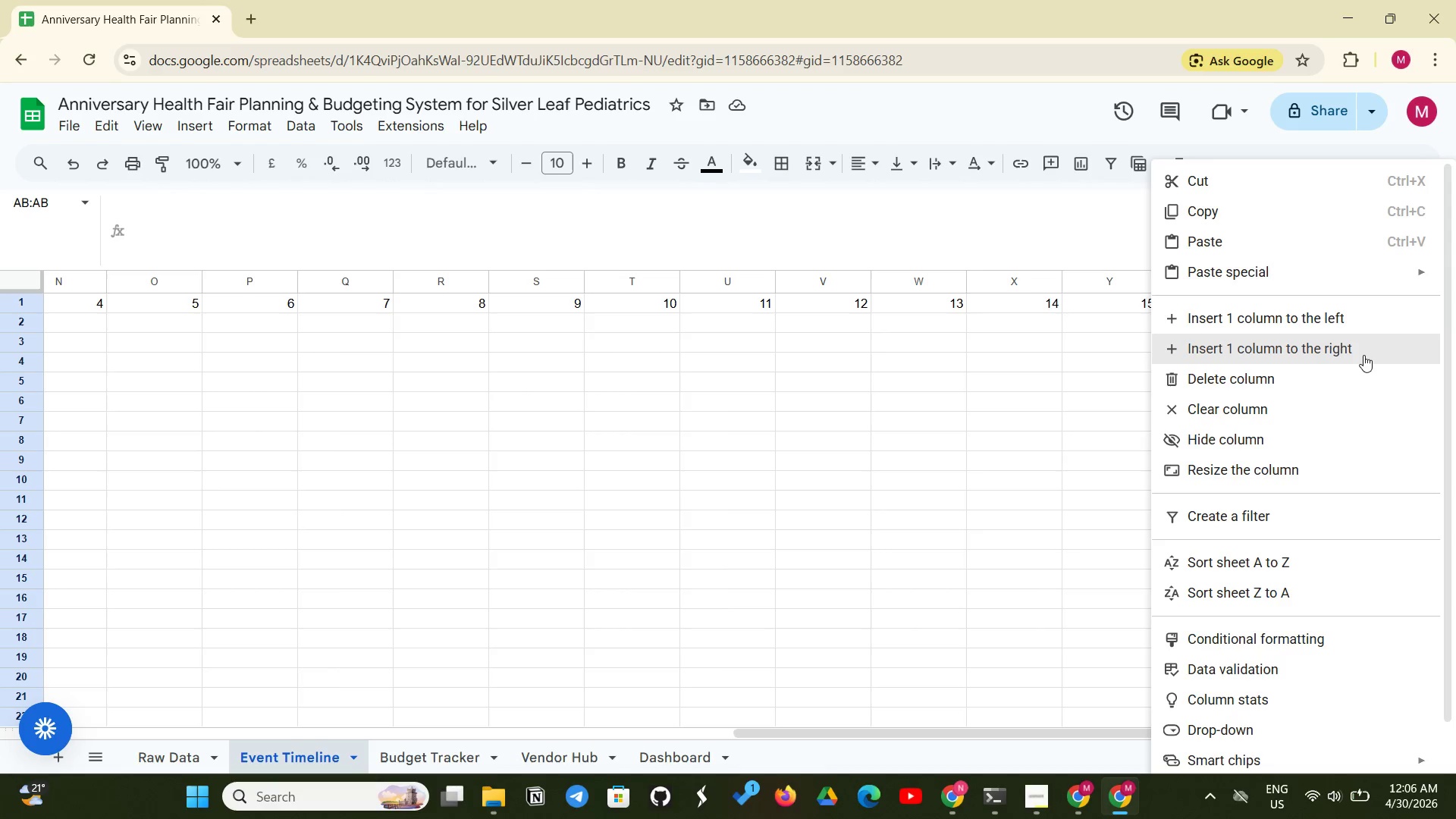 
left_click([1363, 356])
 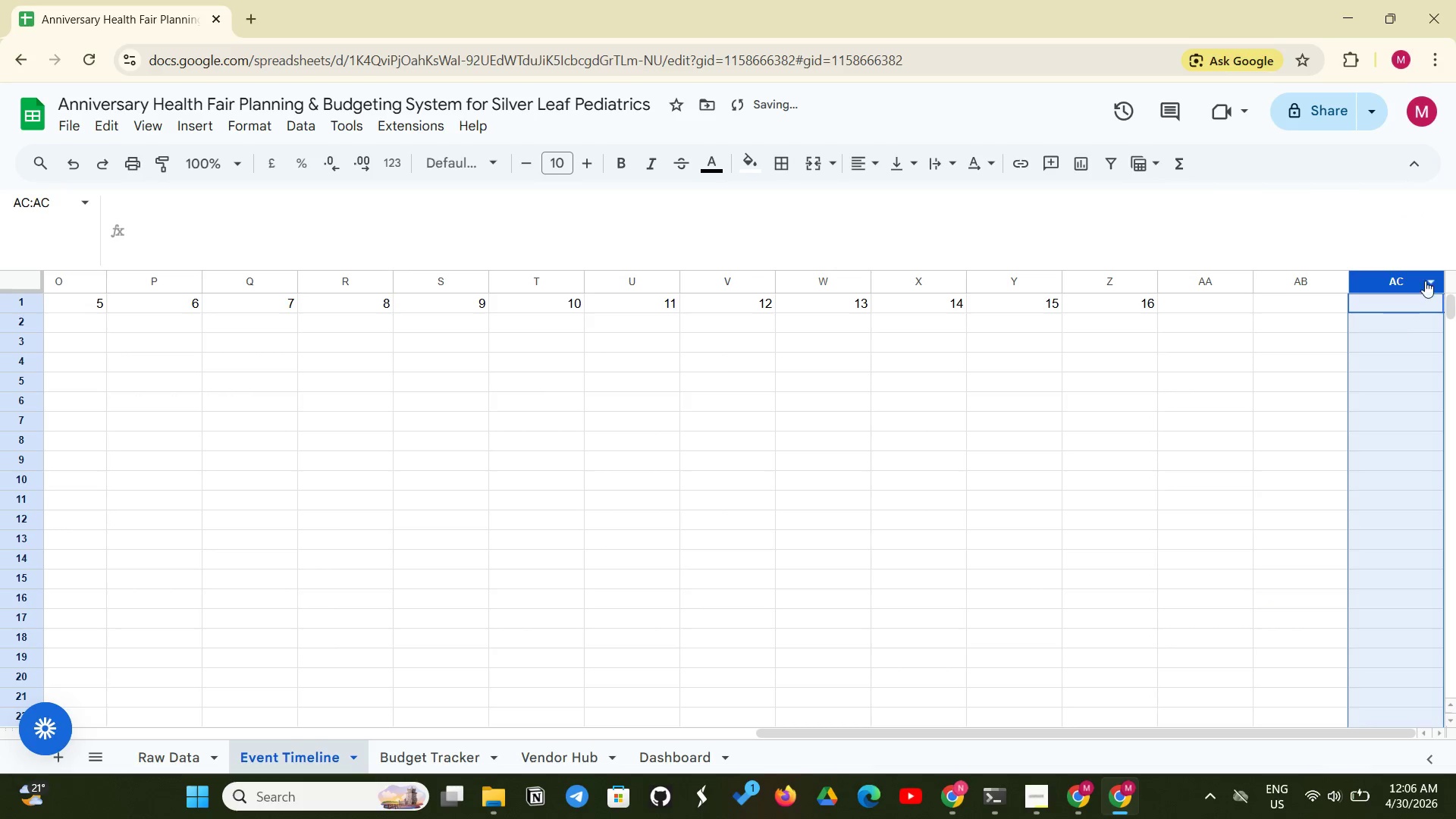 
left_click([1426, 278])
 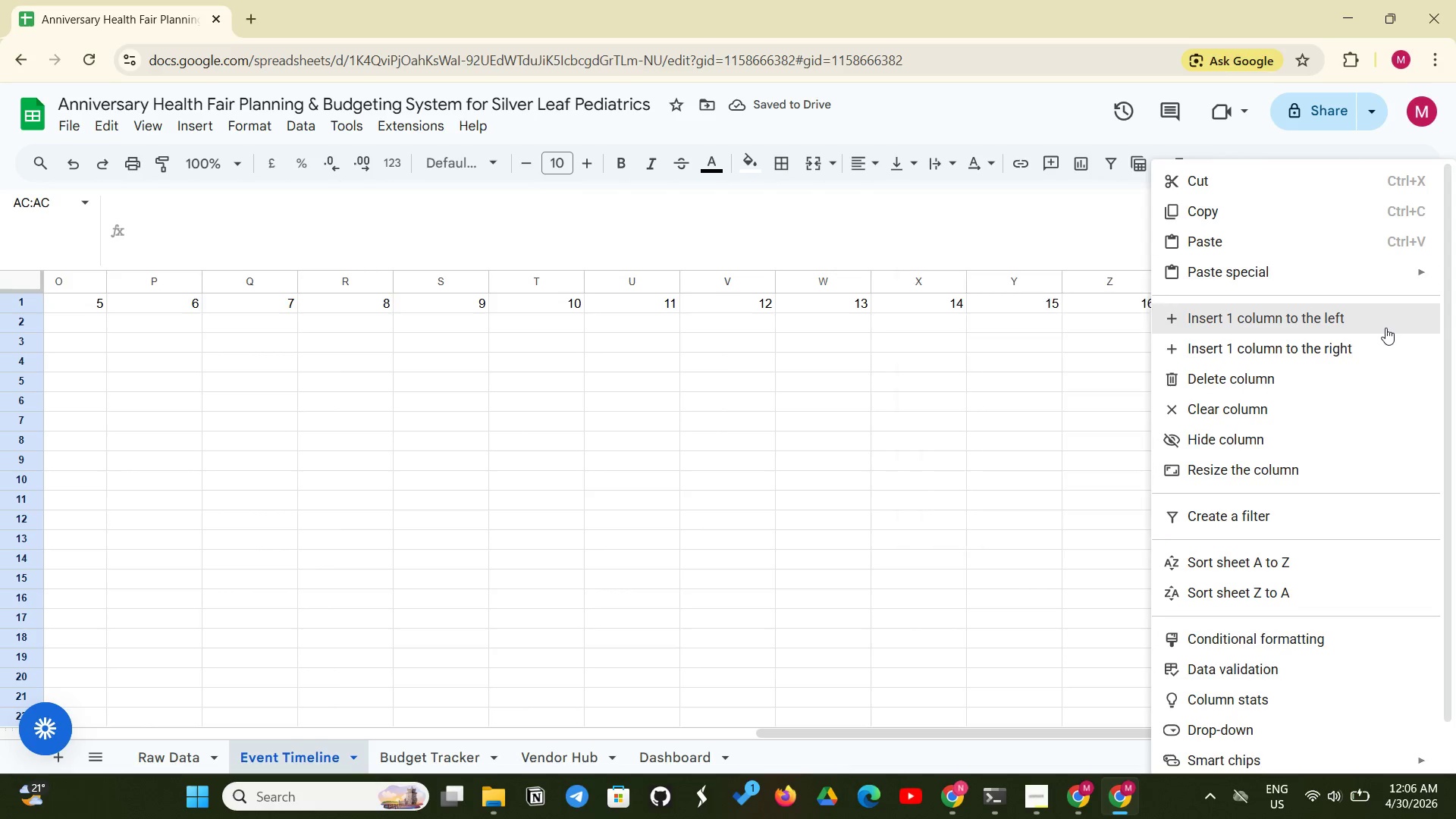 
left_click([1376, 342])
 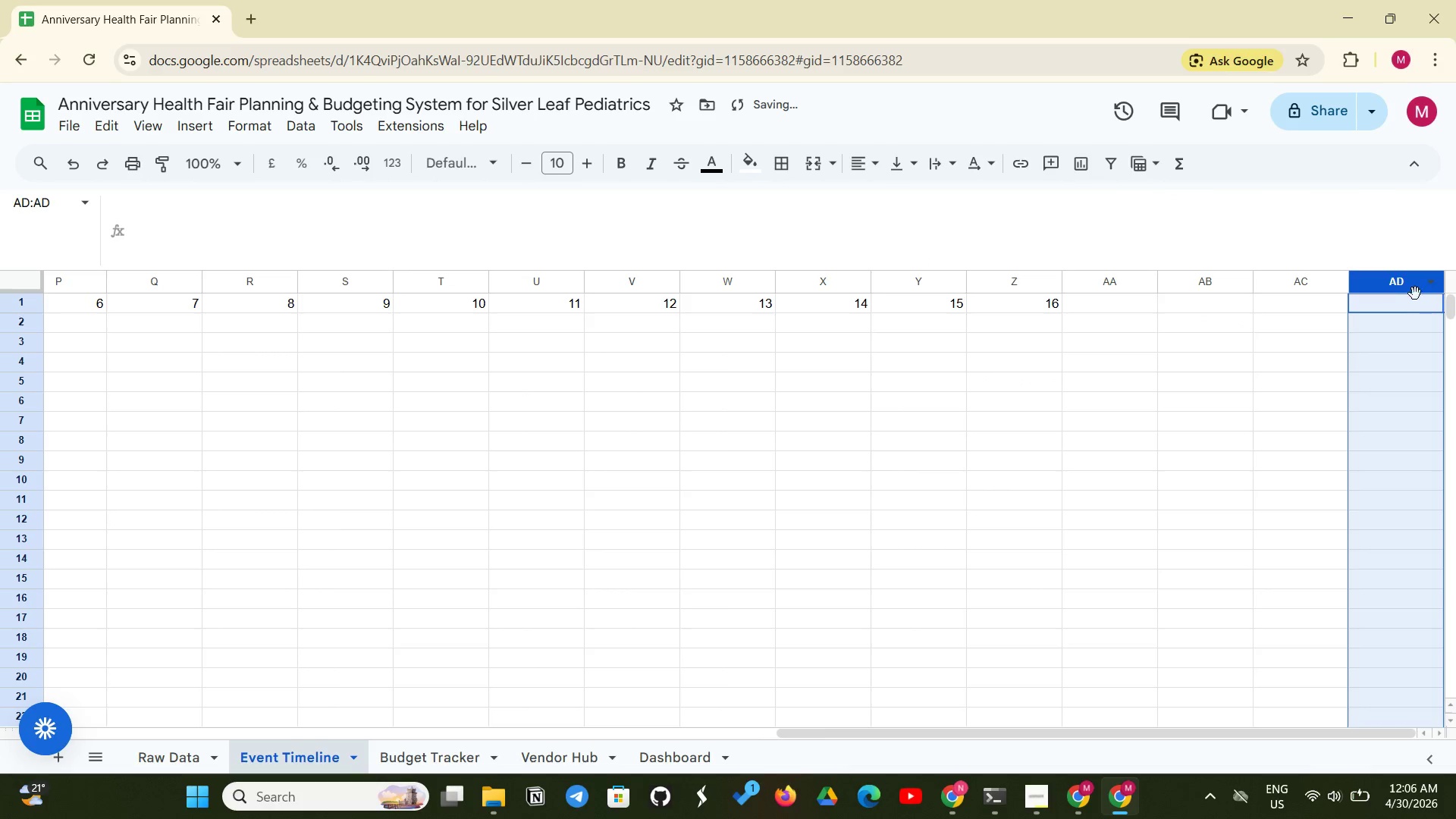 
left_click([1418, 290])
 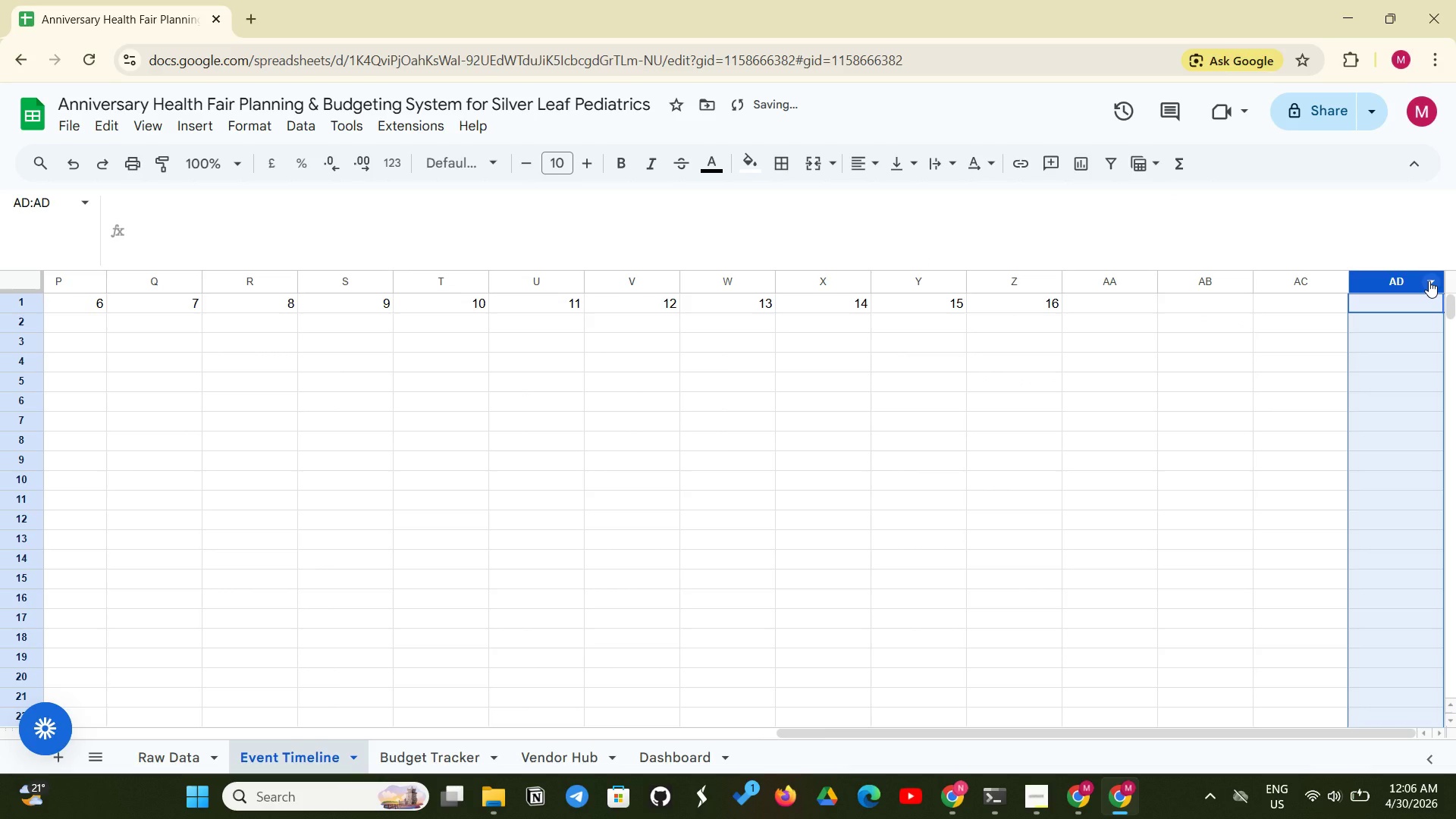 
left_click([1429, 281])
 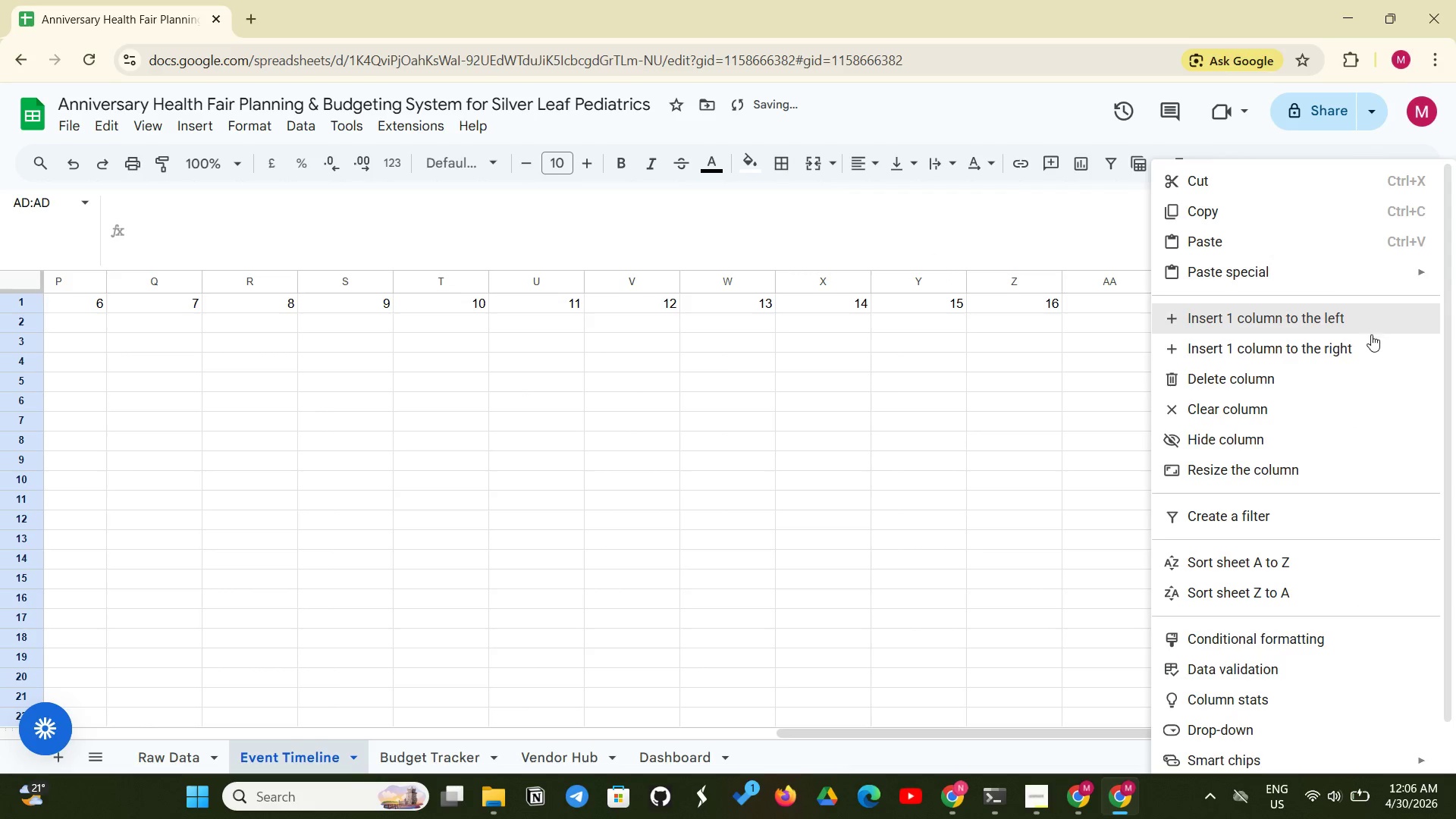 
left_click([1367, 347])
 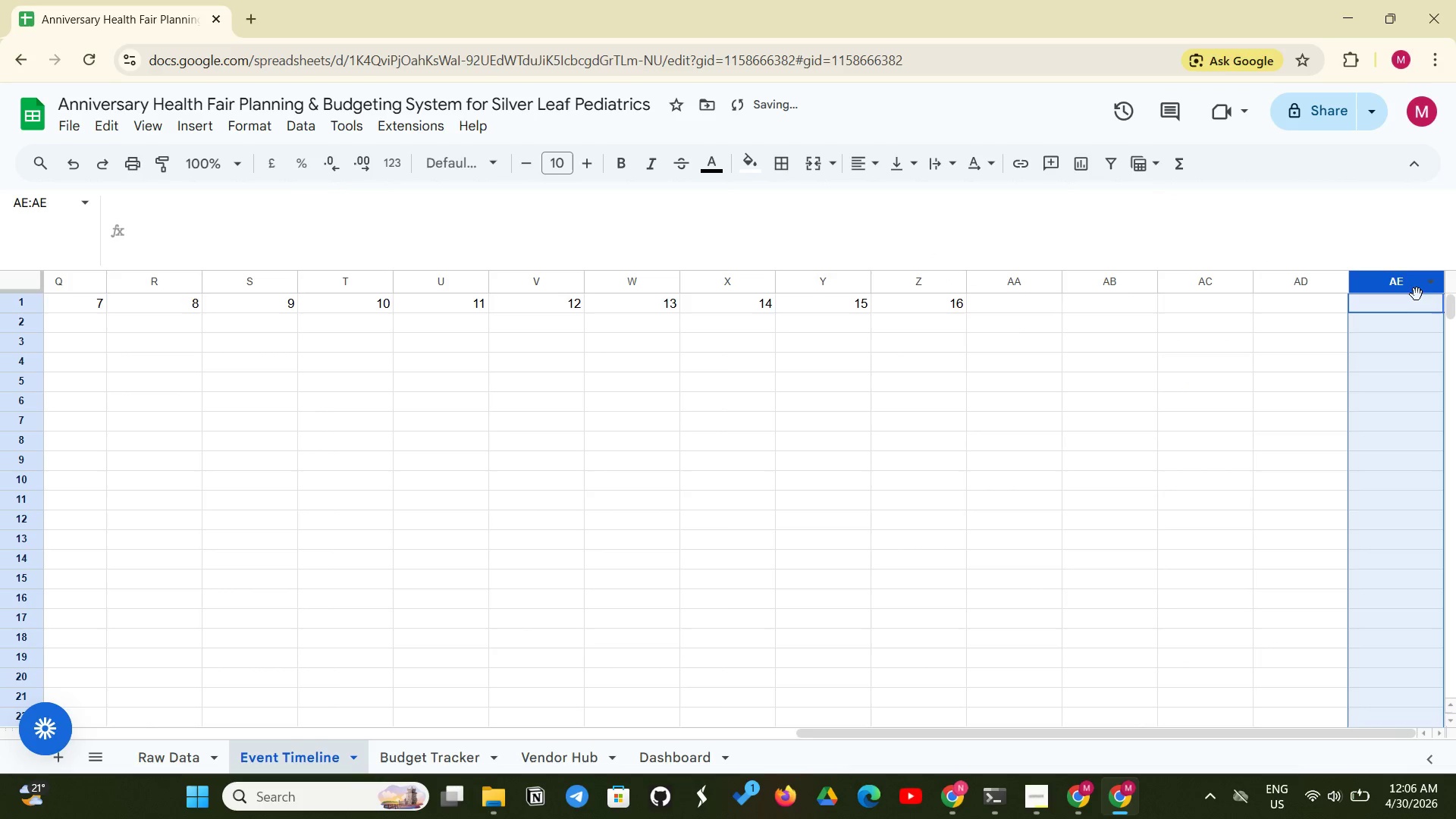 
left_click([1426, 287])
 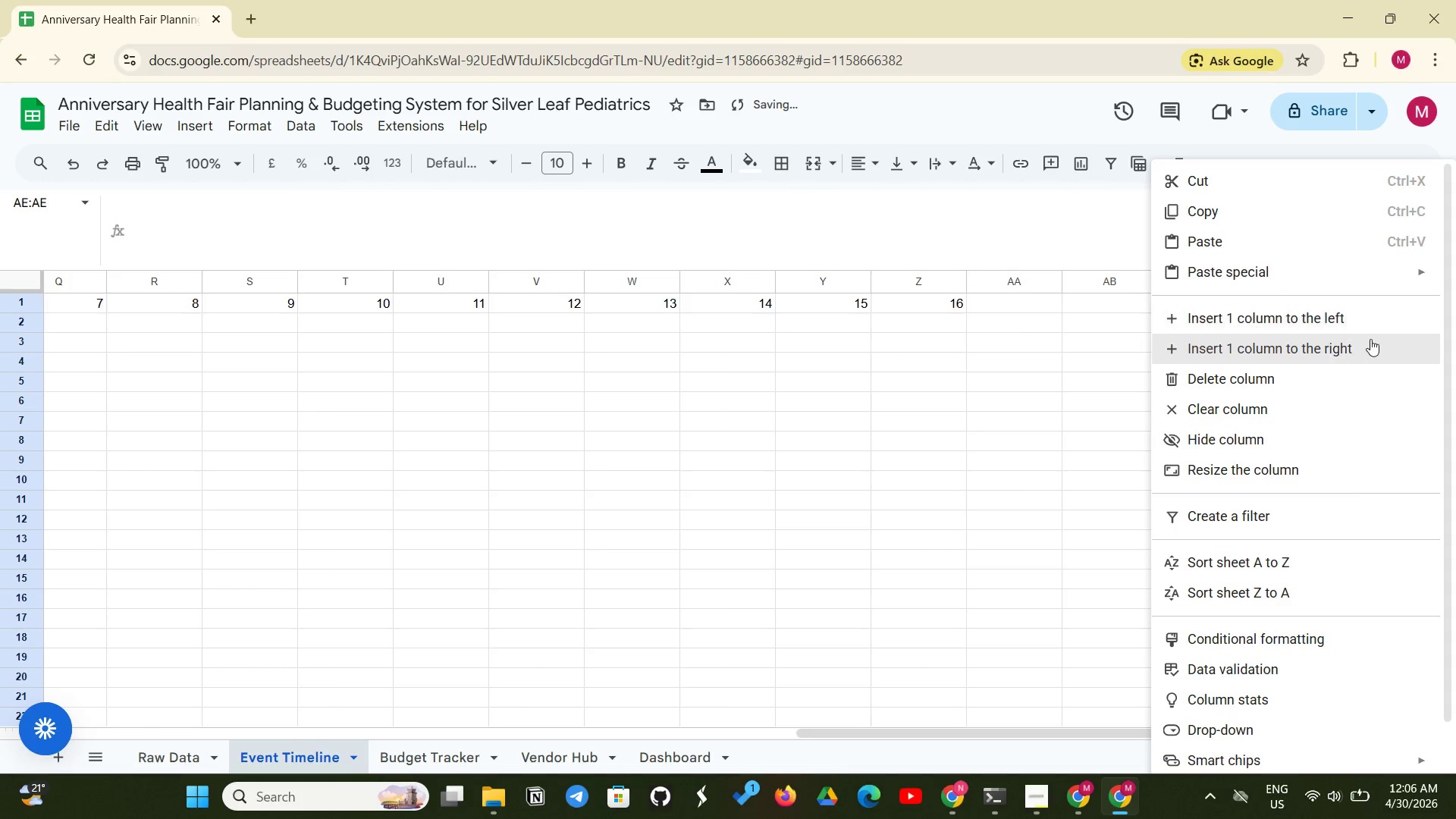 
left_click([1366, 343])
 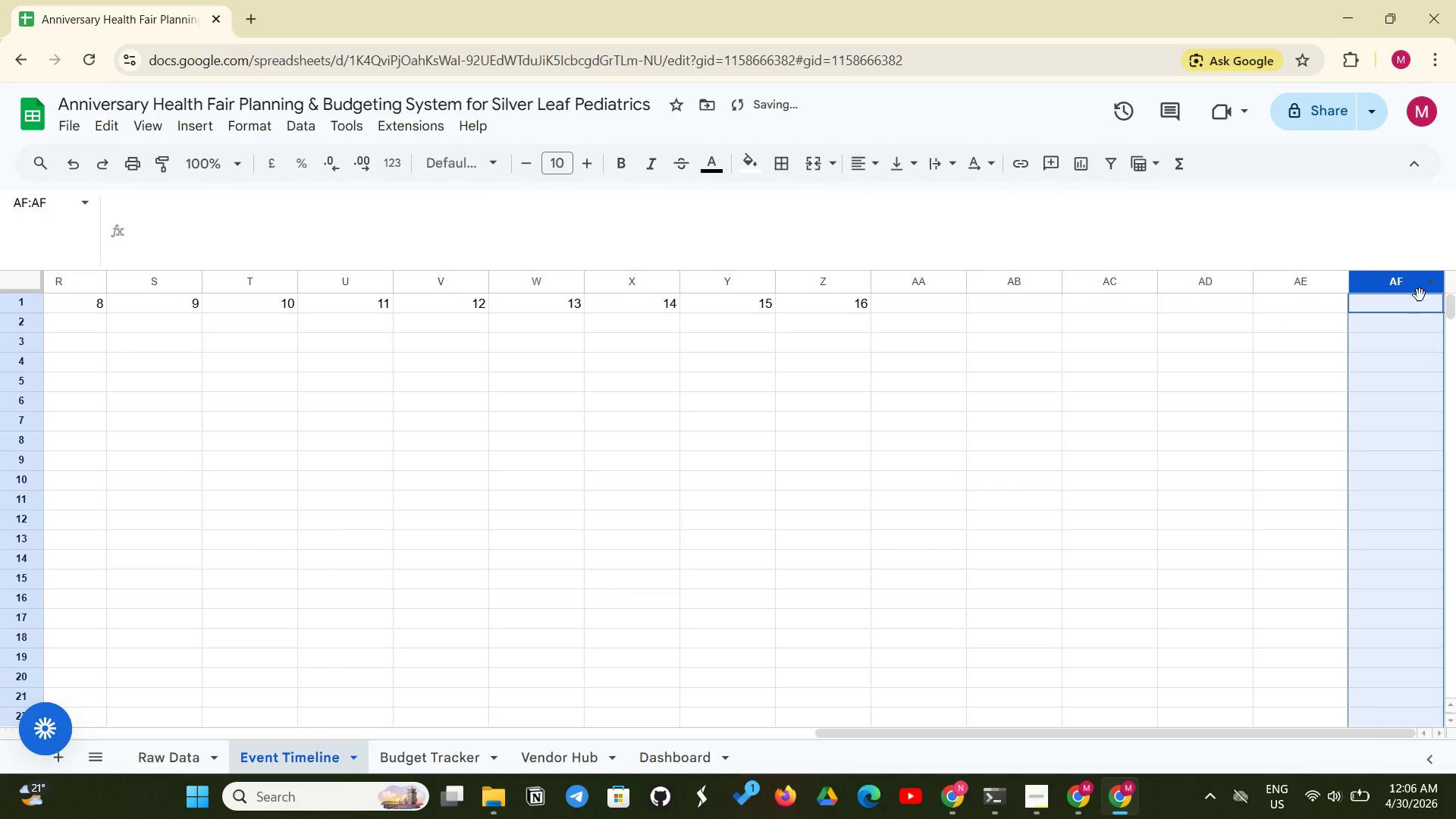 
left_click([1420, 295])
 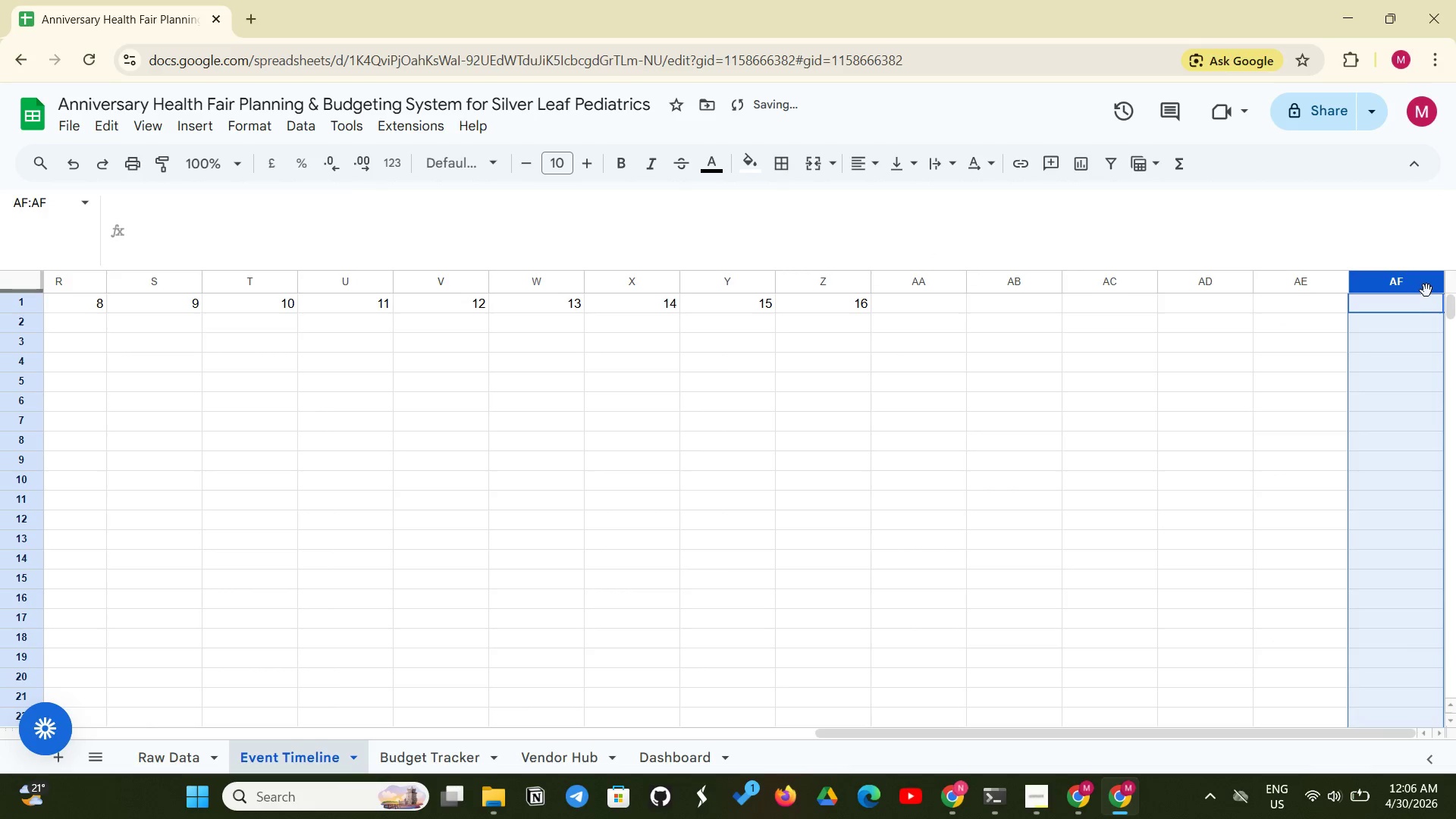 
left_click([1426, 290])
 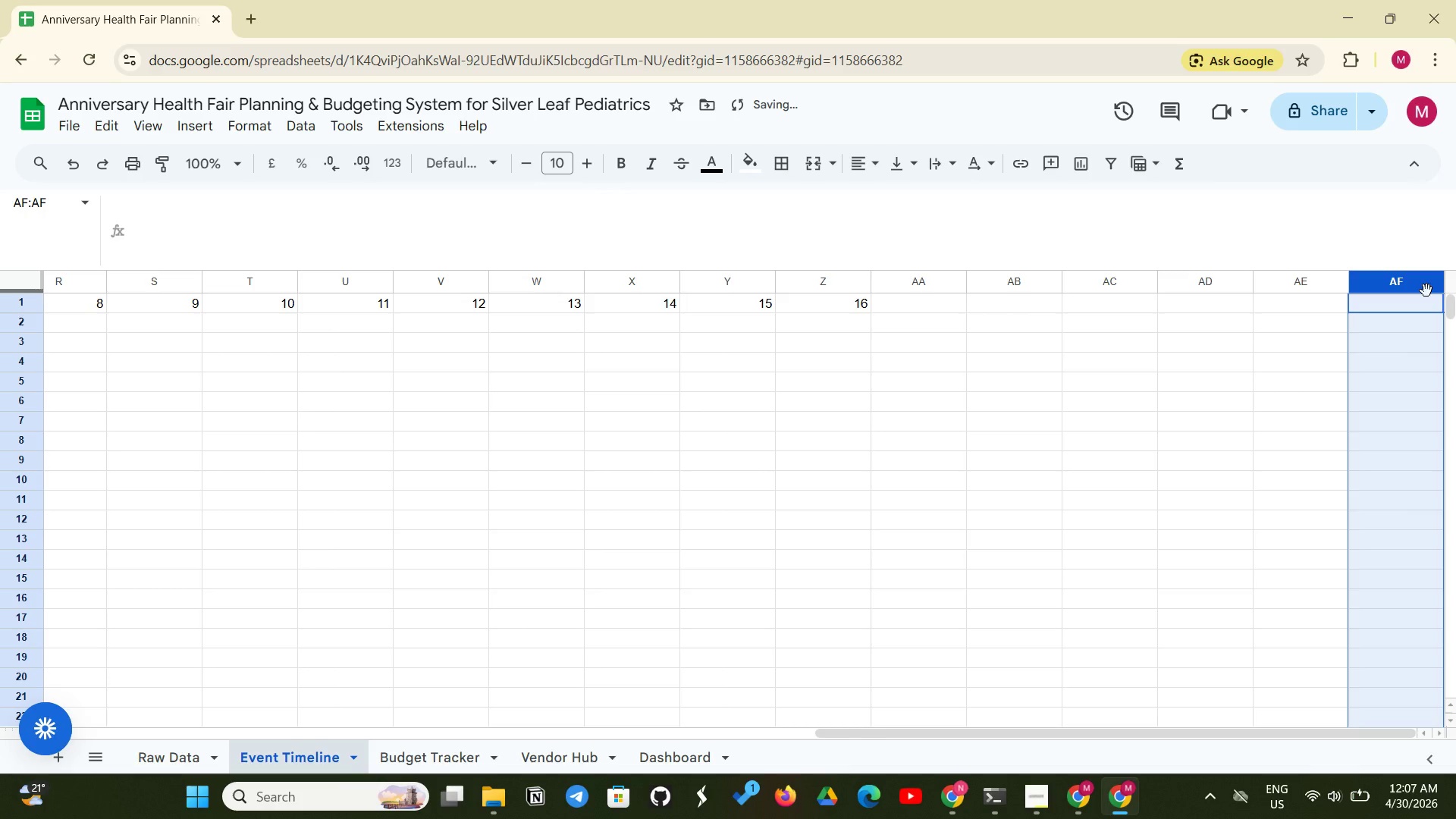 
right_click([1426, 290])
 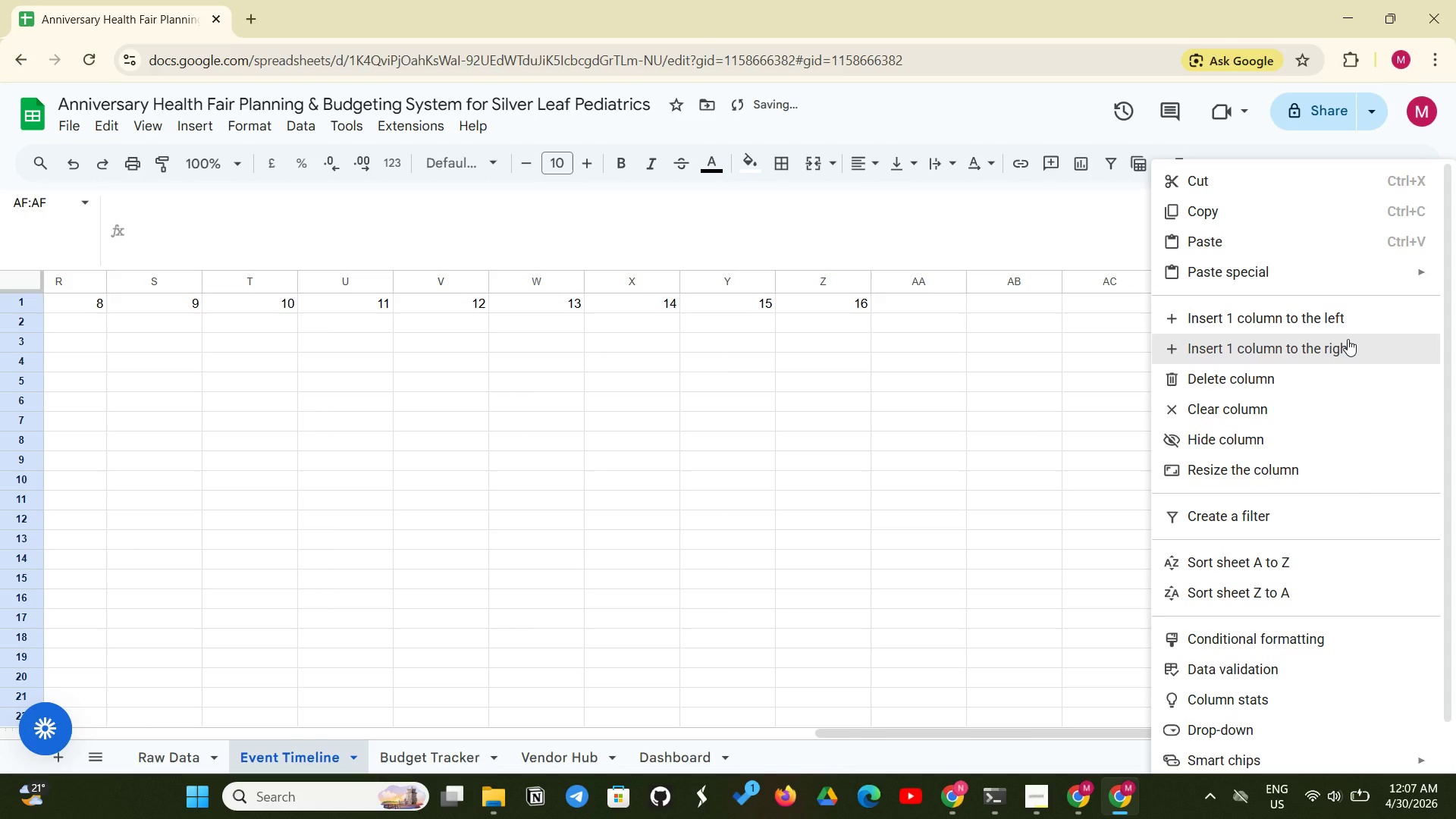 
left_click([1348, 339])
 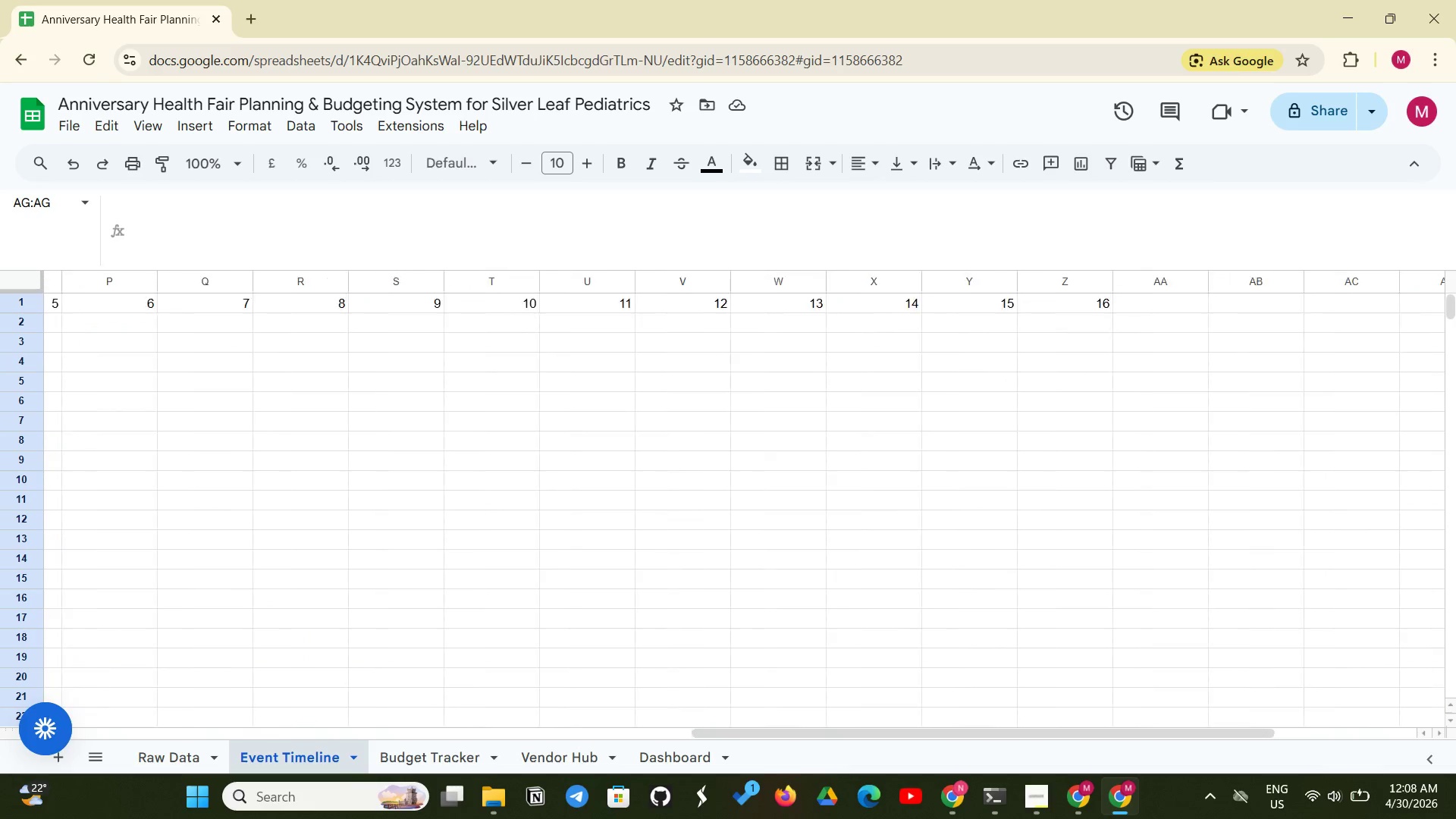 
wait(90.34)
 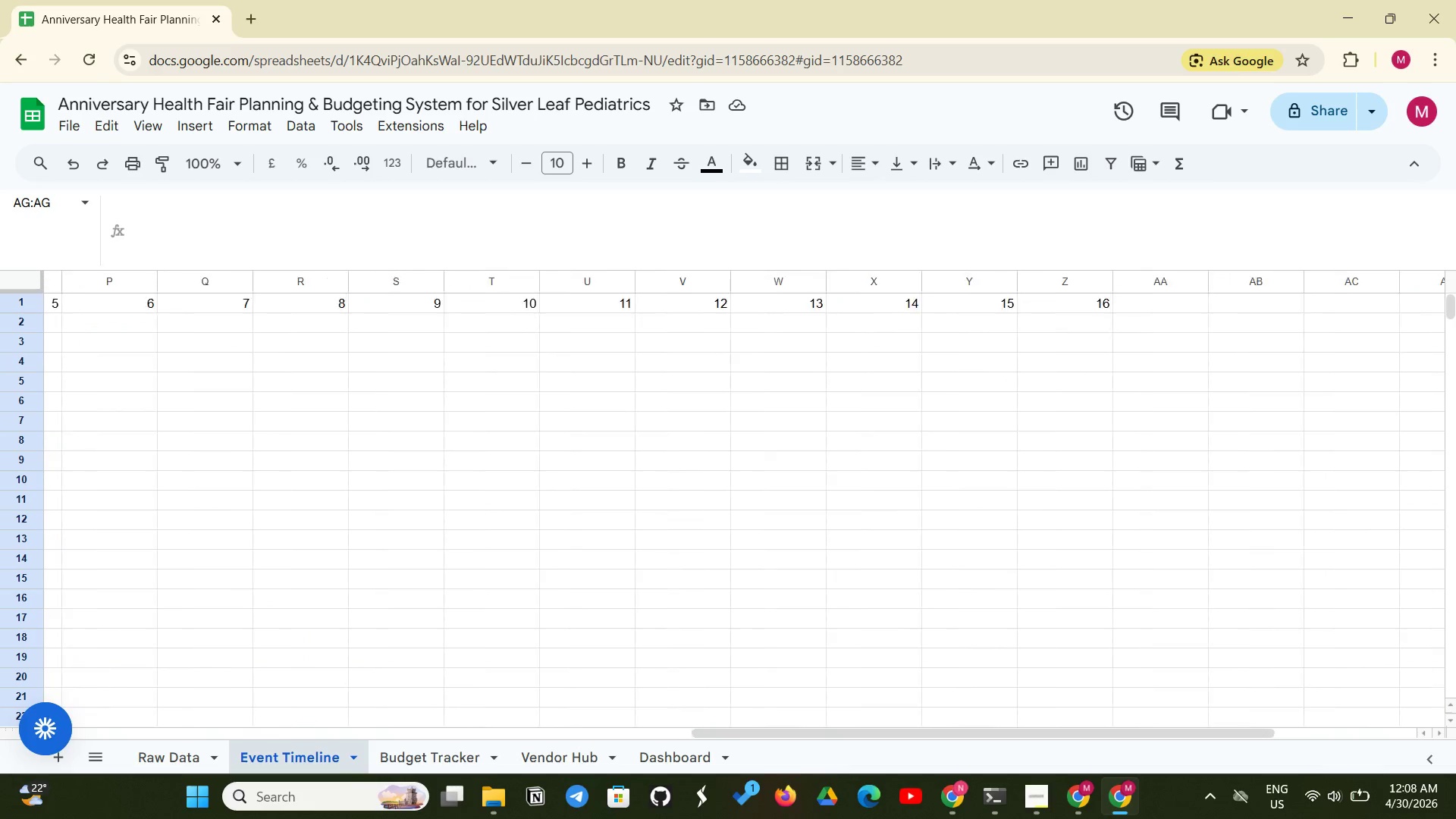 
left_click([1410, 286])
 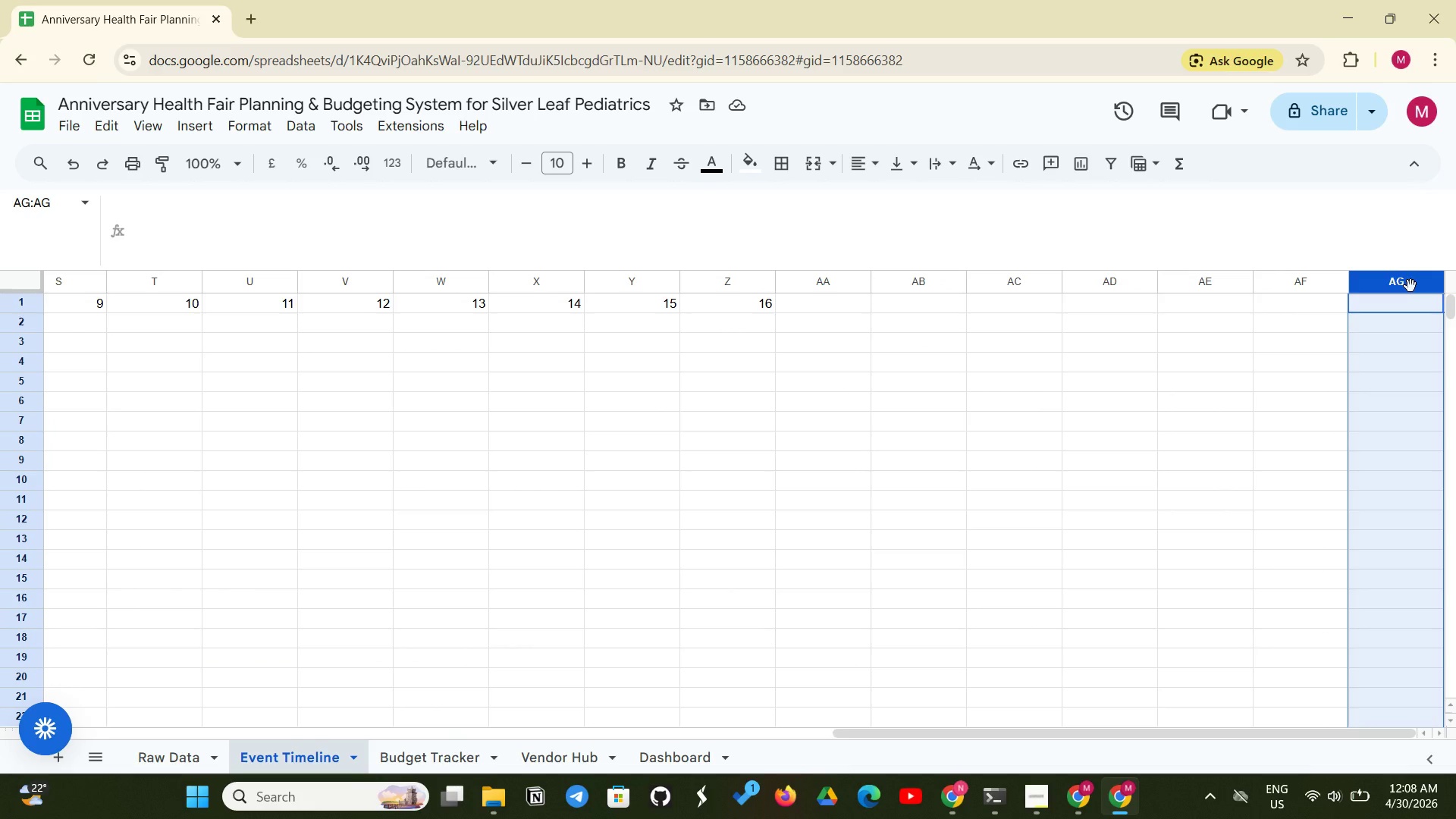 
right_click([1410, 286])
 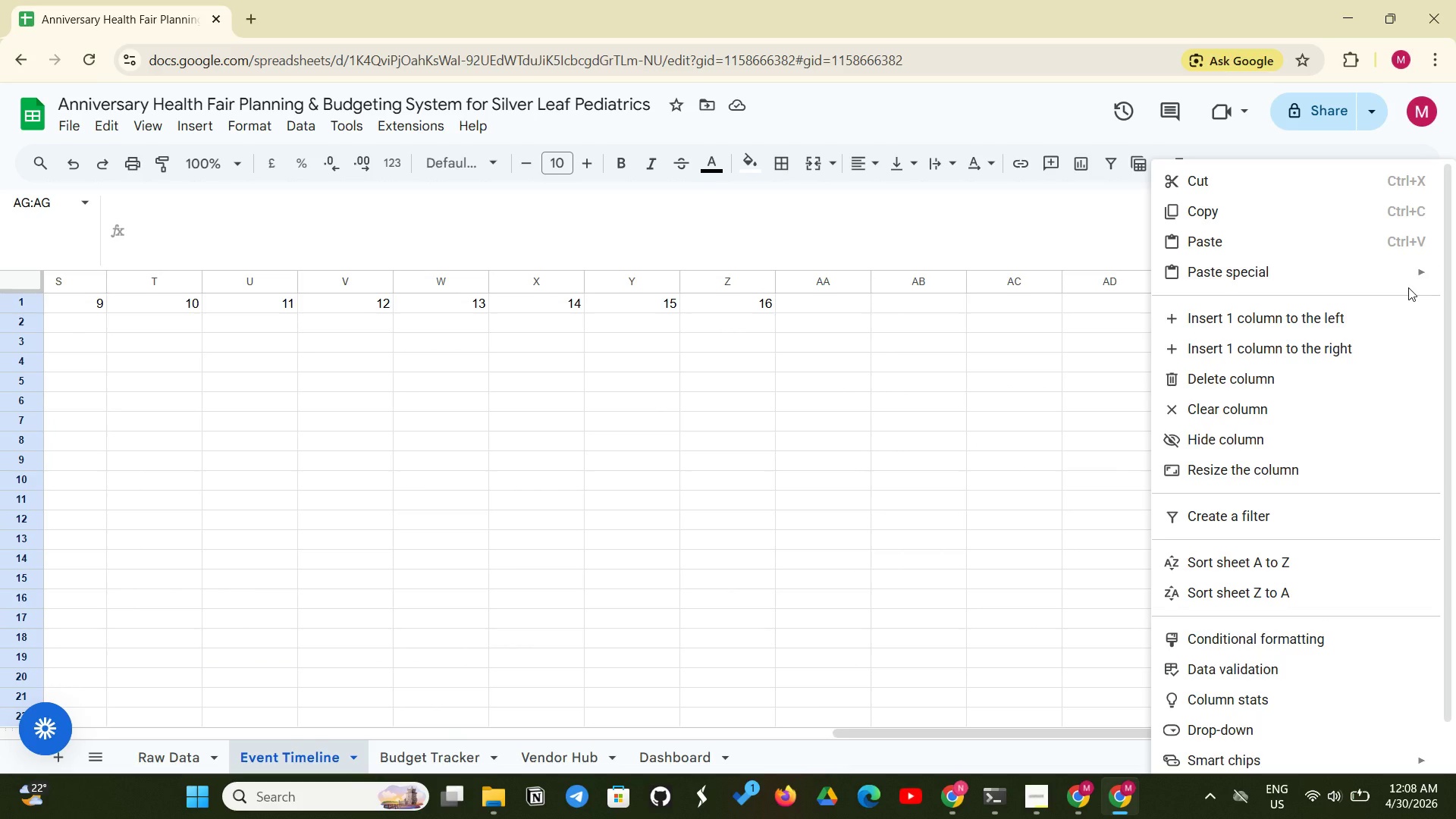 
wait(18.83)
 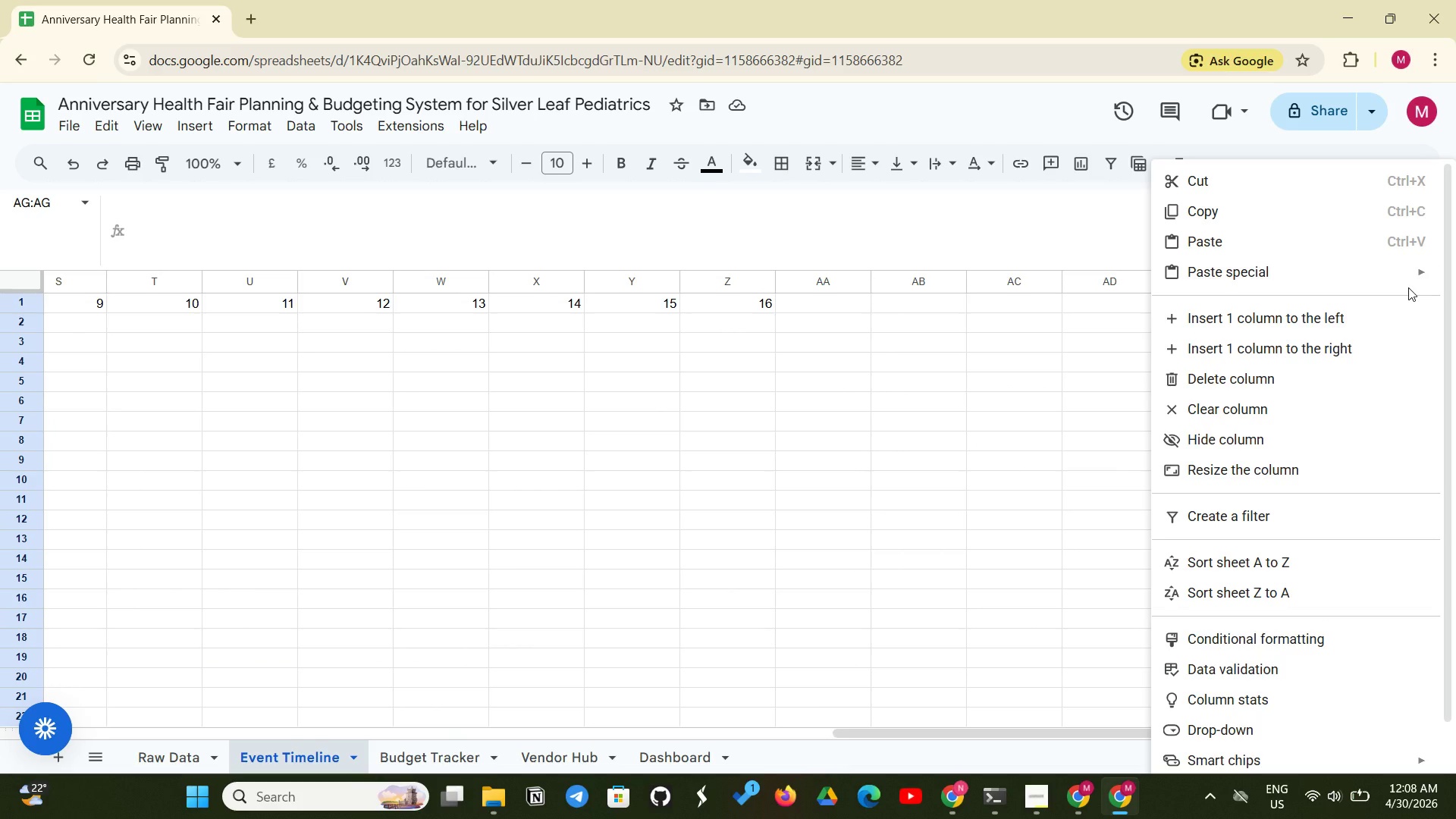 
left_click([544, 527])
 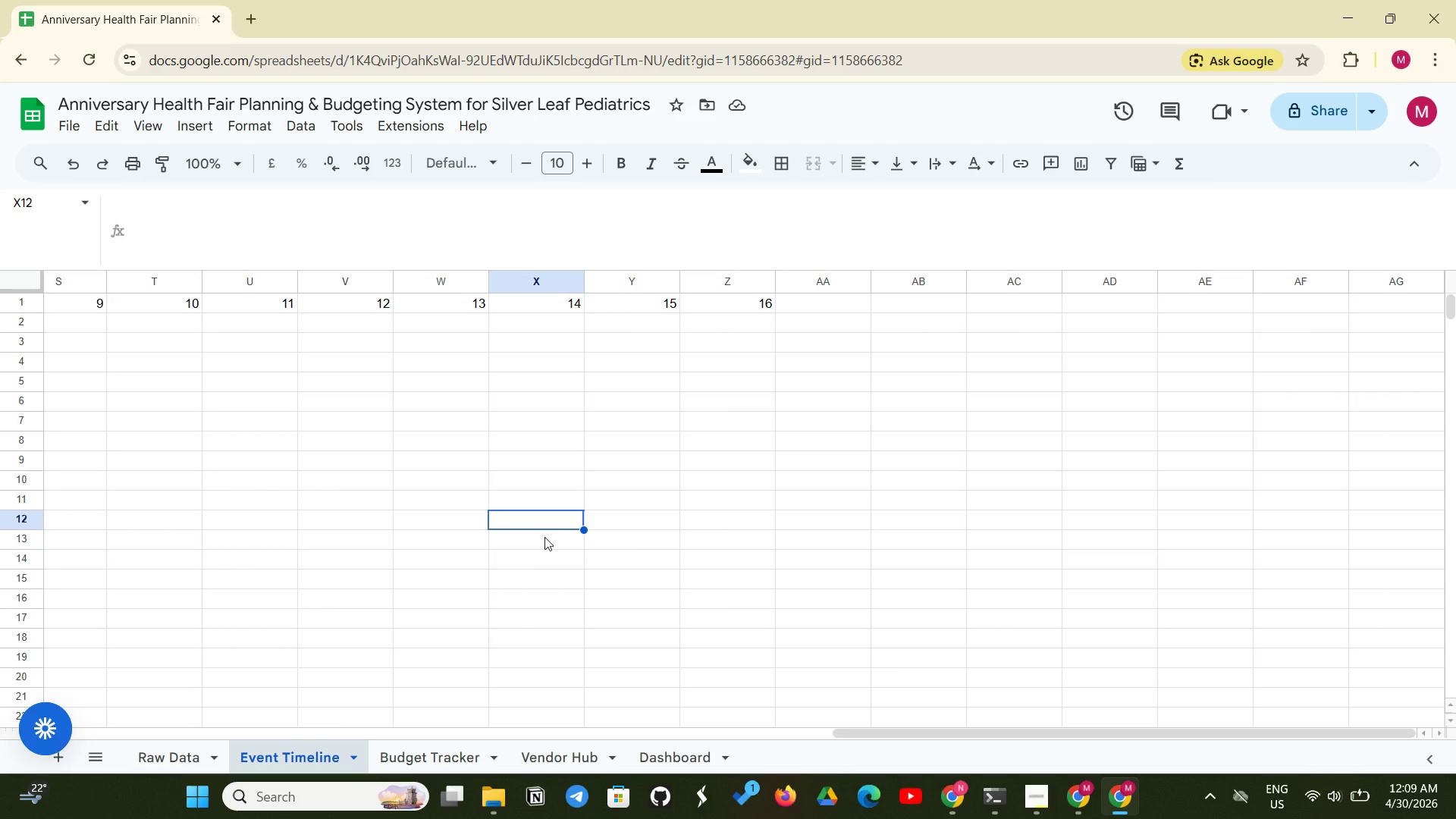 
wait(23.95)
 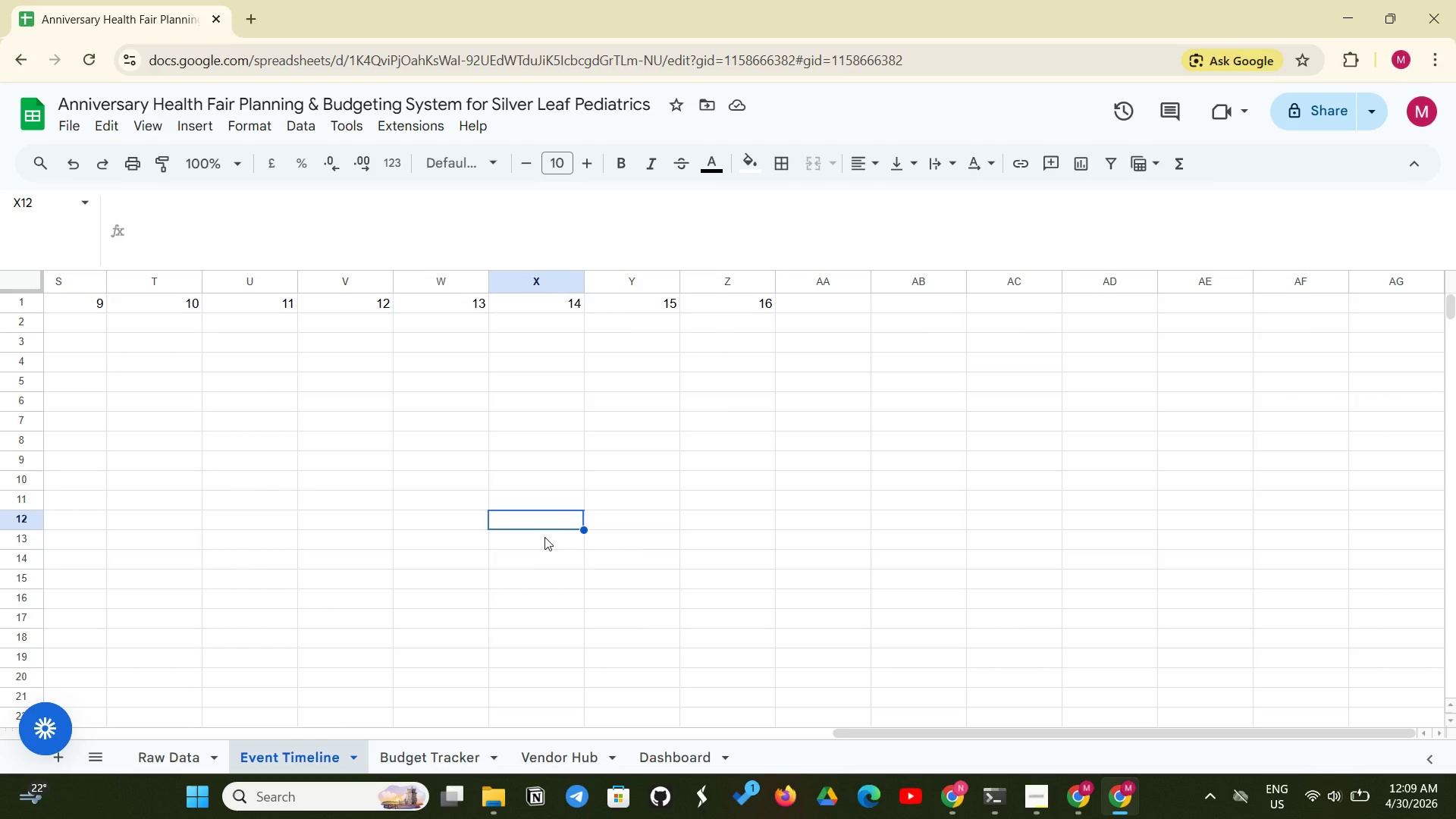 
left_click([740, 309])
 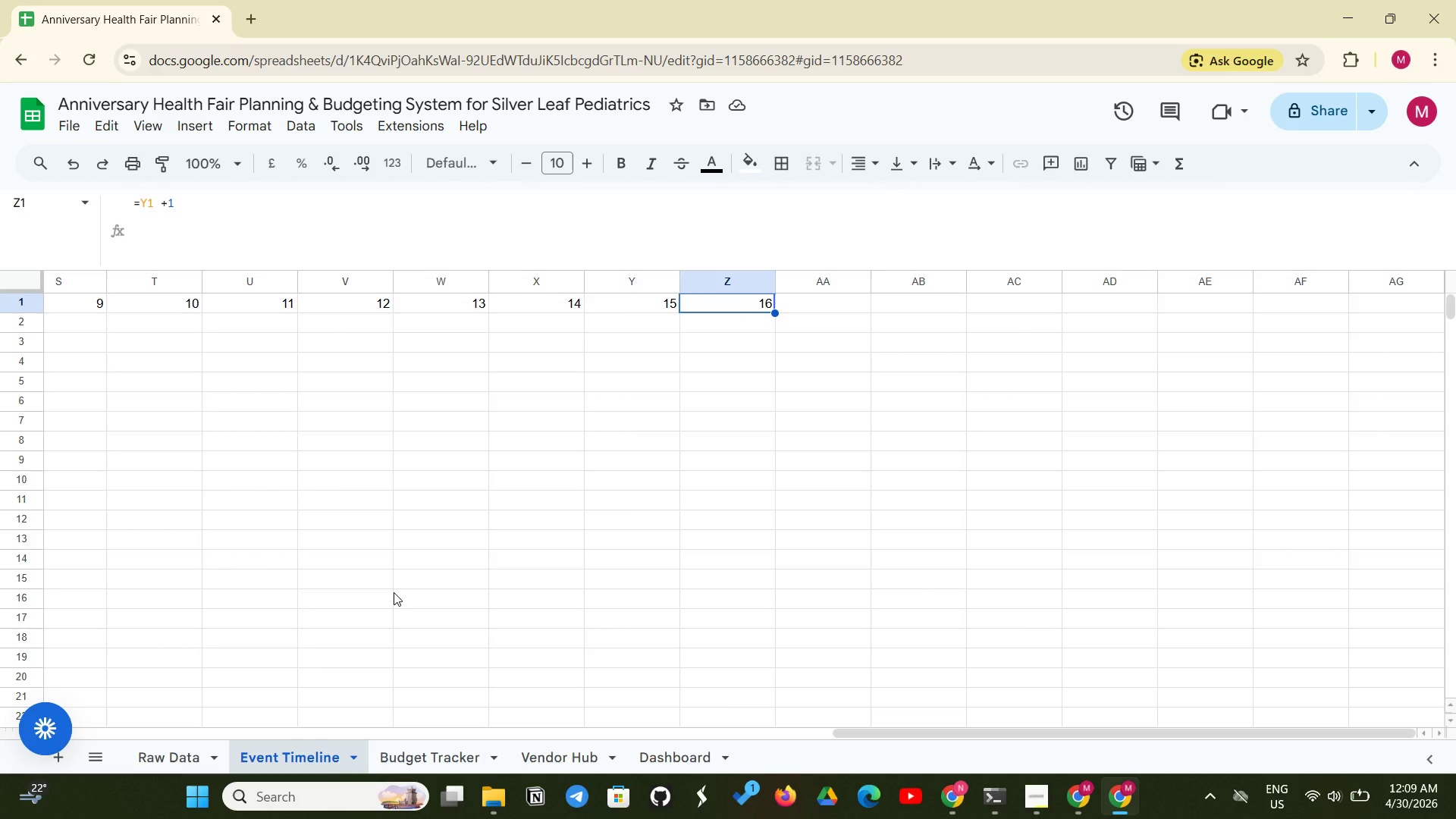 
wait(15.31)
 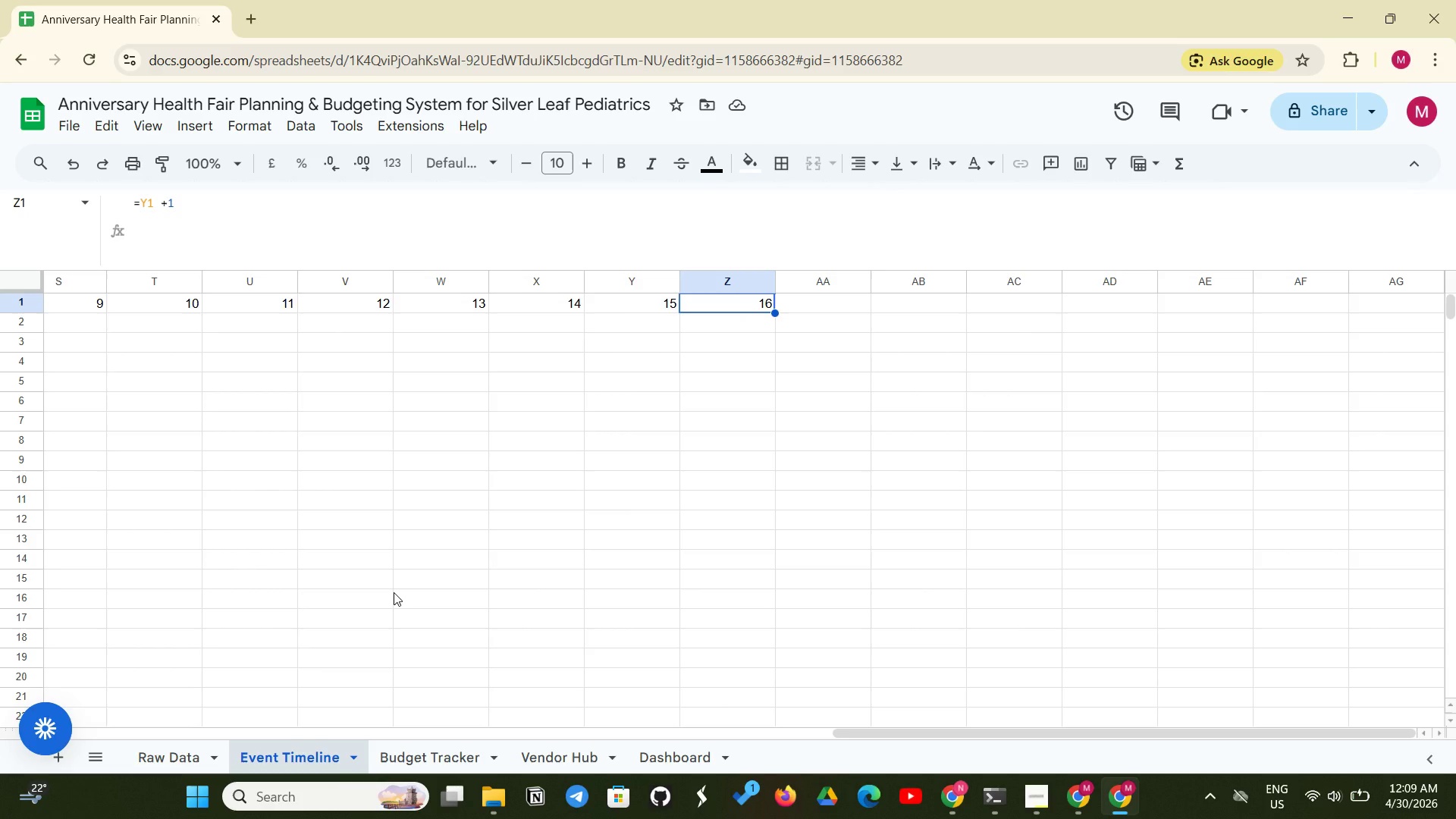 
left_click([327, 305])
 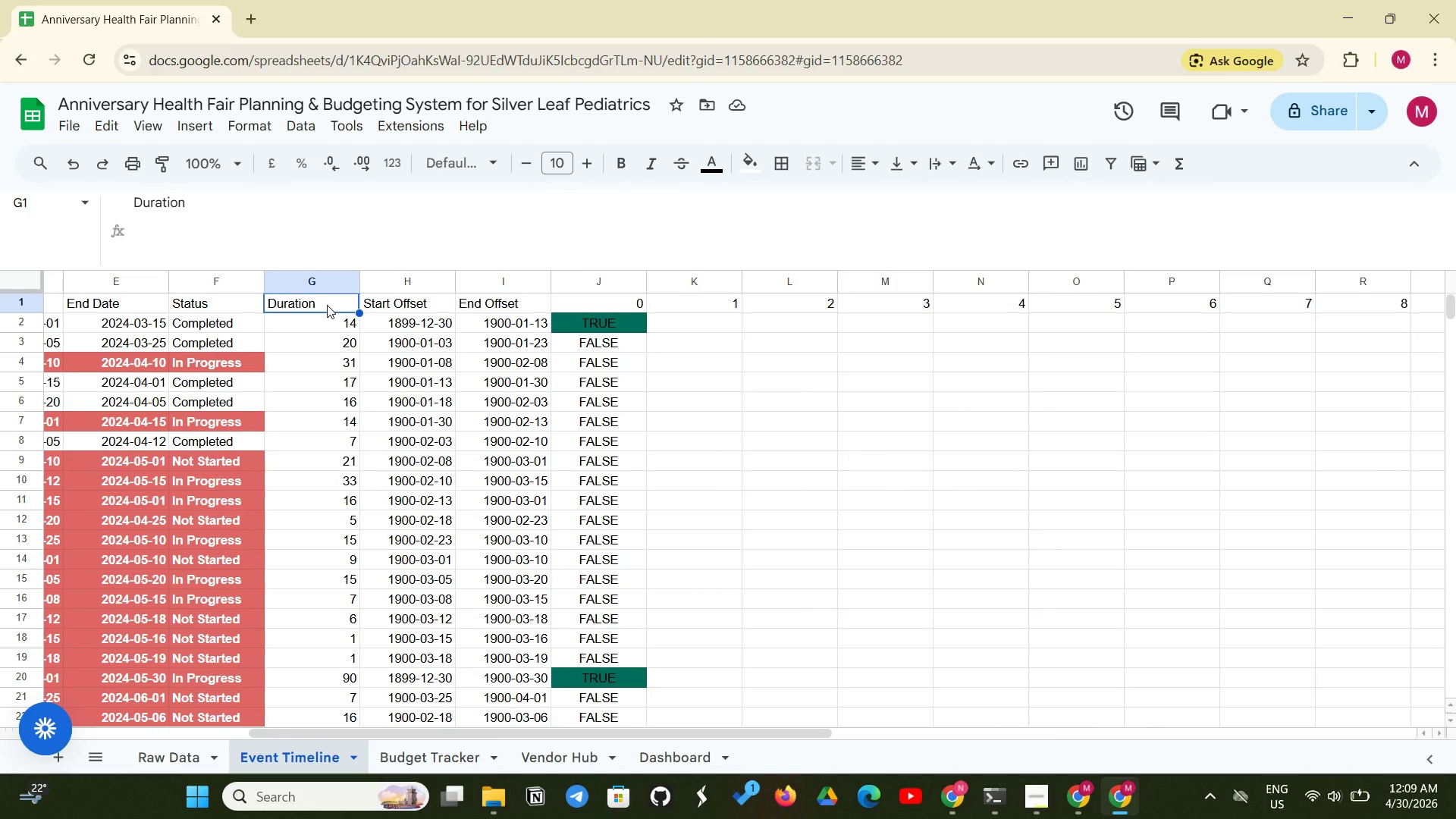 
type(Start Week)
 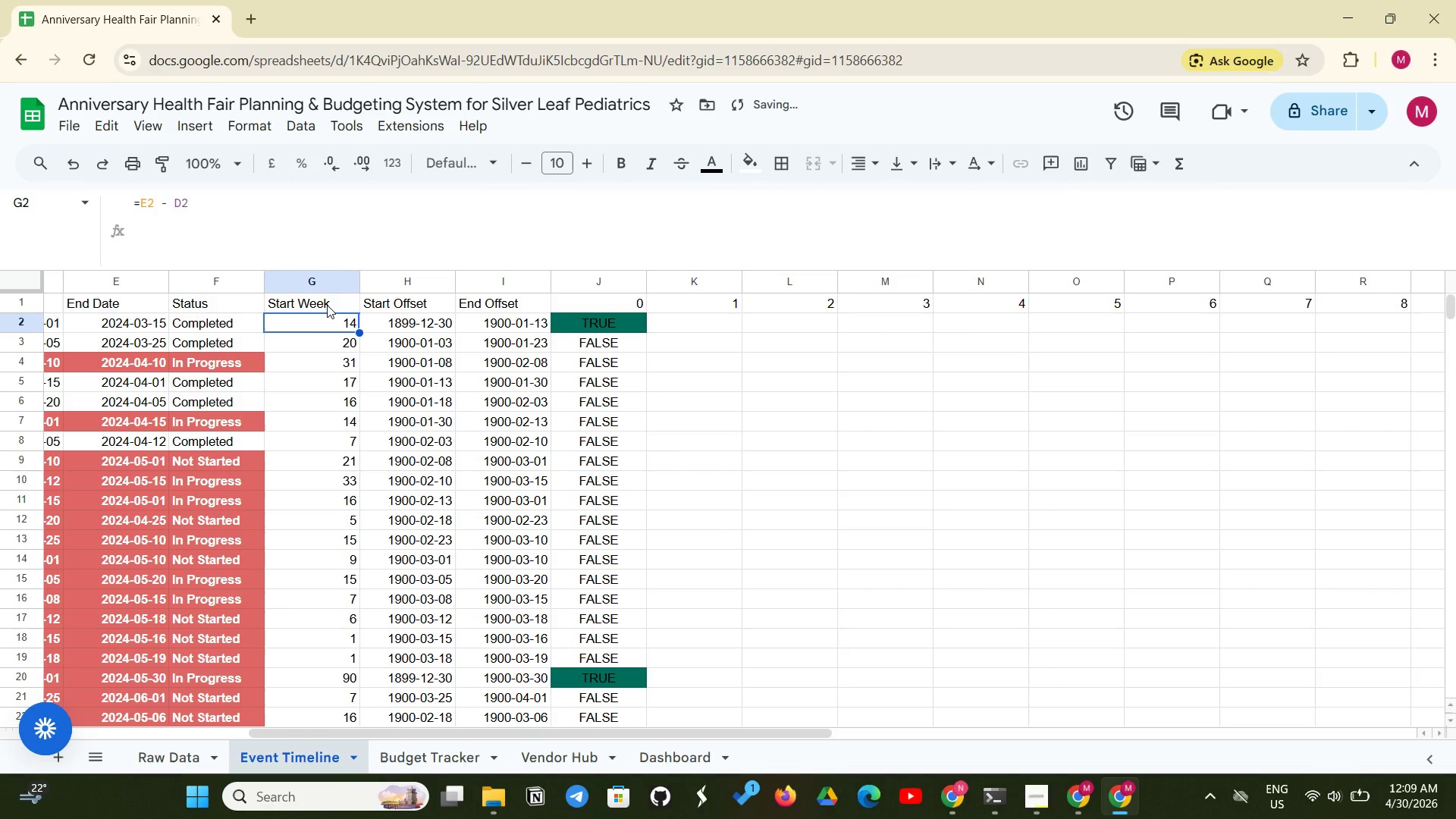 
 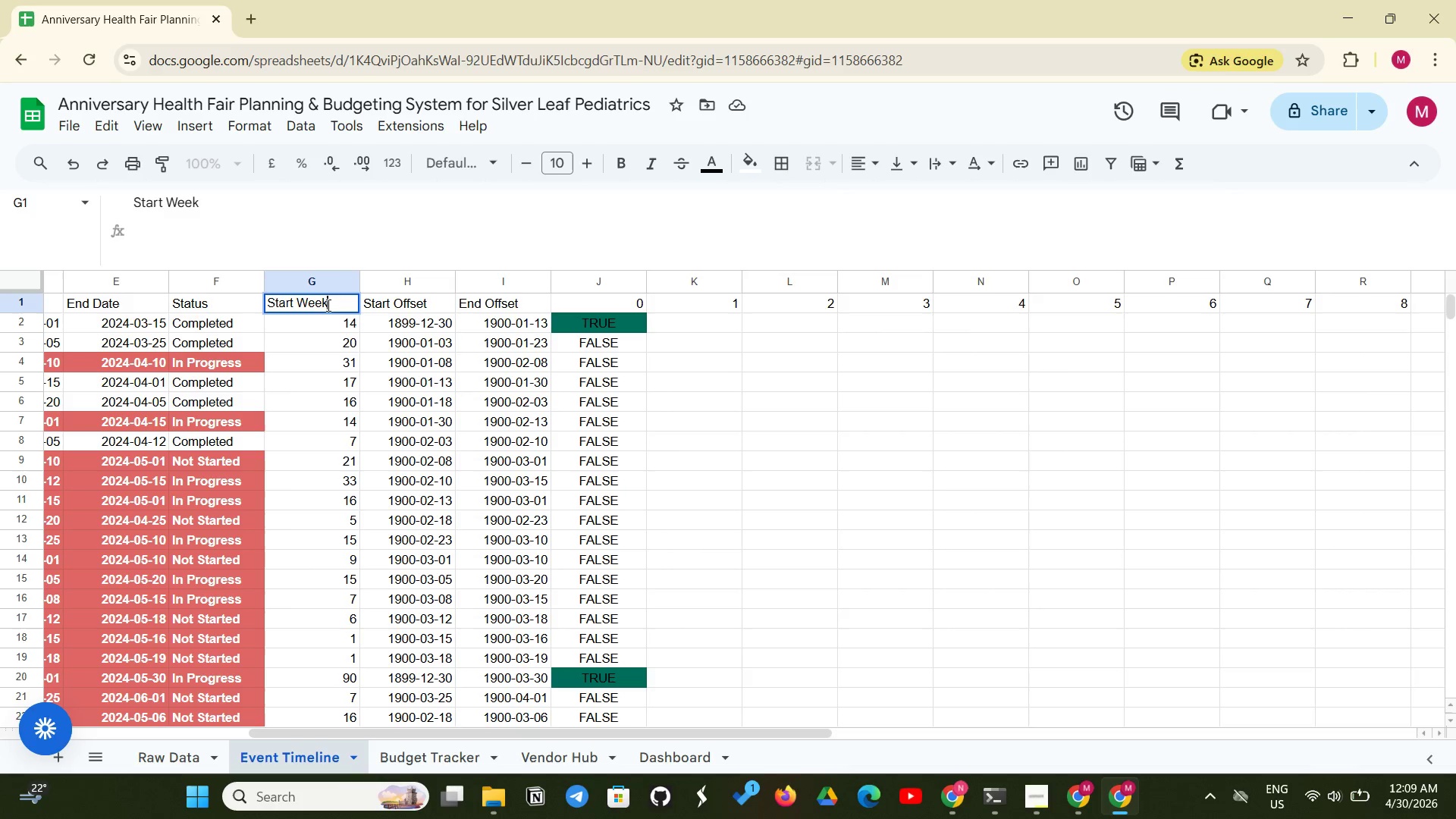 
key(Enter)
 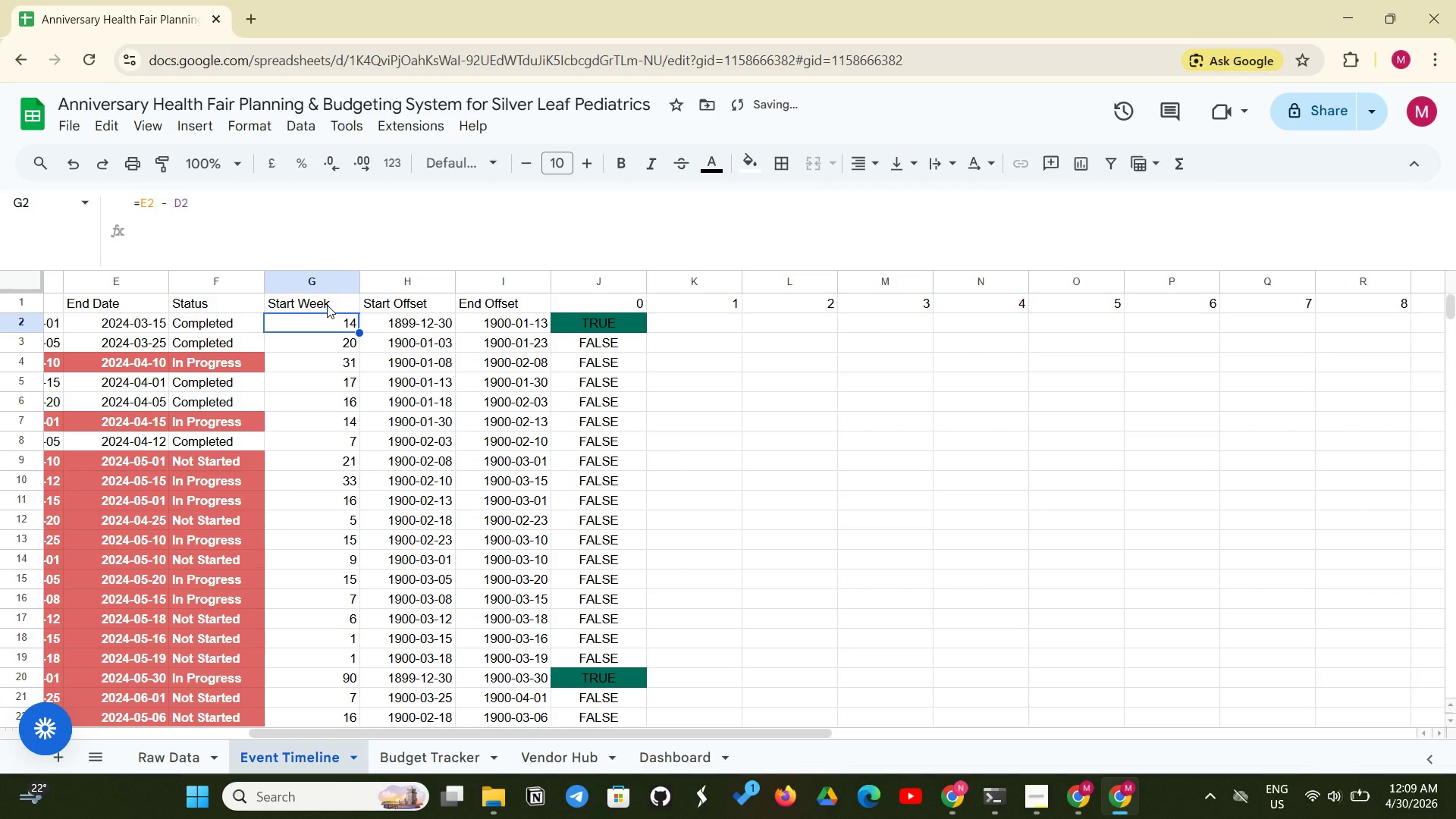 
type(=WEEKNUM(D2) - WEEKNUM(MIN)
 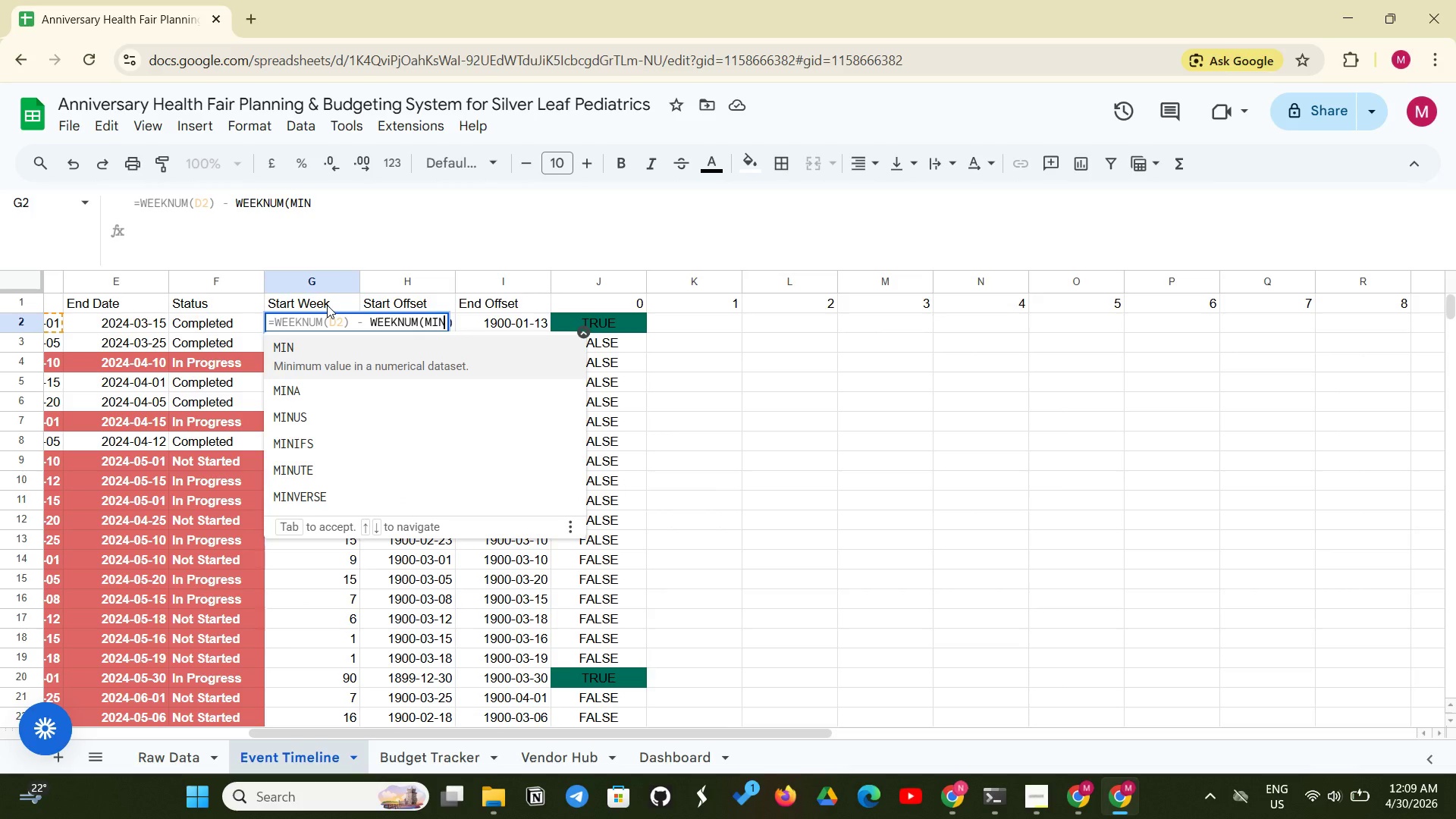 
type((D:D)) + 1)
 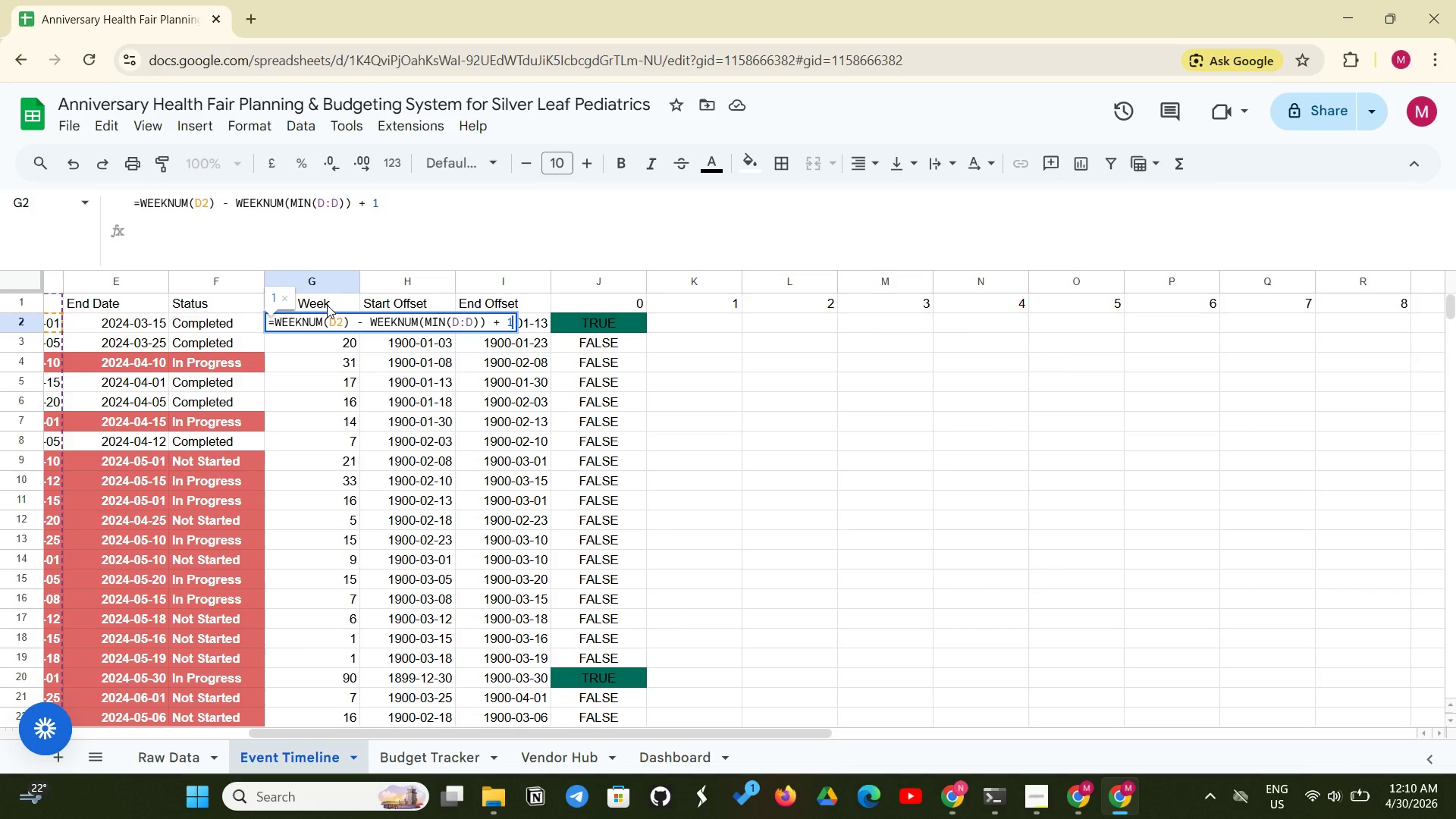 
key(Enter)
 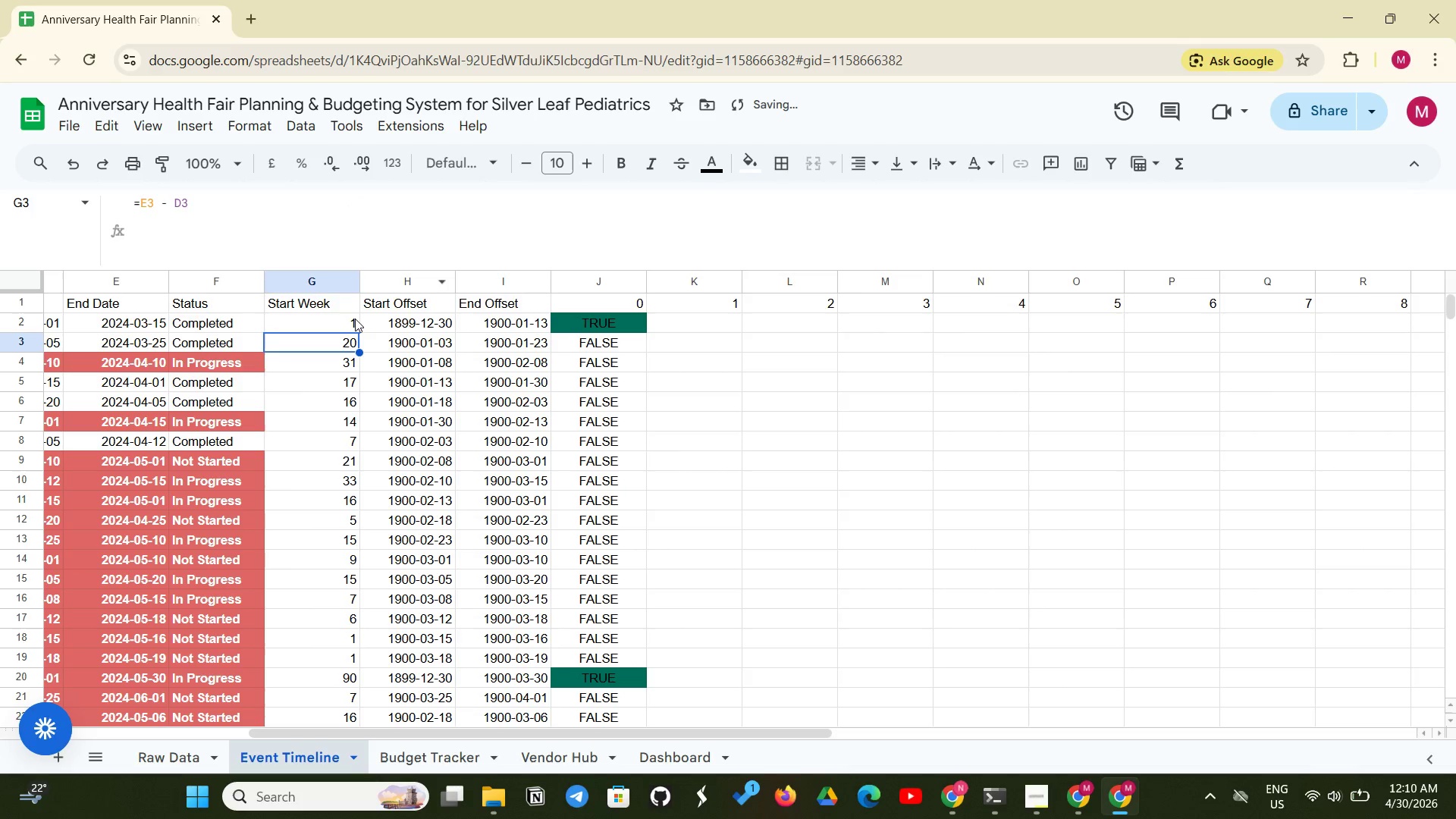 
left_click([333, 318])
 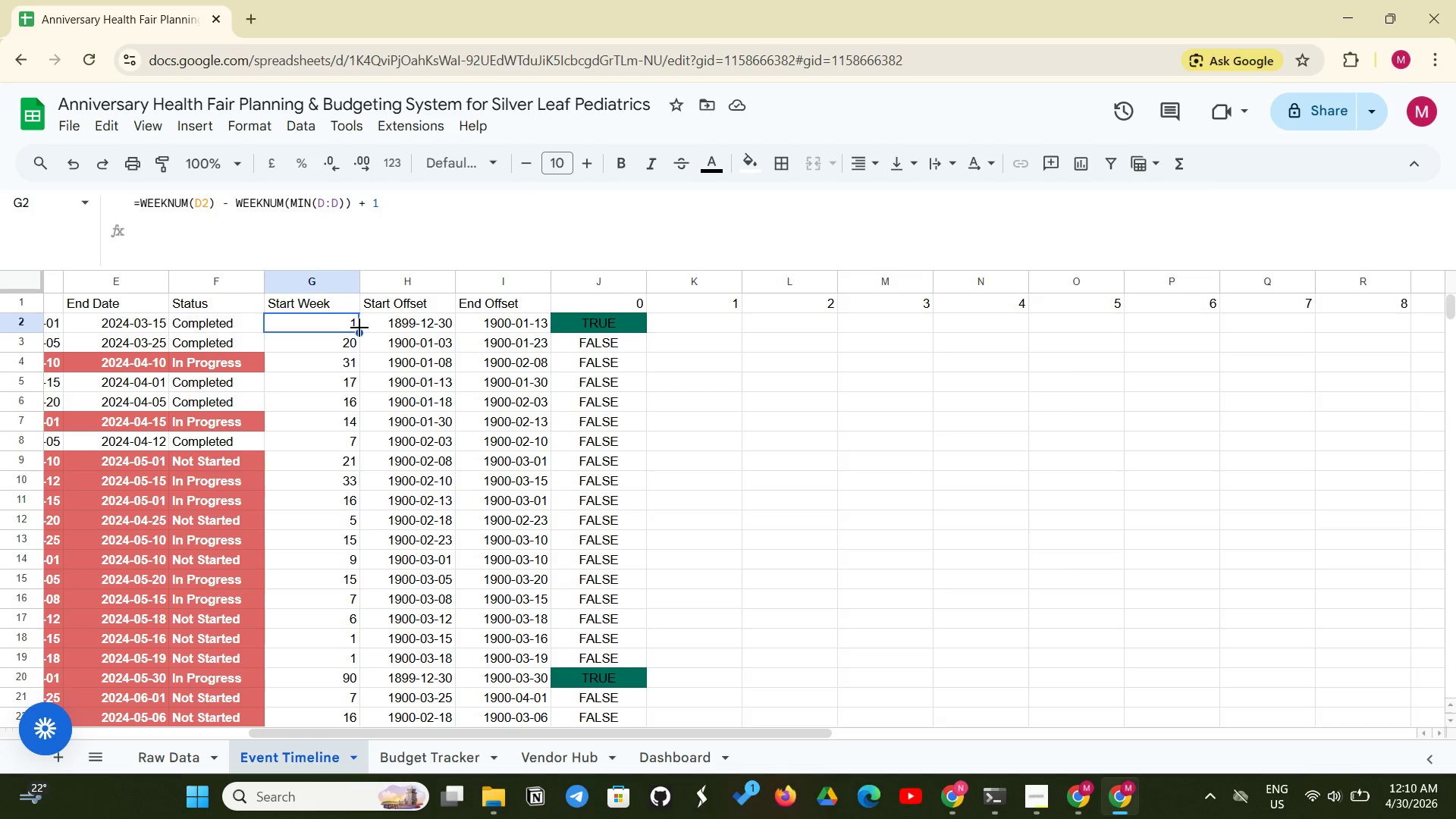 
left_click_drag(start_coordinate=[359, 328], to_coordinate=[359, 598])
 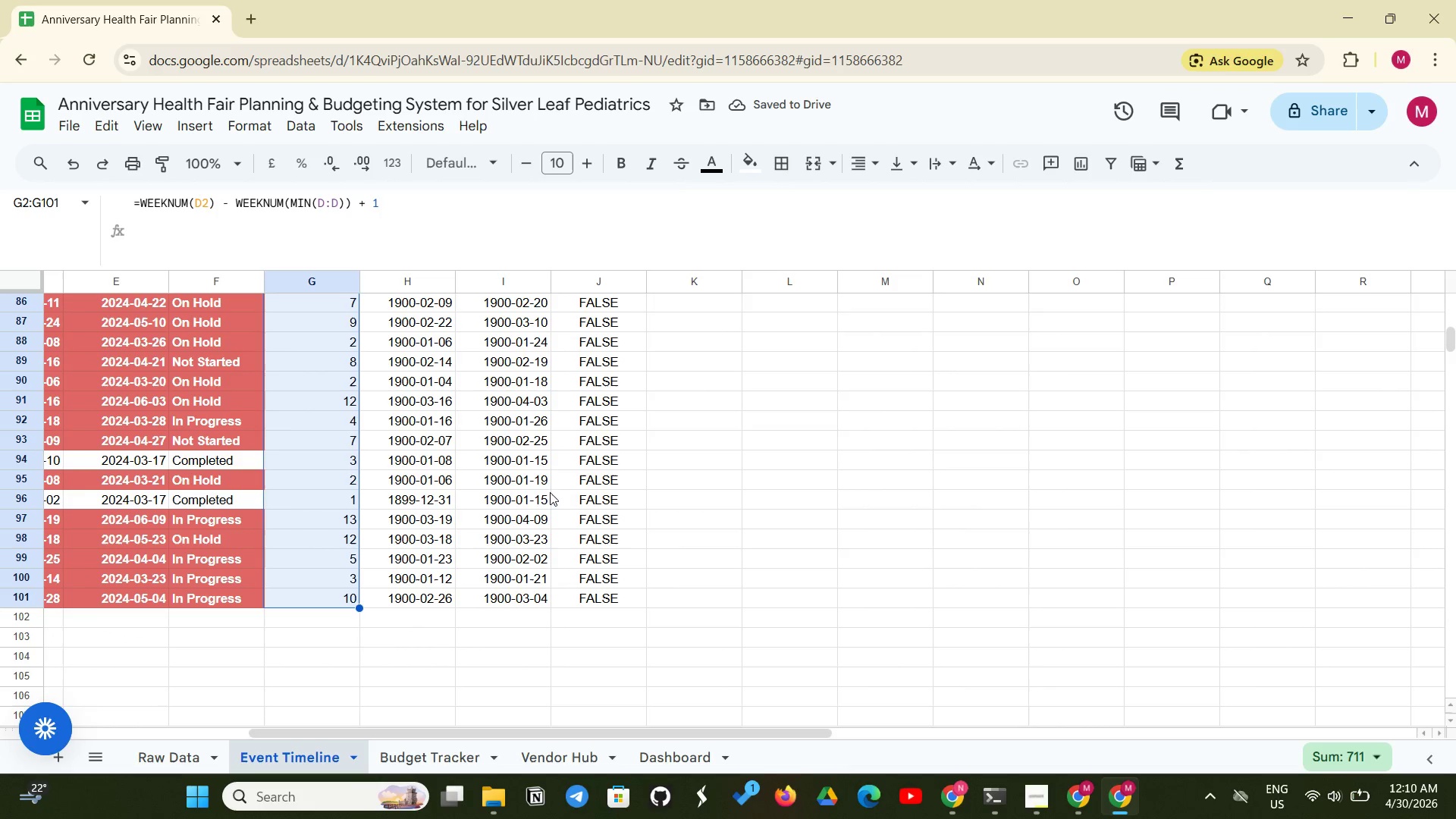 
scroll: coordinate [408, 592], scroll_direction: up, amount: 27.0
 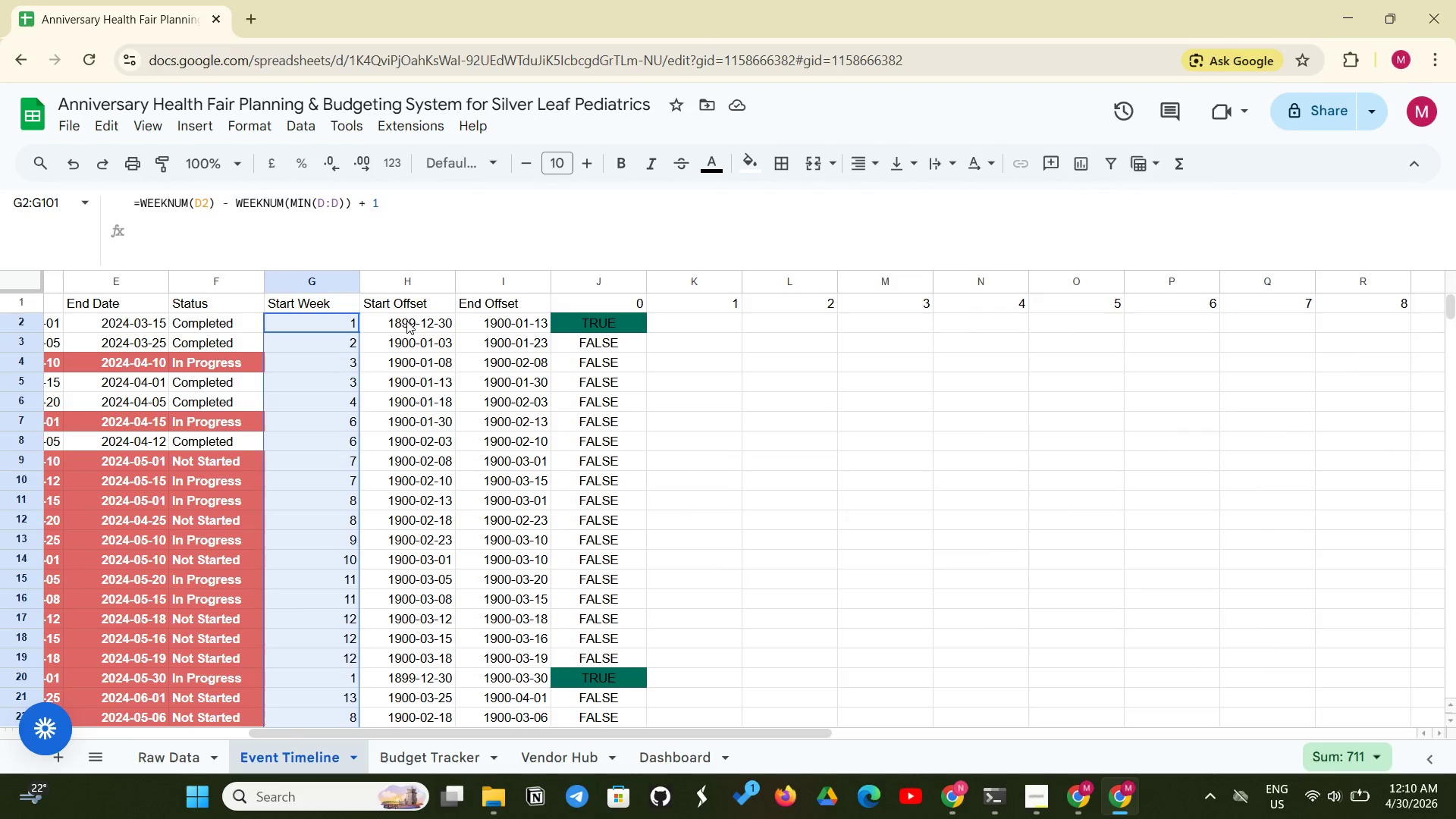 
left_click([407, 320])
 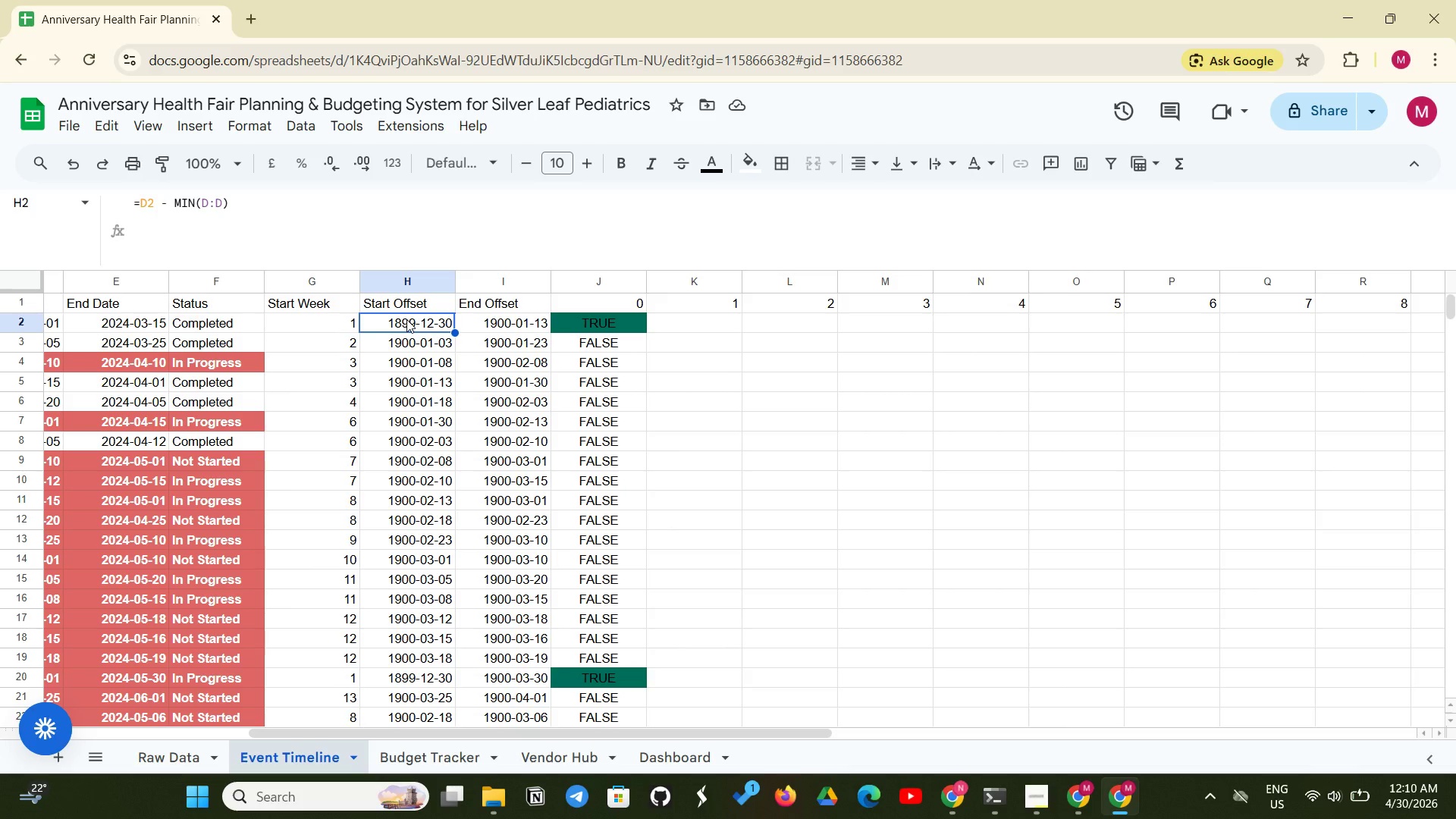 
key(Backspace)
type(=WEEKNUM(D2)
 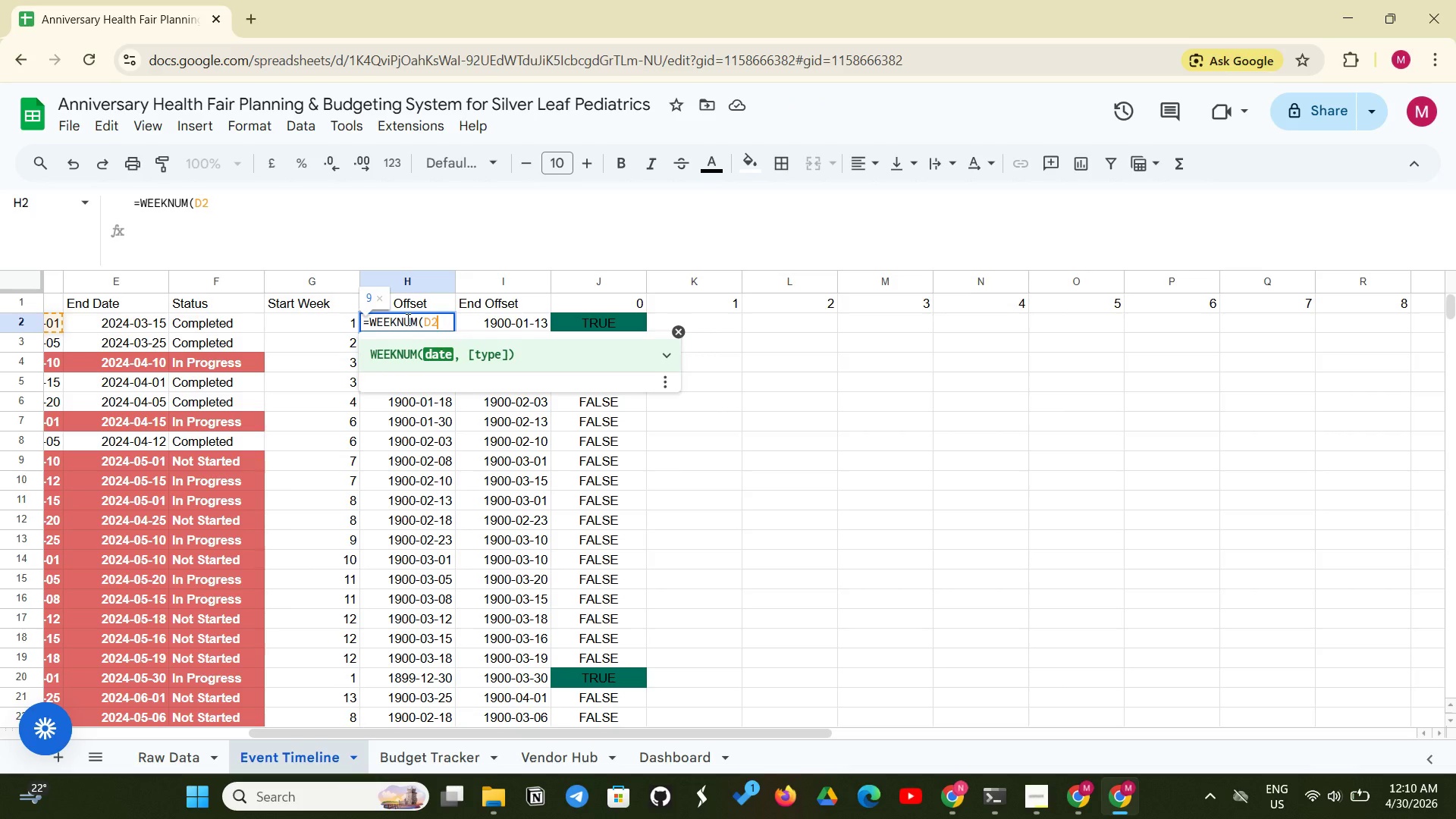 
wait(20.09)
 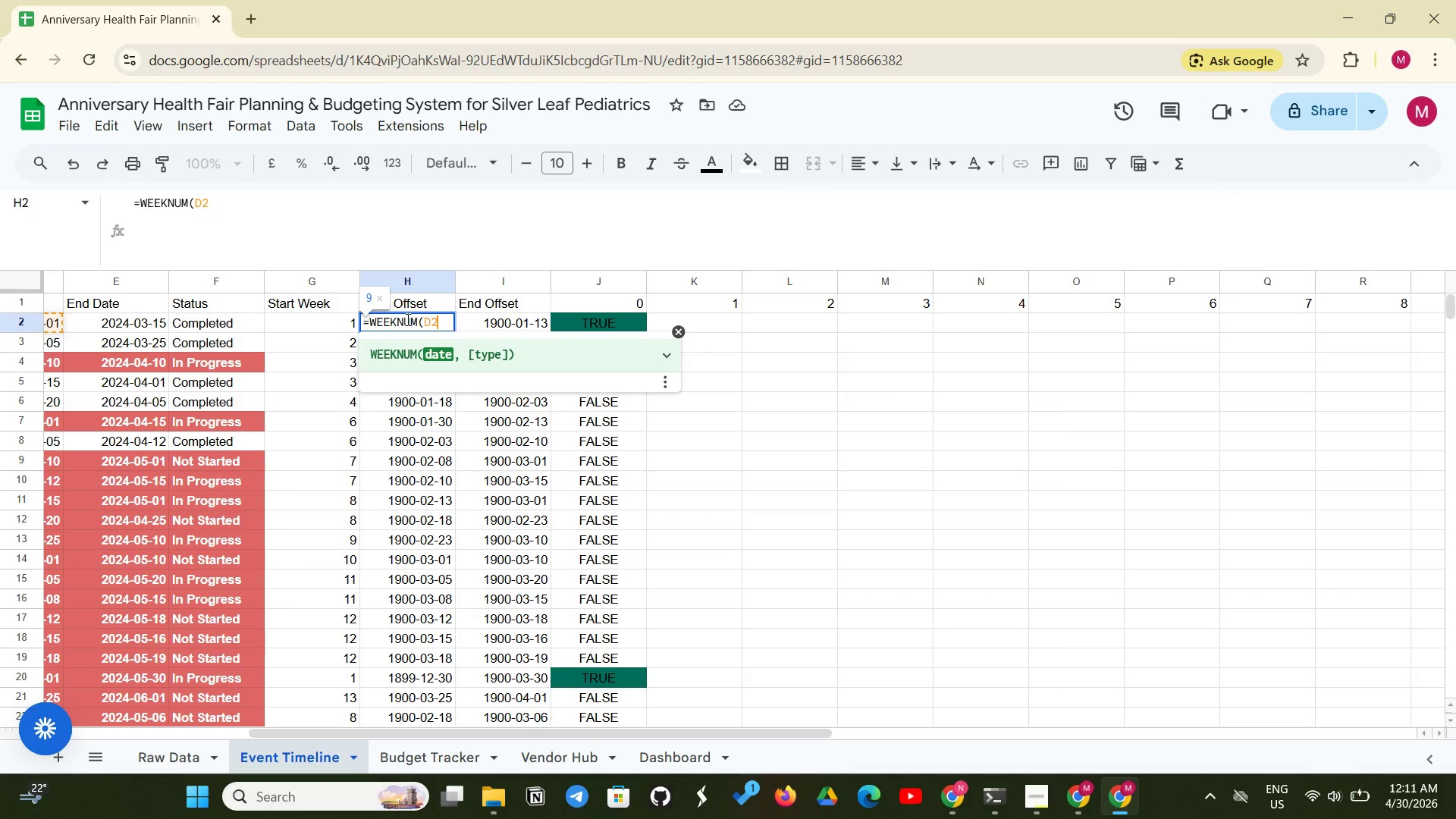 
key(Shift+0)
 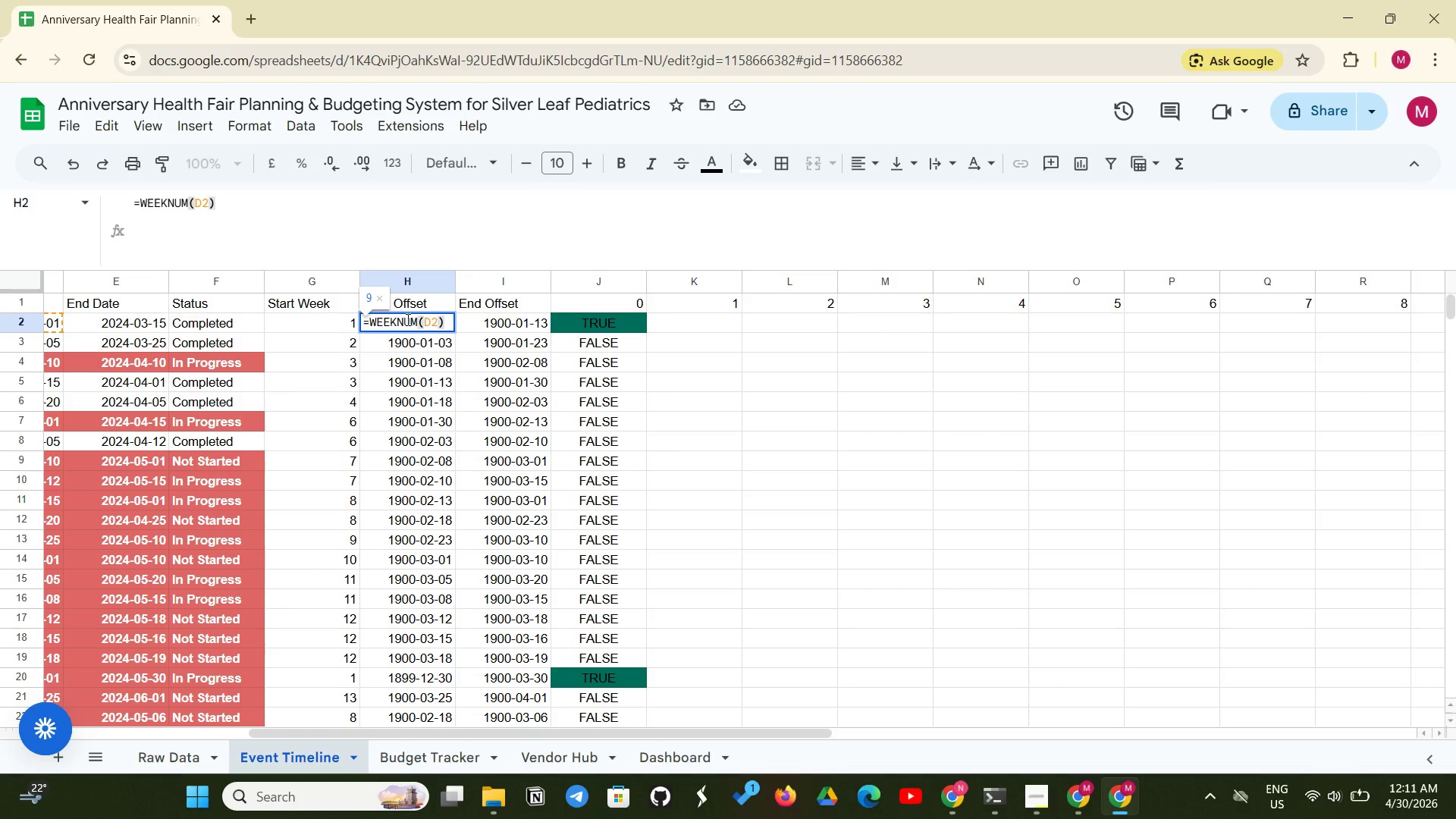 
key(Backspace)
key(Backspace)
key(Backspace)
type(E2)
 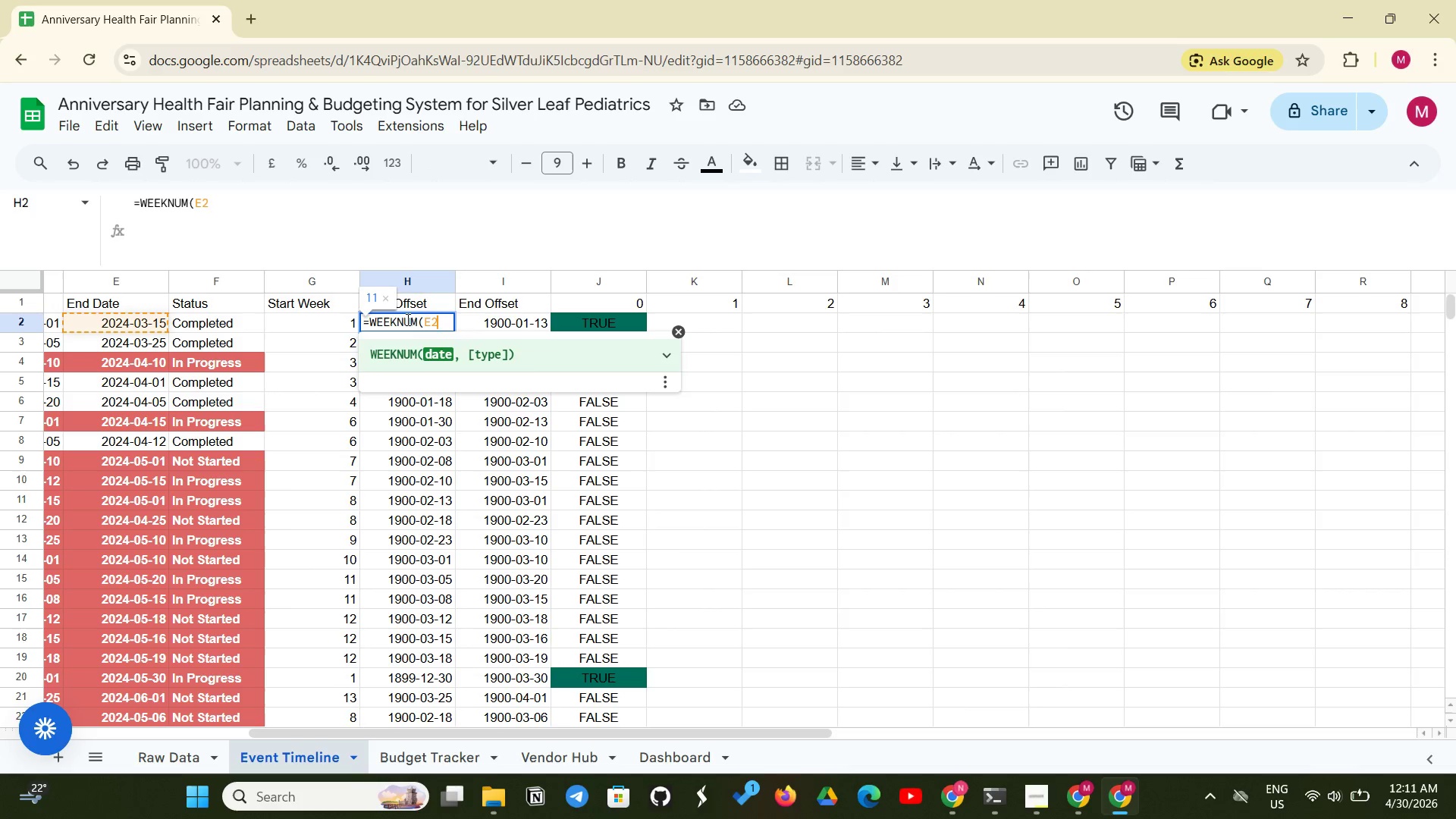 
key(Shift+0)
 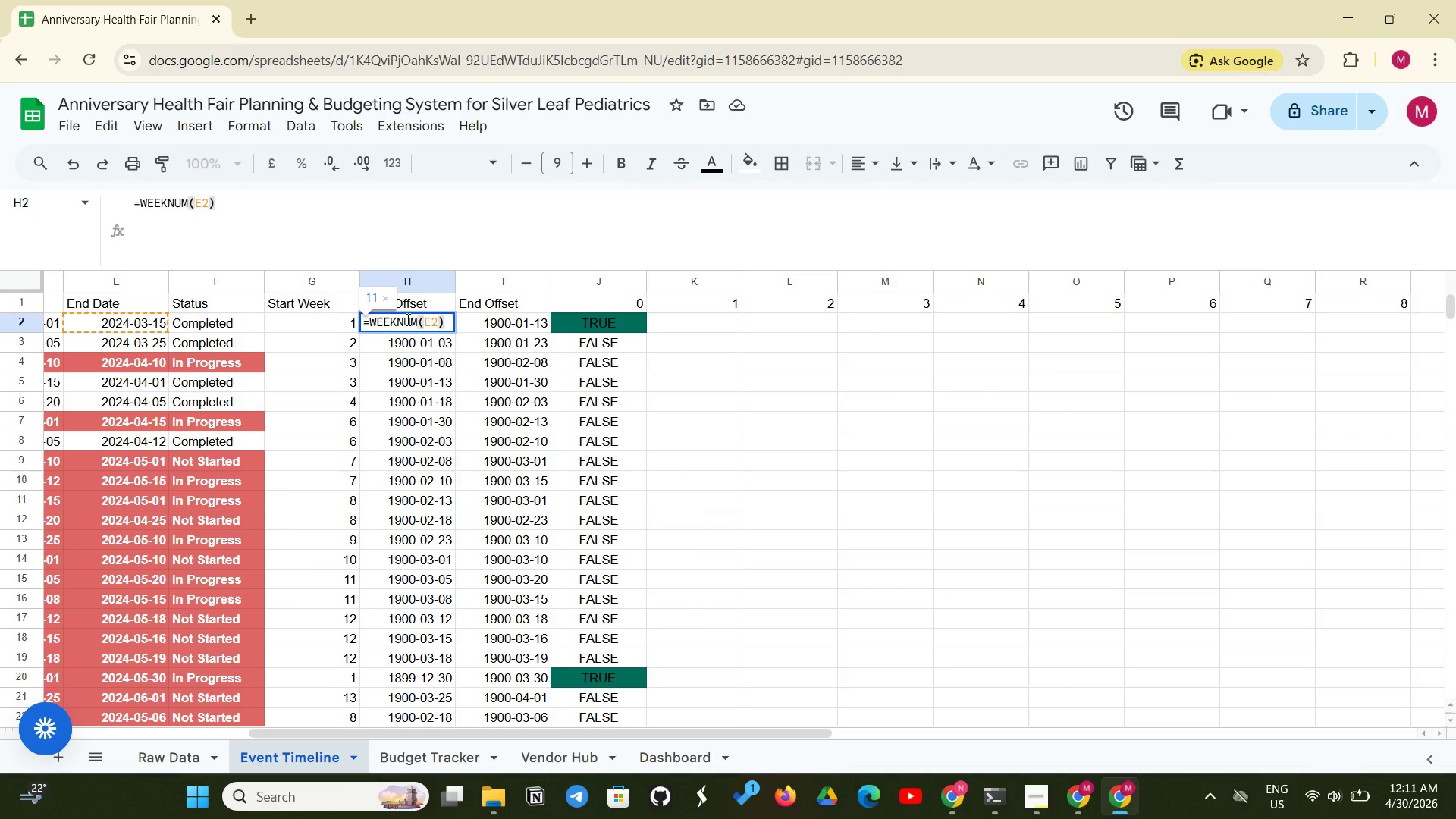 
key(Space)
 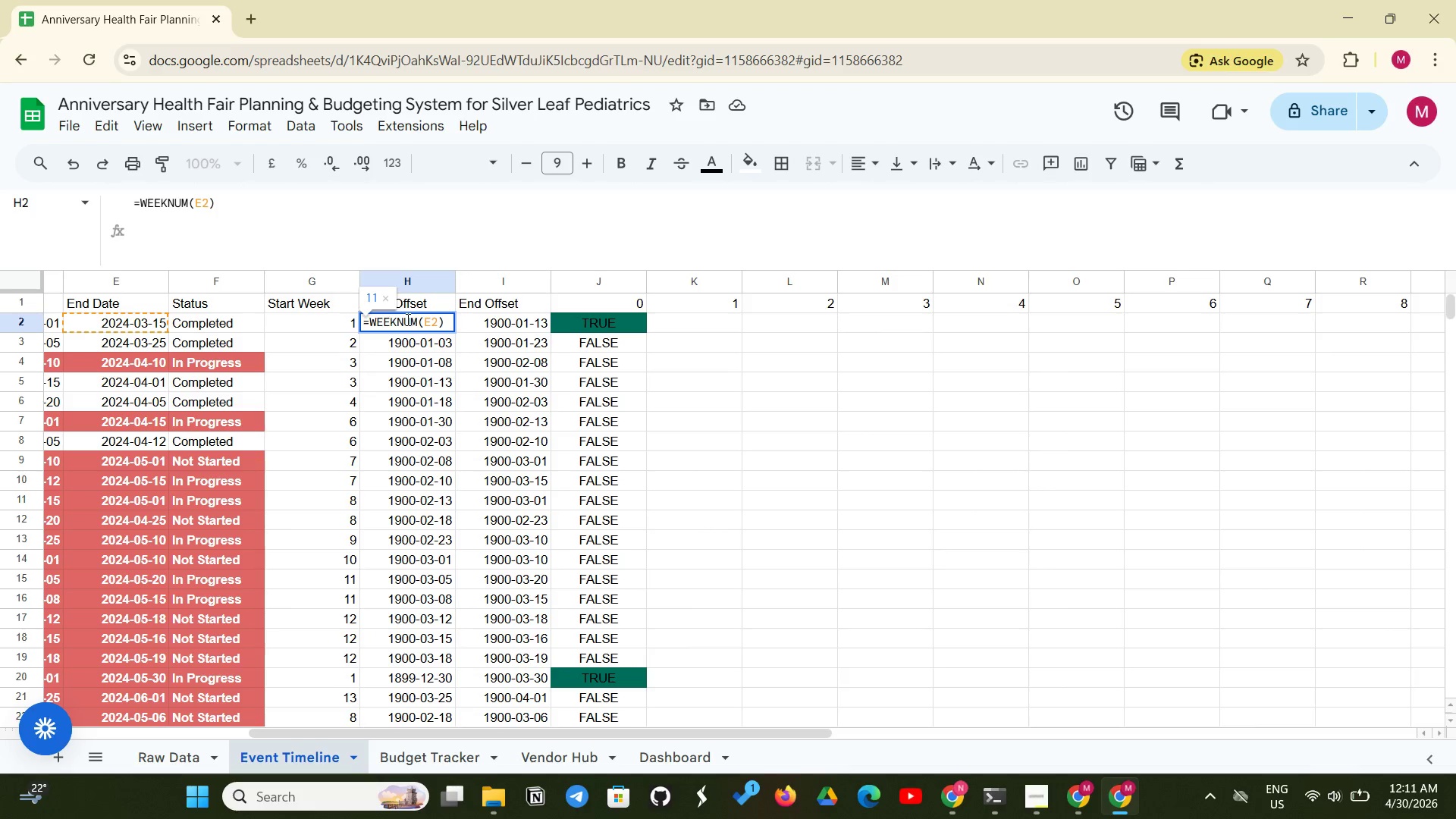 
key(Minus)
 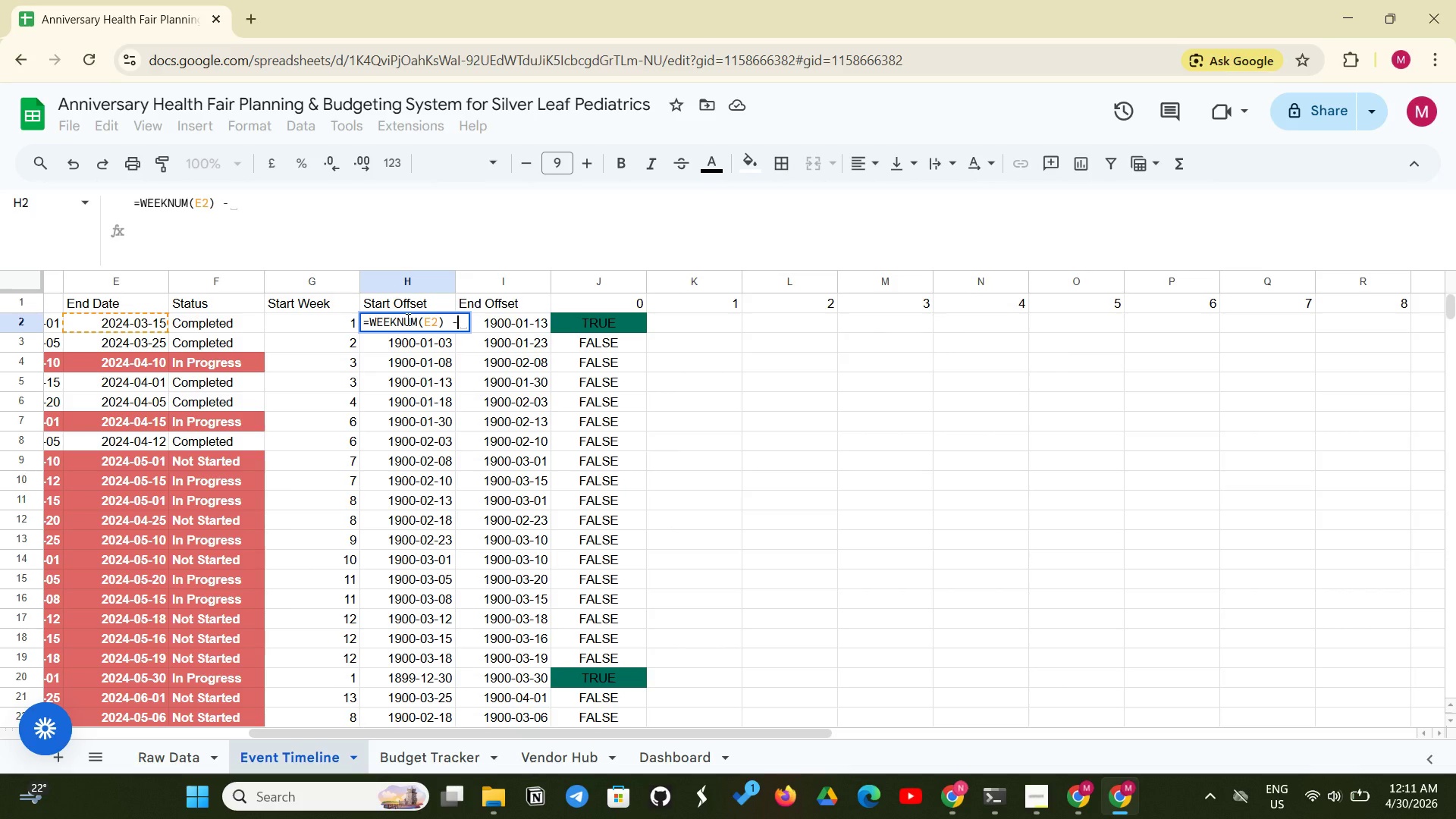 
wait(10.75)
 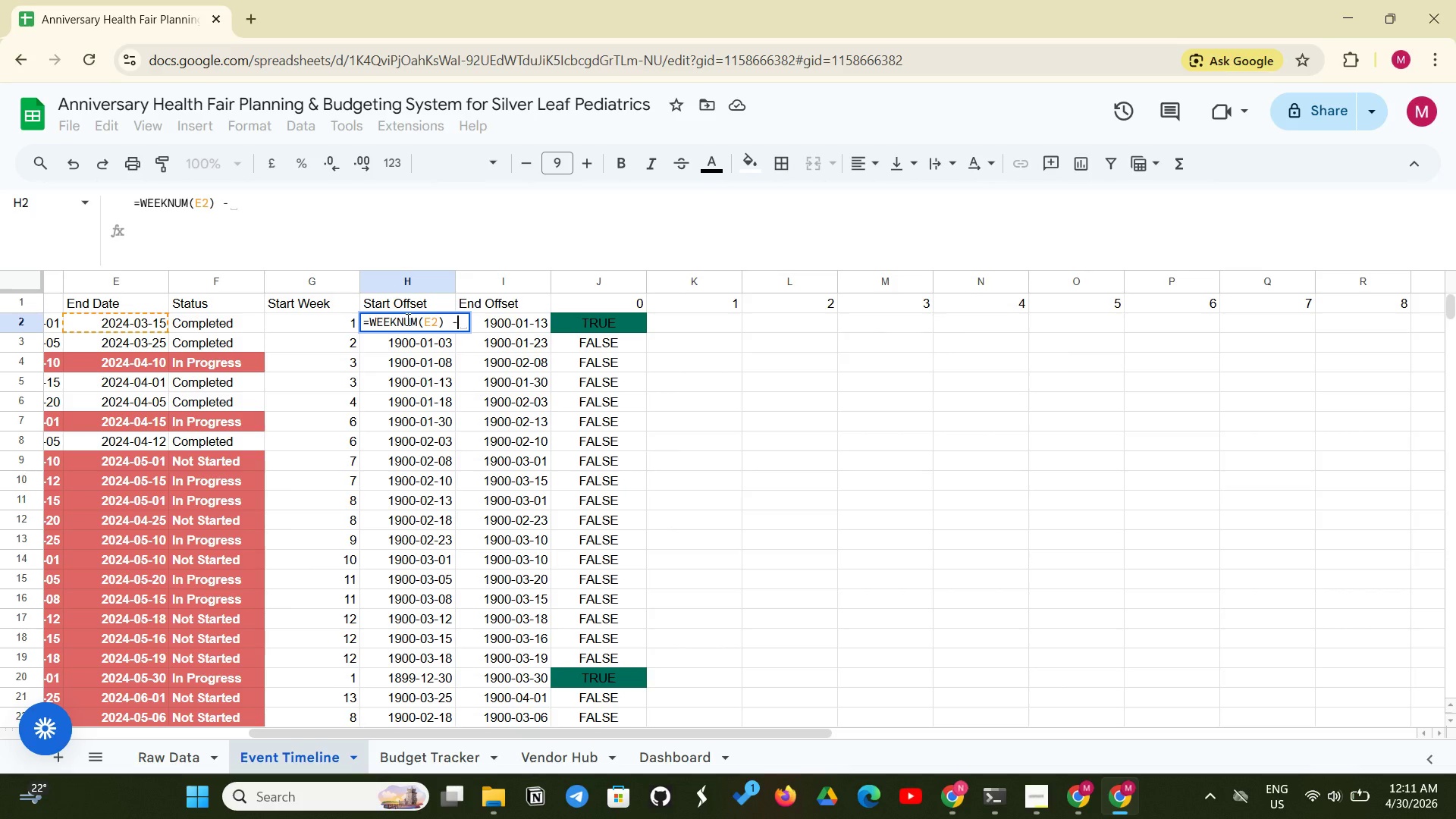 
type(WEEKNUM(MIN(D:D))+1)
 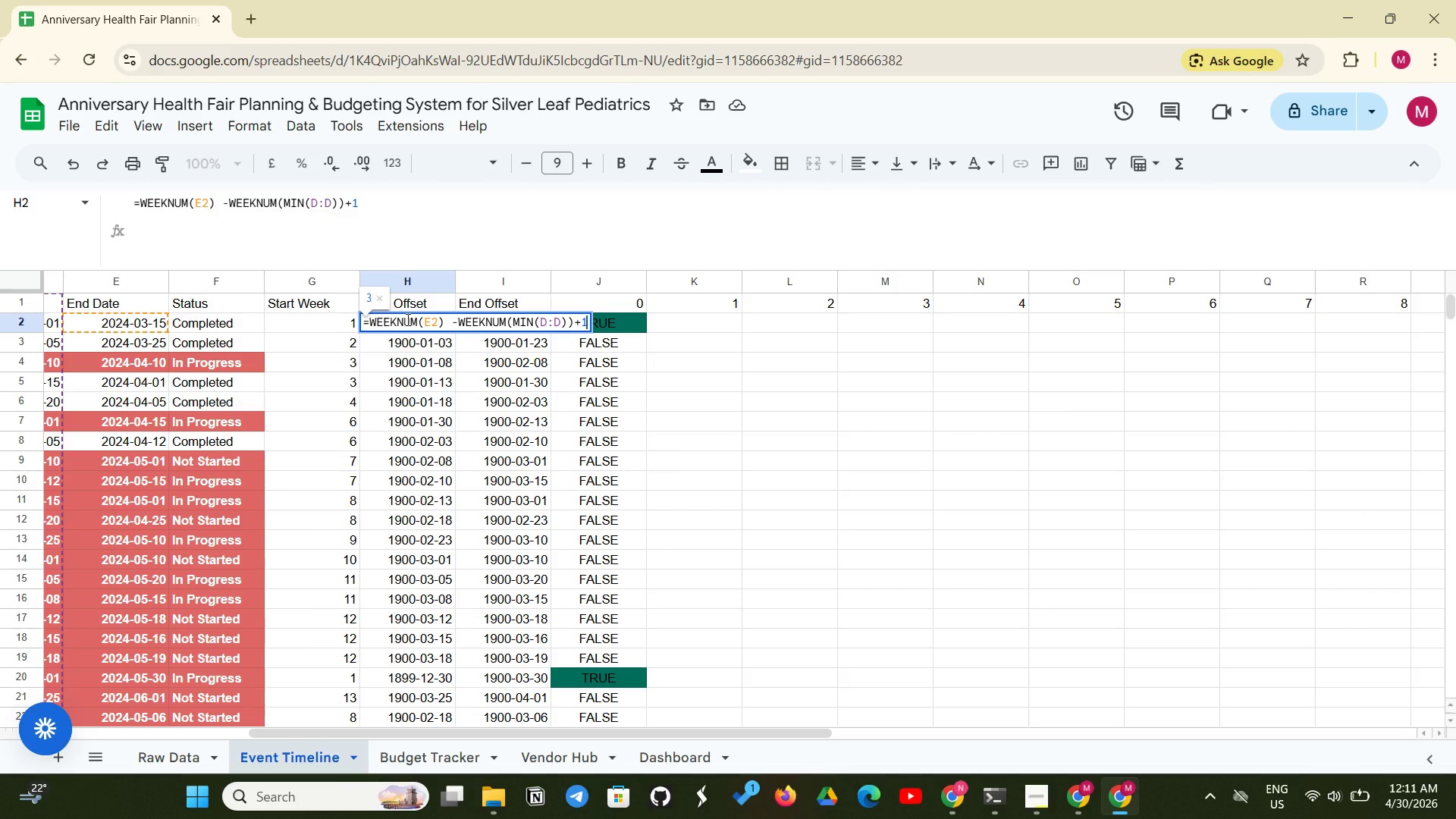 
wait(11.5)
 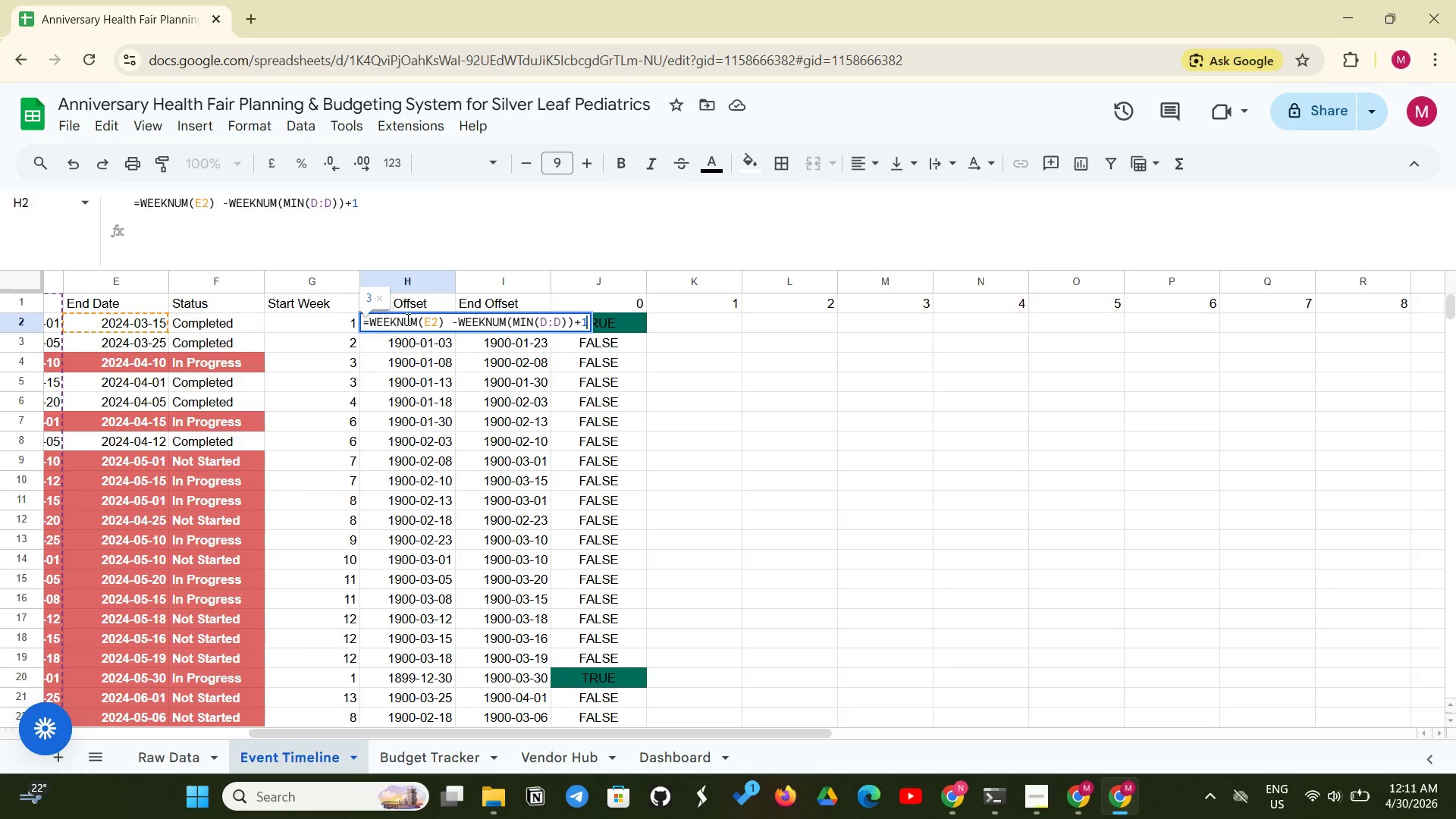 
key(Enter)
 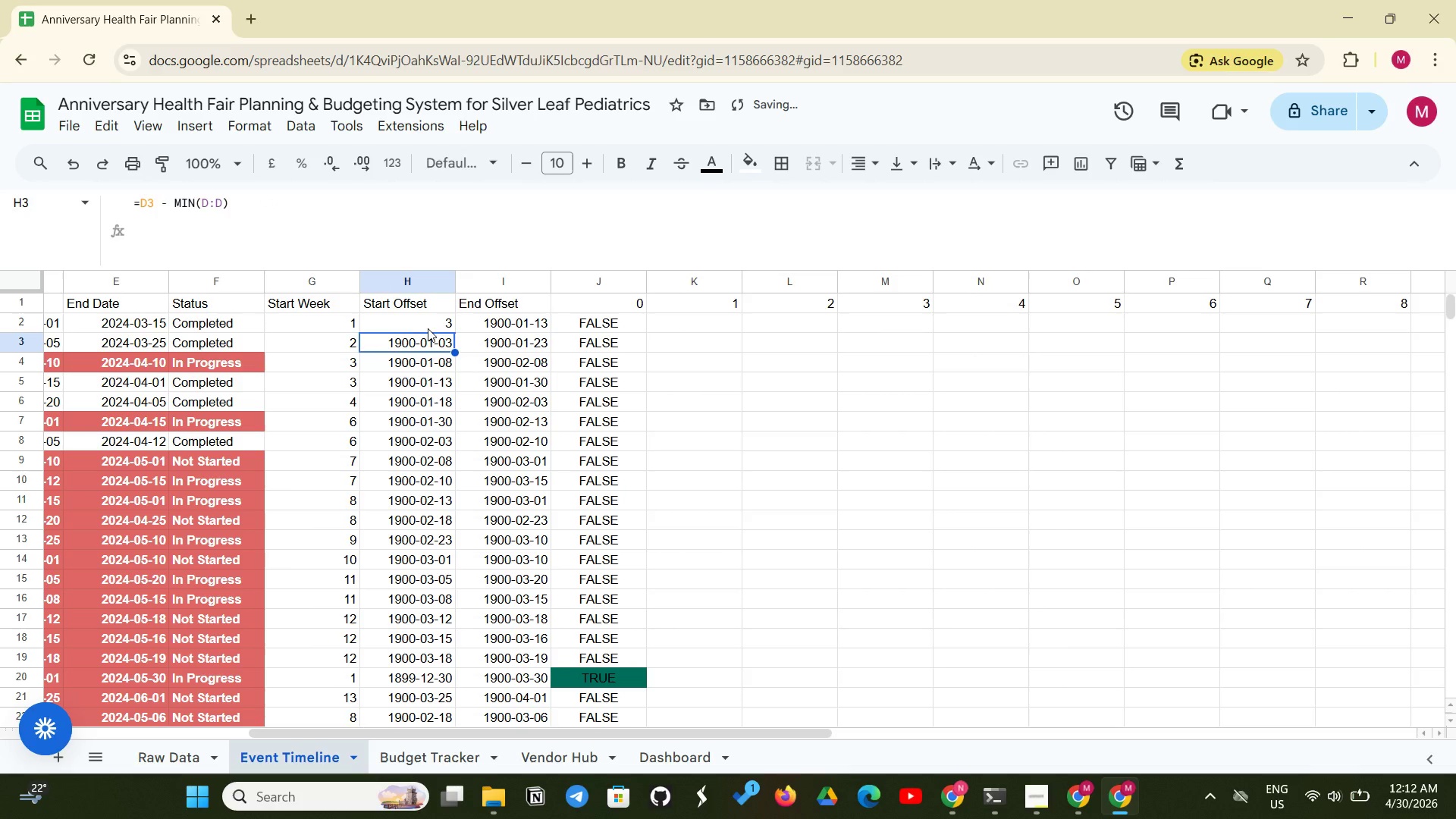 
left_click([436, 321])
 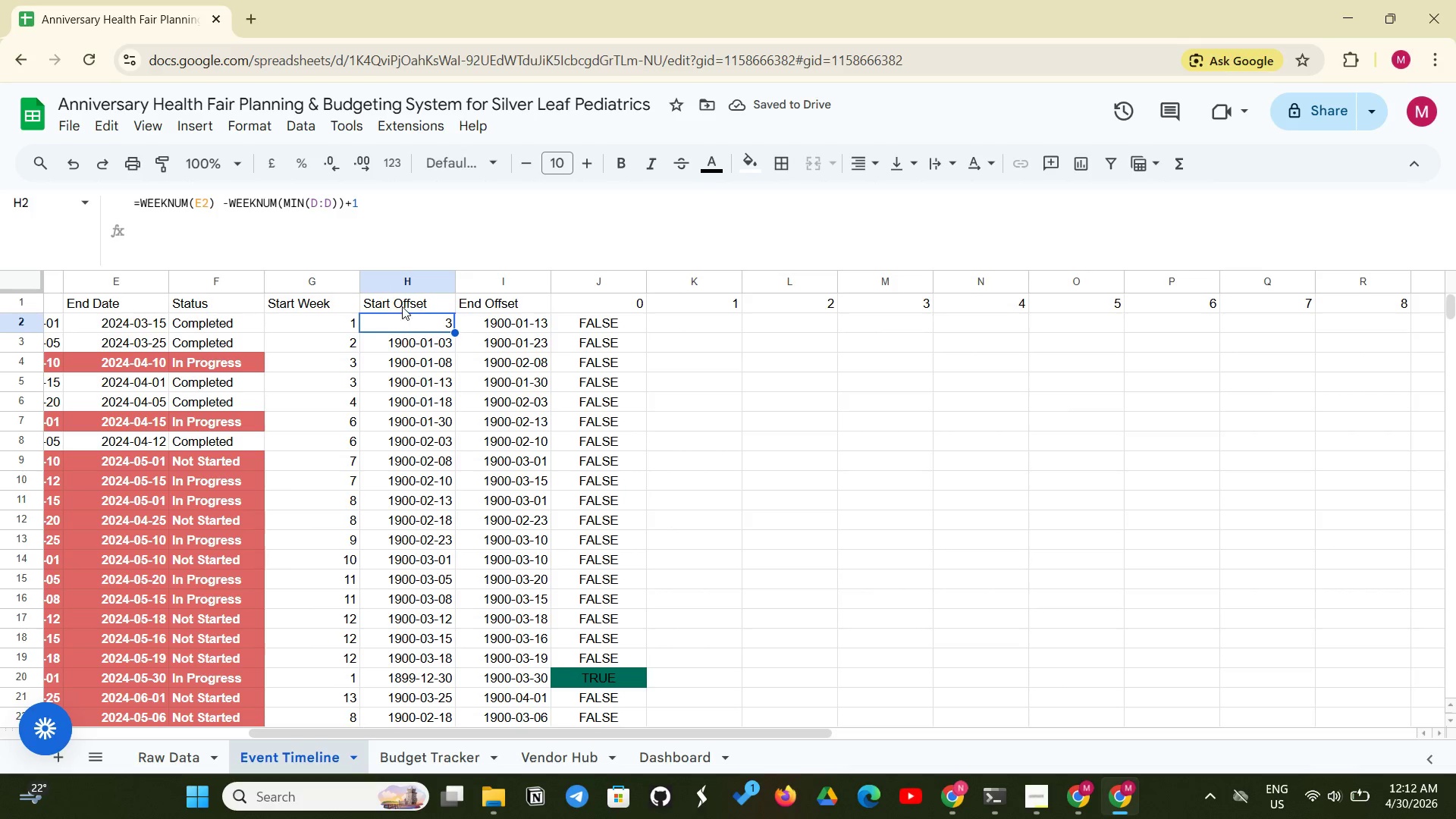 
left_click([413, 302])
 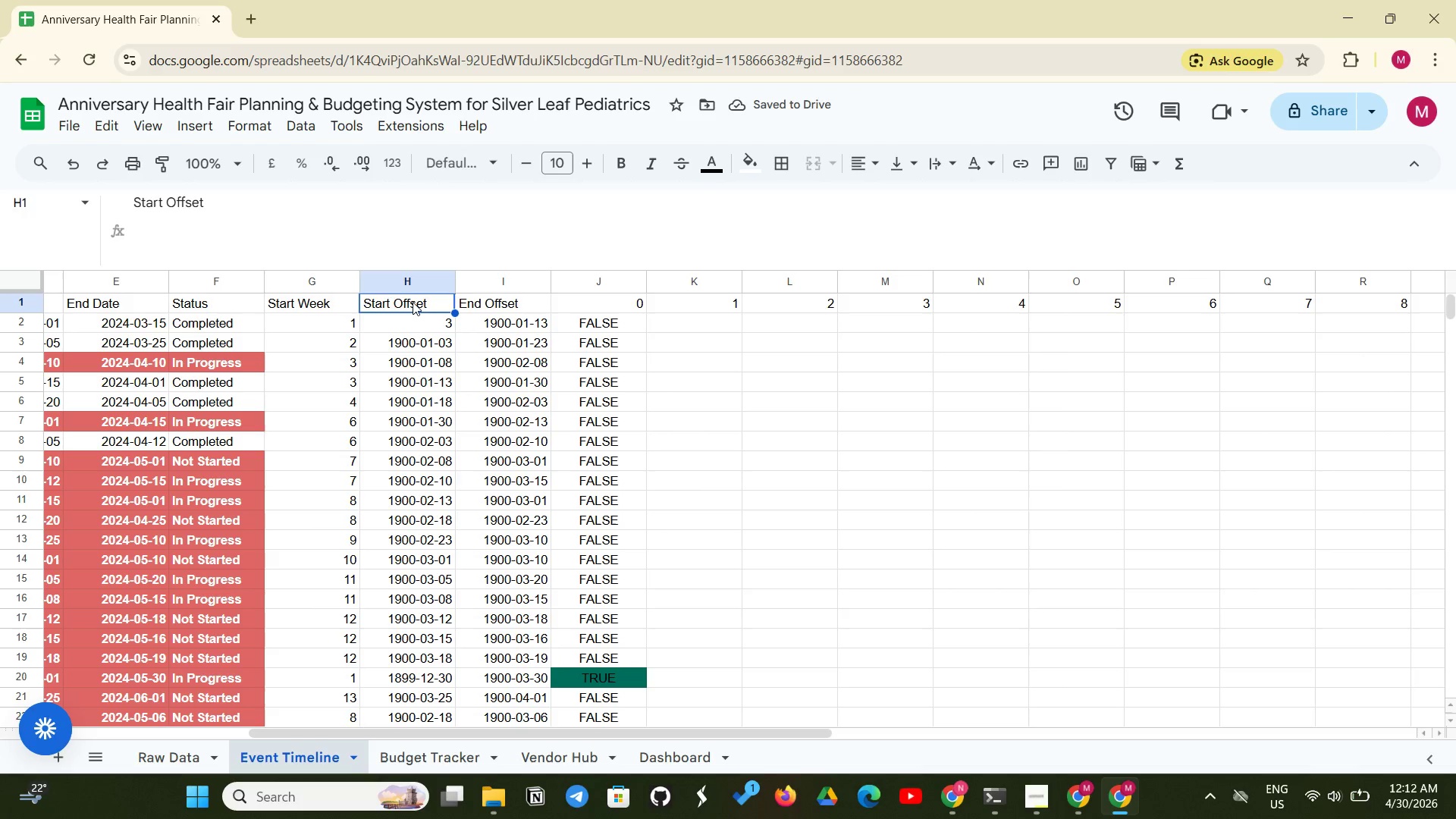 
key(Backspace)
type(End Week)
 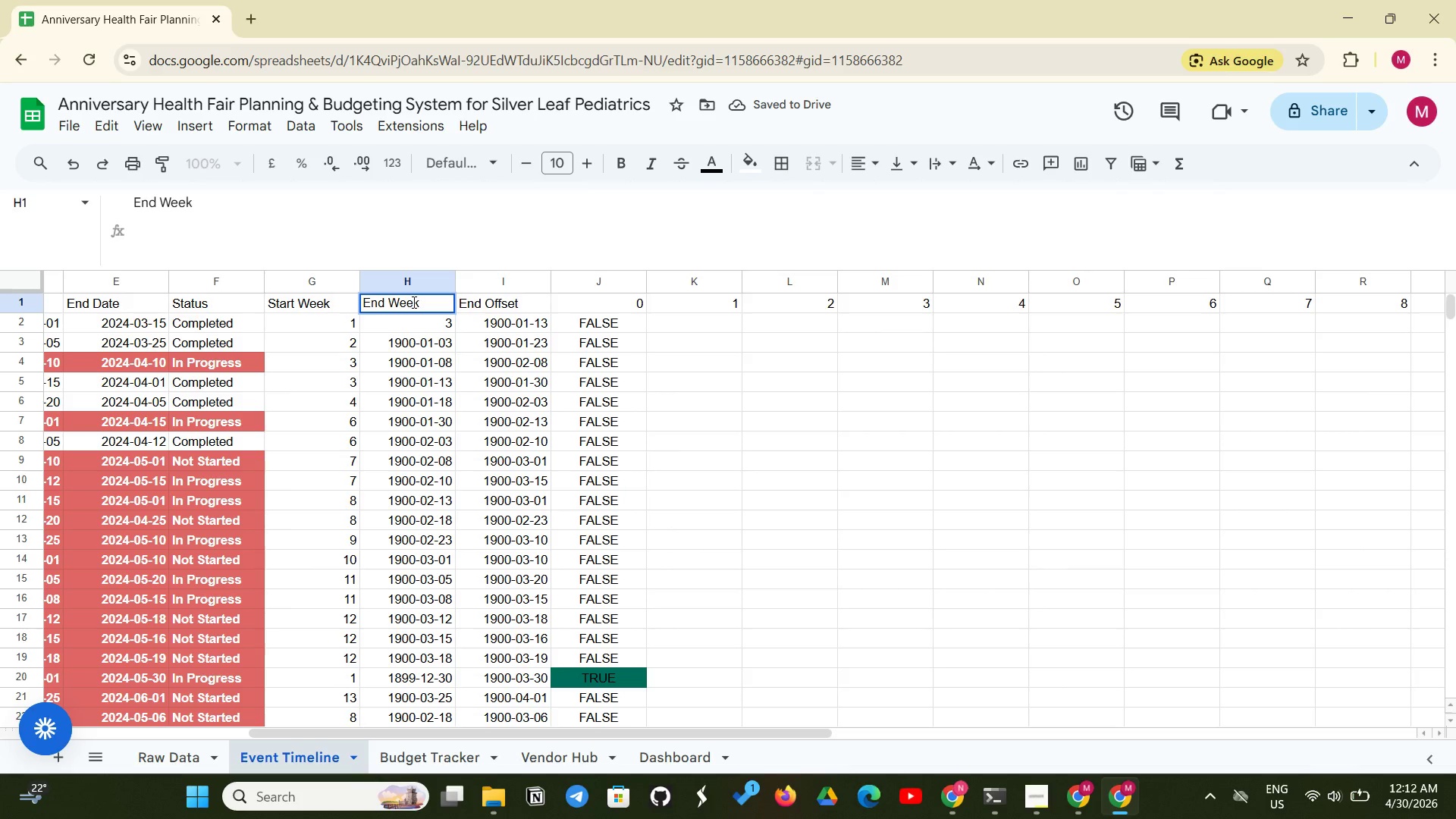 
left_click([396, 323])
 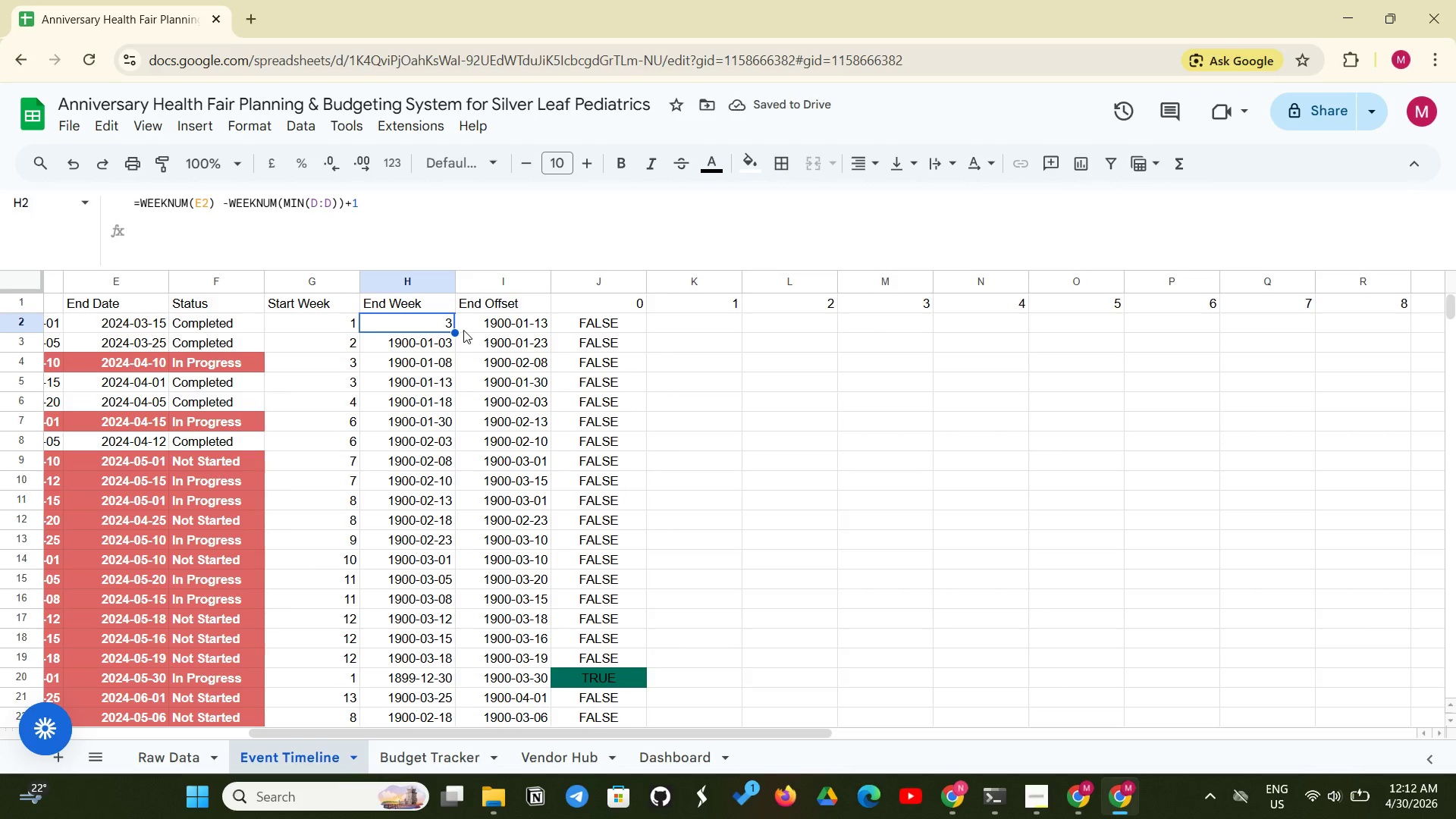 
left_click_drag(start_coordinate=[453, 332], to_coordinate=[454, 344])
 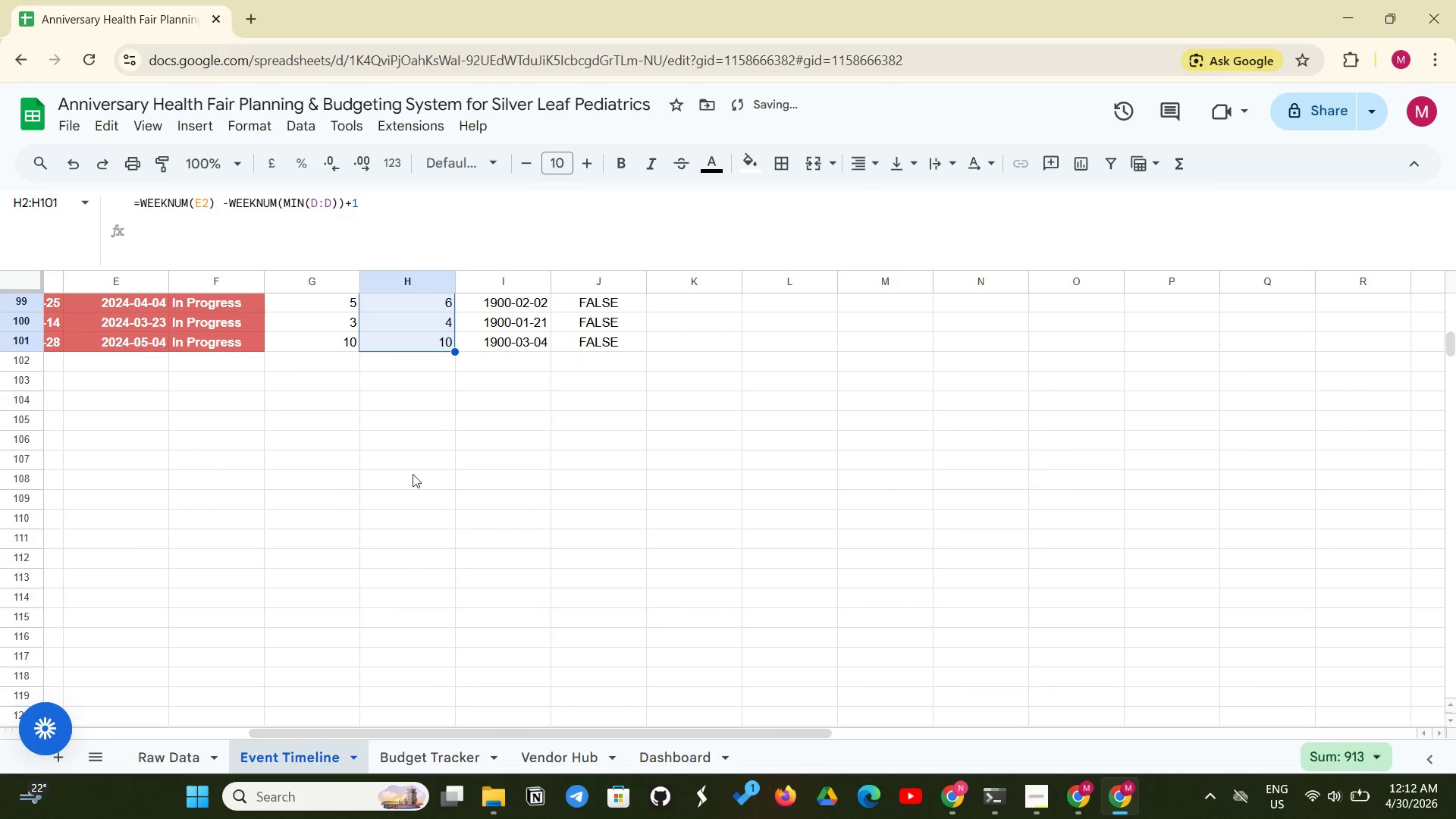 
scroll: coordinate [424, 475], scroll_direction: up, amount: 25.0
 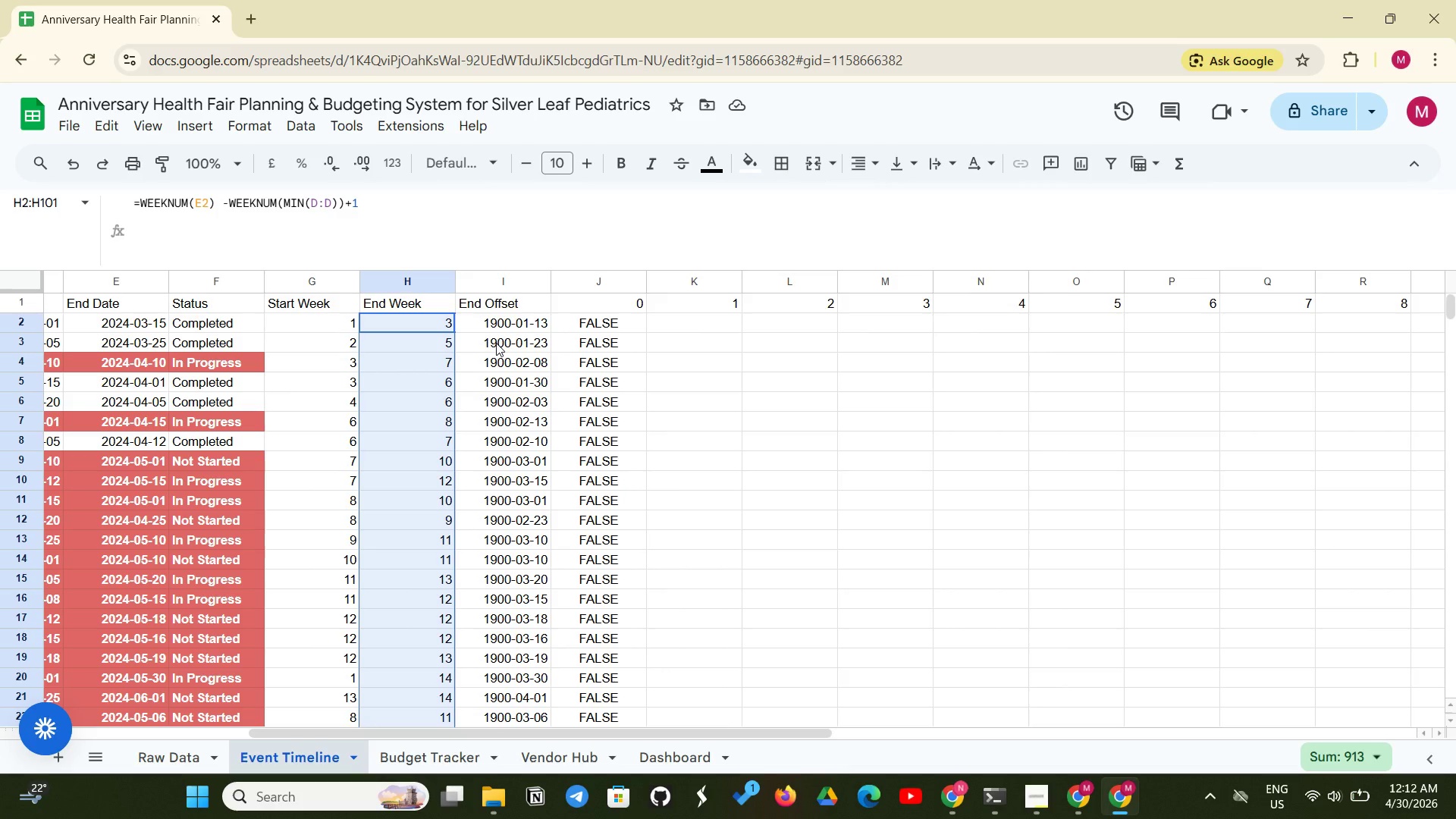 
wait(12.47)
 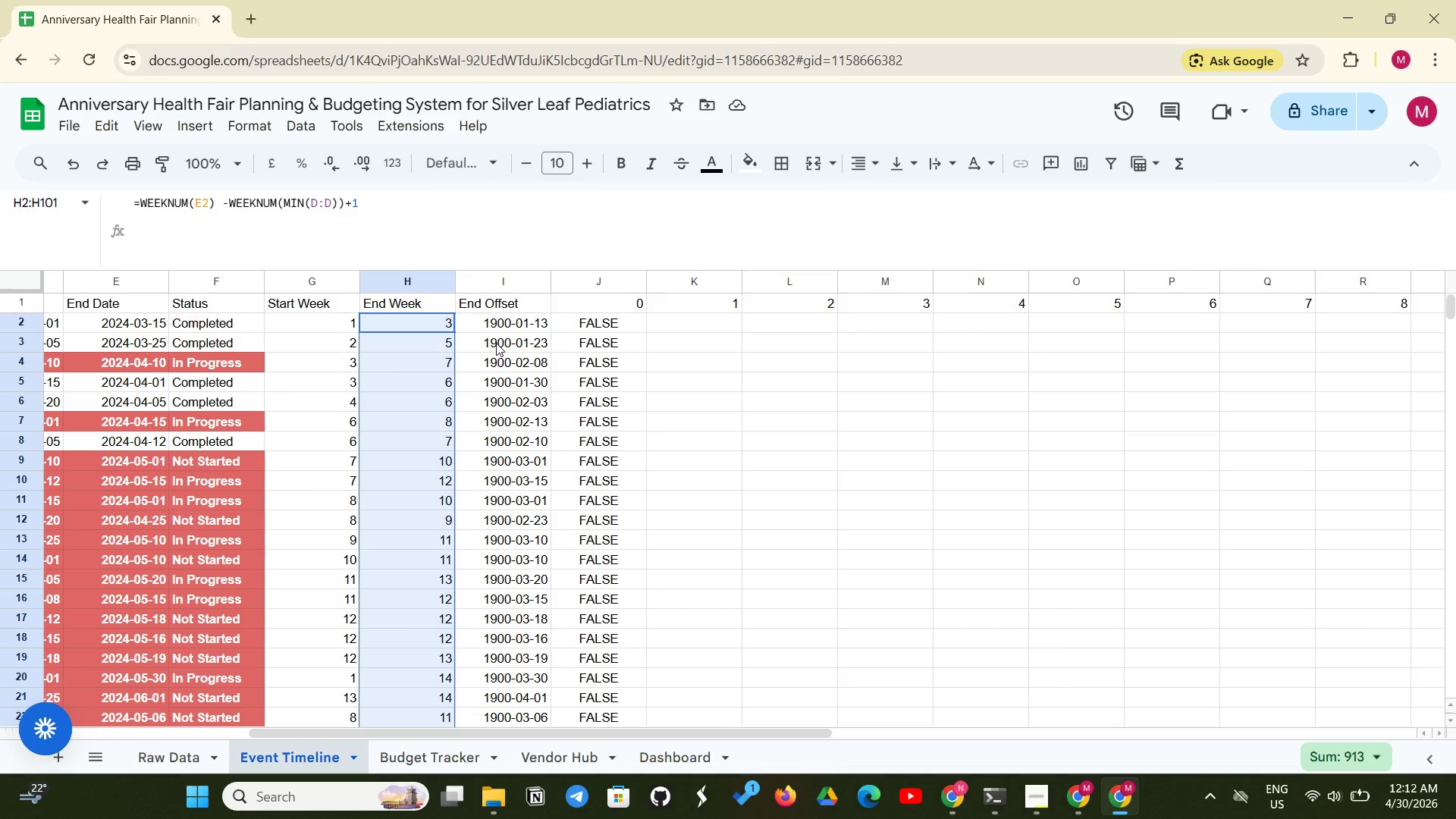 
left_click([505, 312])
 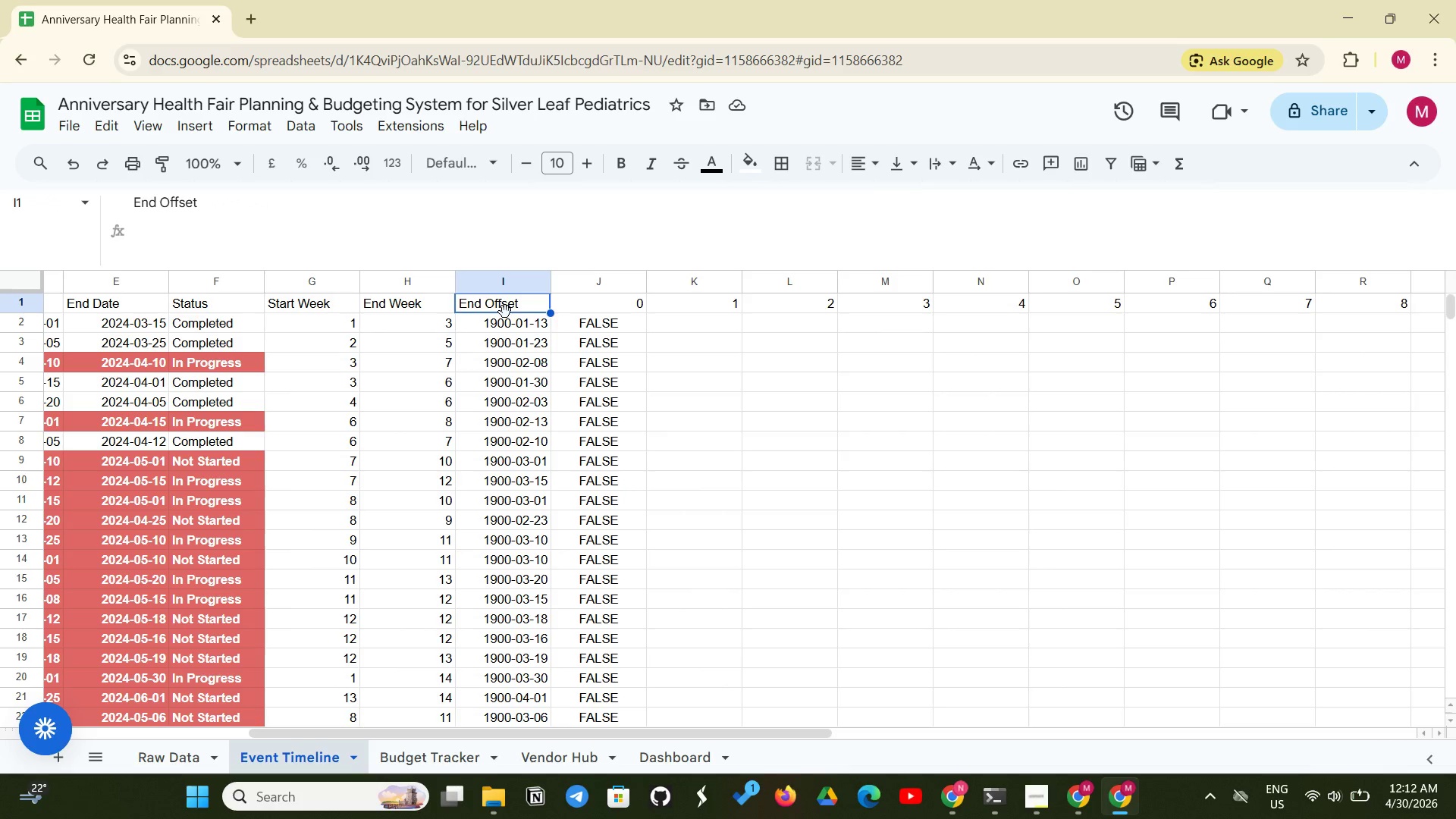 
left_click_drag(start_coordinate=[505, 312], to_coordinate=[540, 772])
 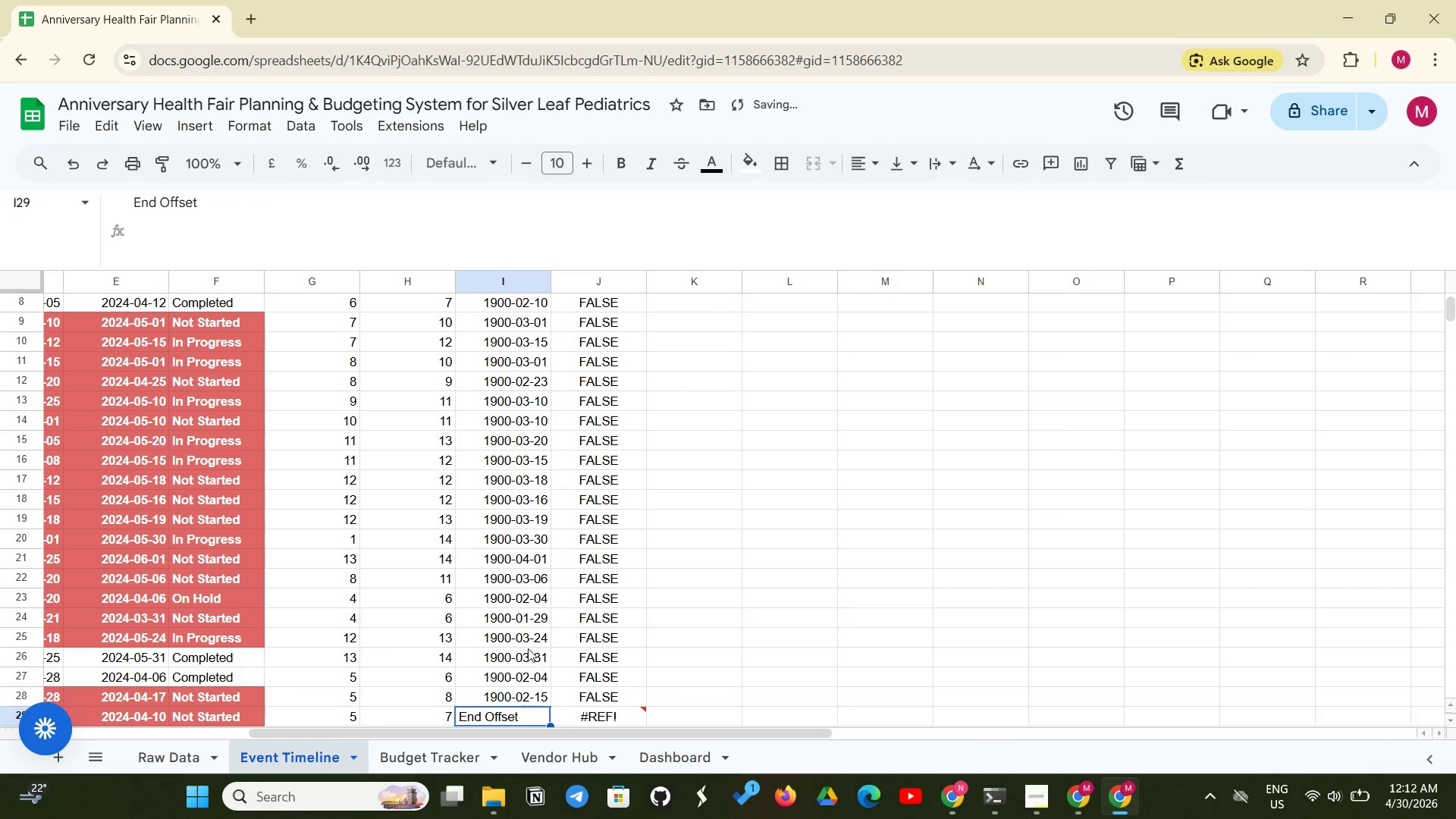 
scroll: coordinate [527, 645], scroll_direction: up, amount: 8.0
 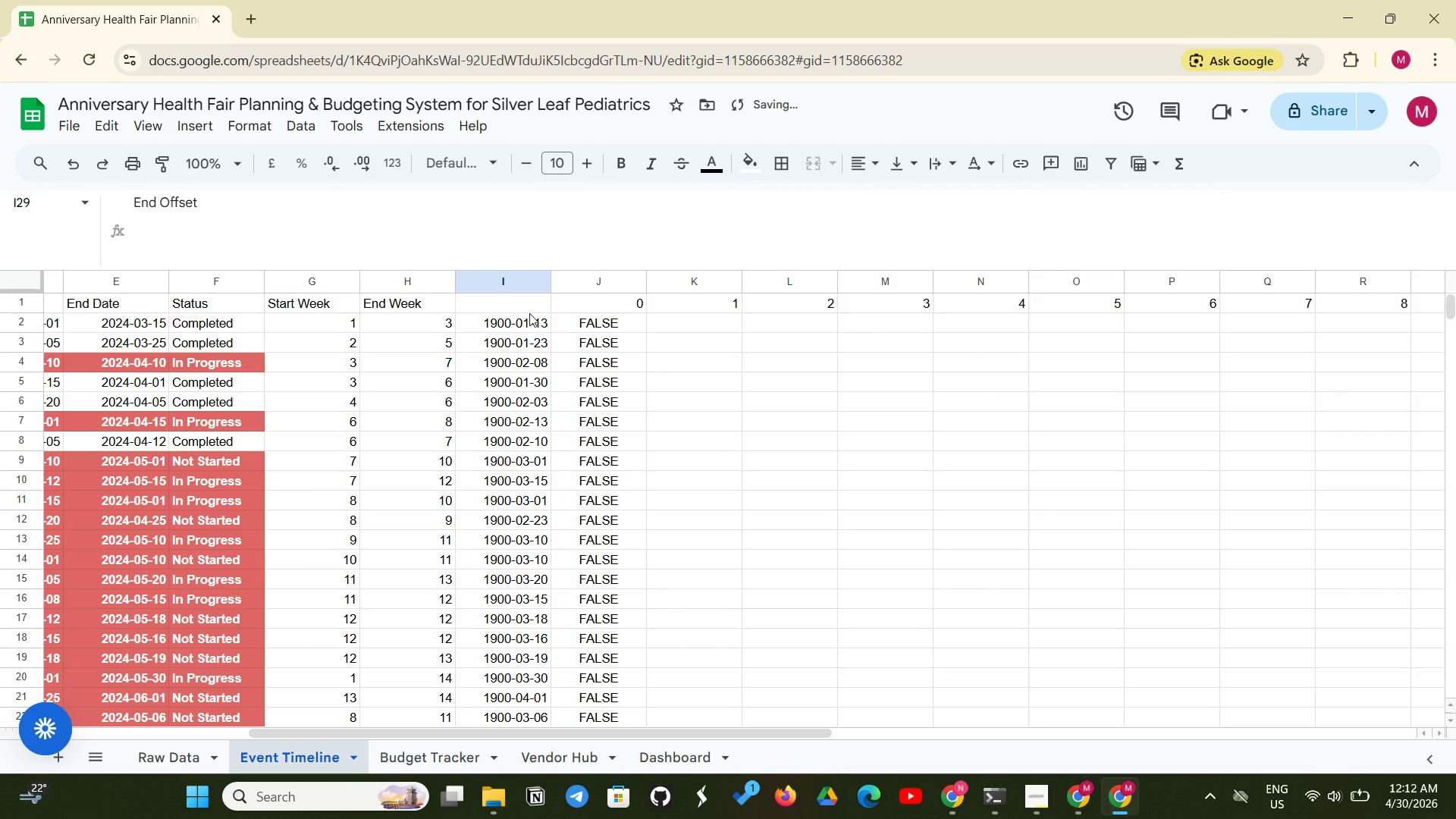 
left_click_drag(start_coordinate=[532, 312], to_coordinate=[598, 580])
 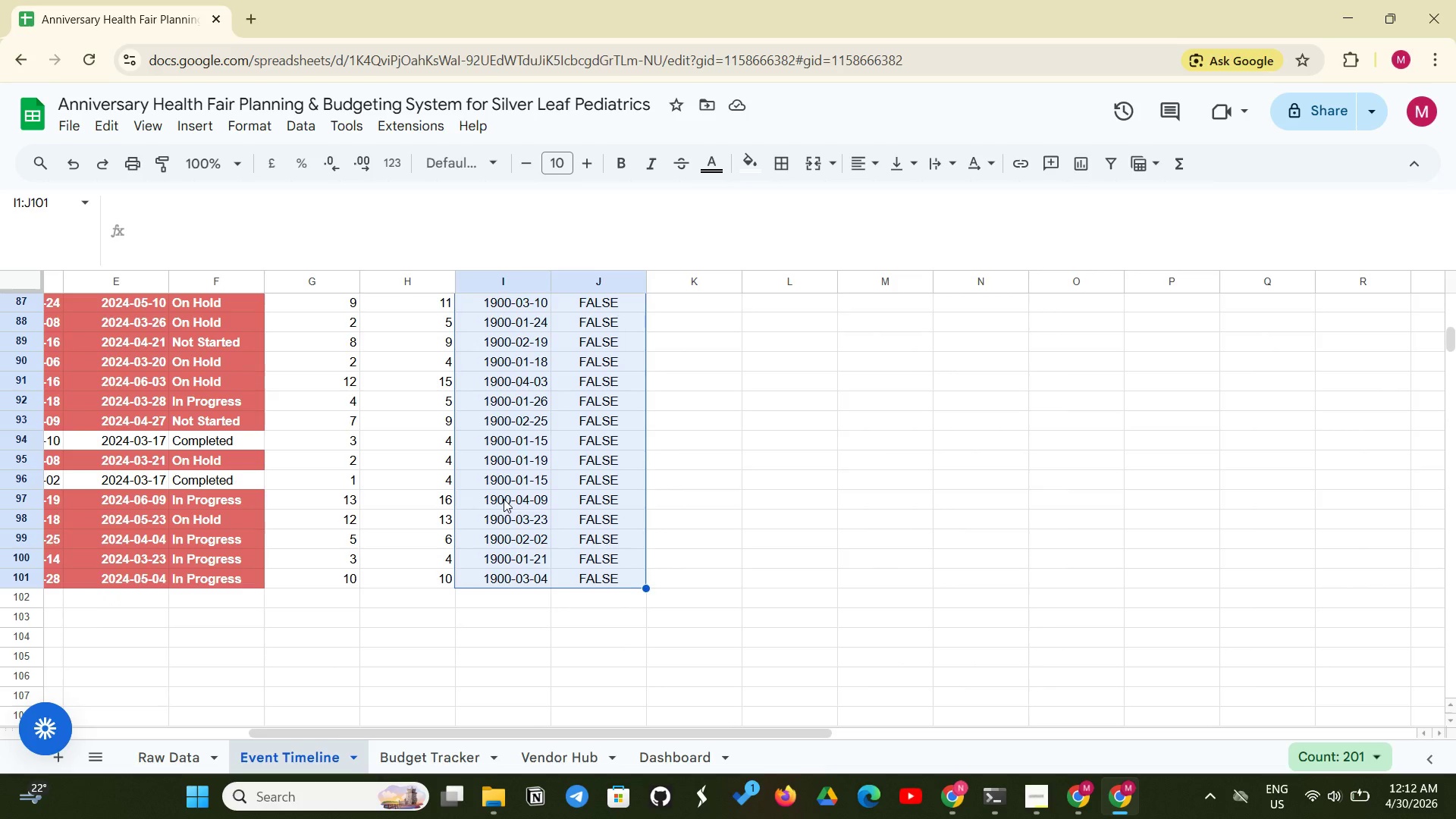 
key(Backspace)
 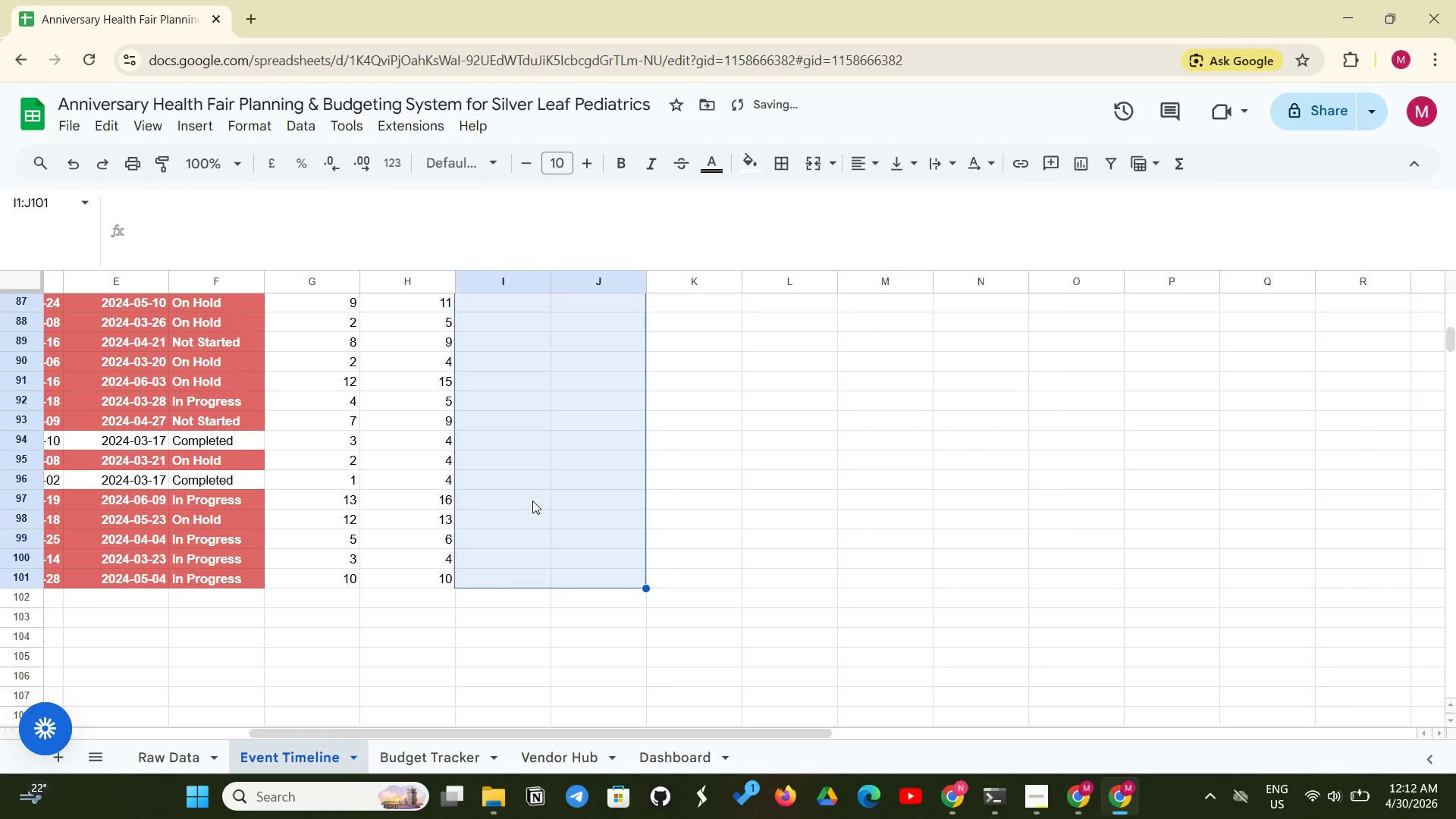 
left_click([532, 466])
 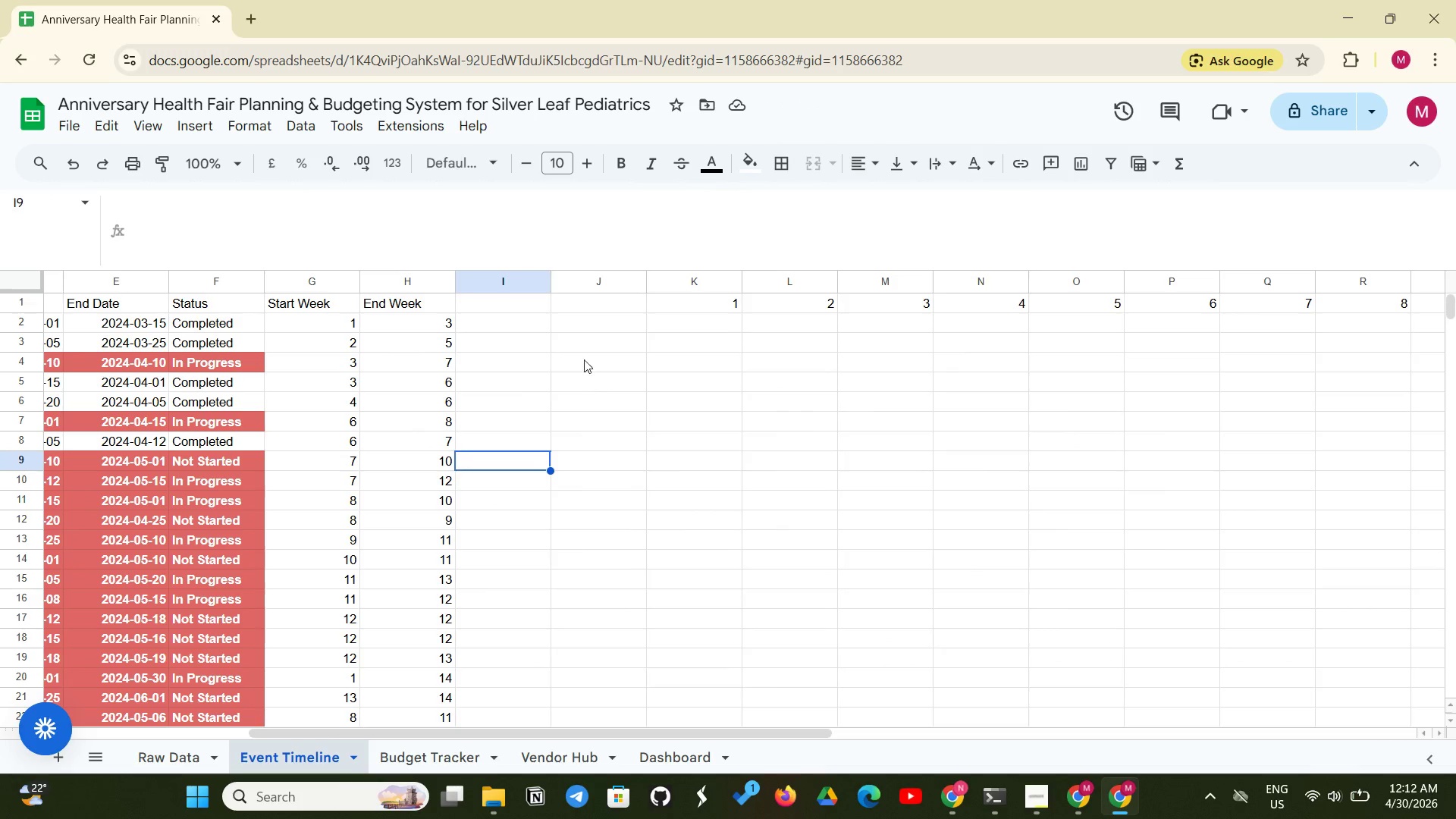 
scroll: coordinate [531, 506], scroll_direction: up, amount: 25.0
 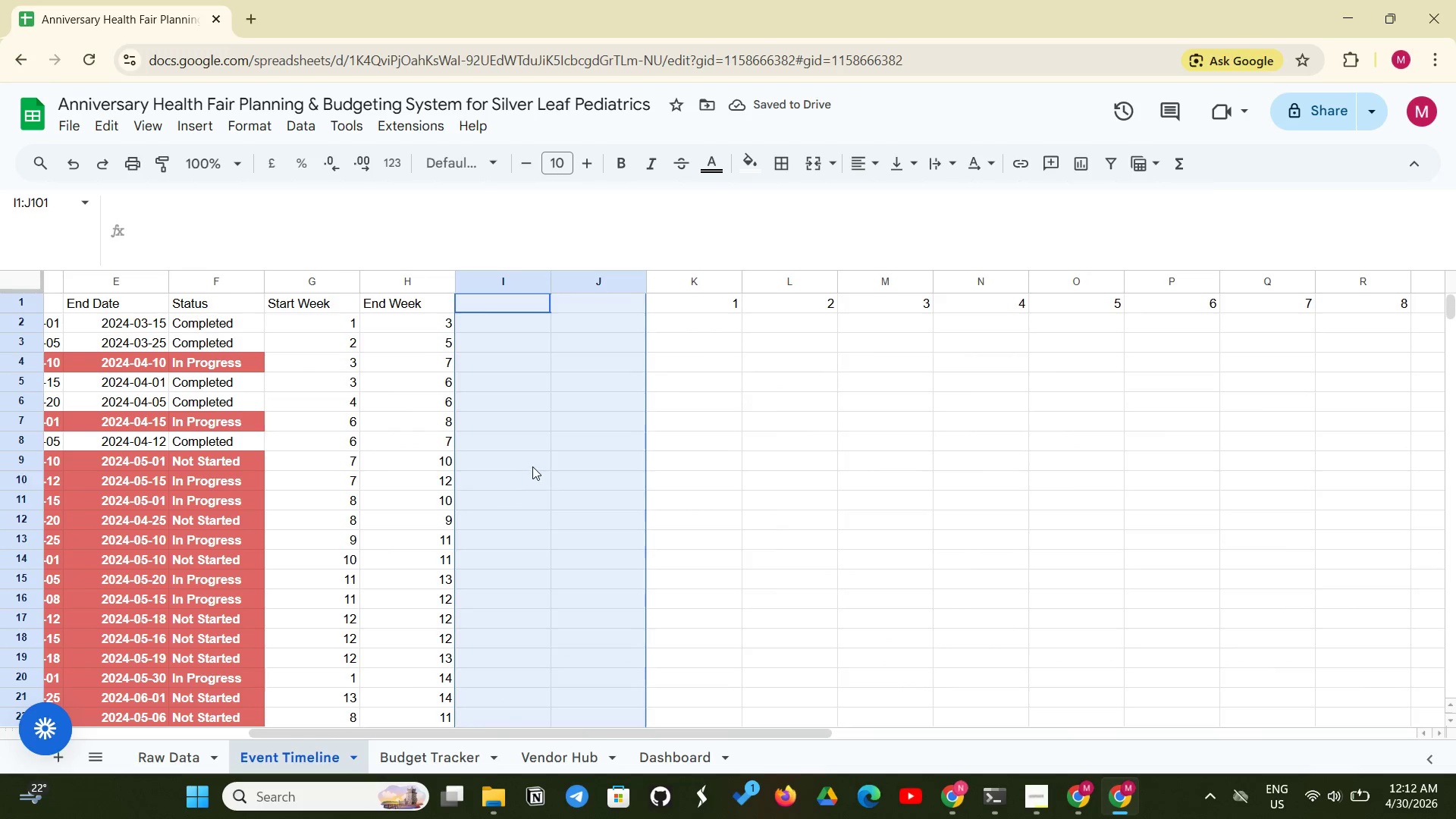 
left_click([596, 306])
 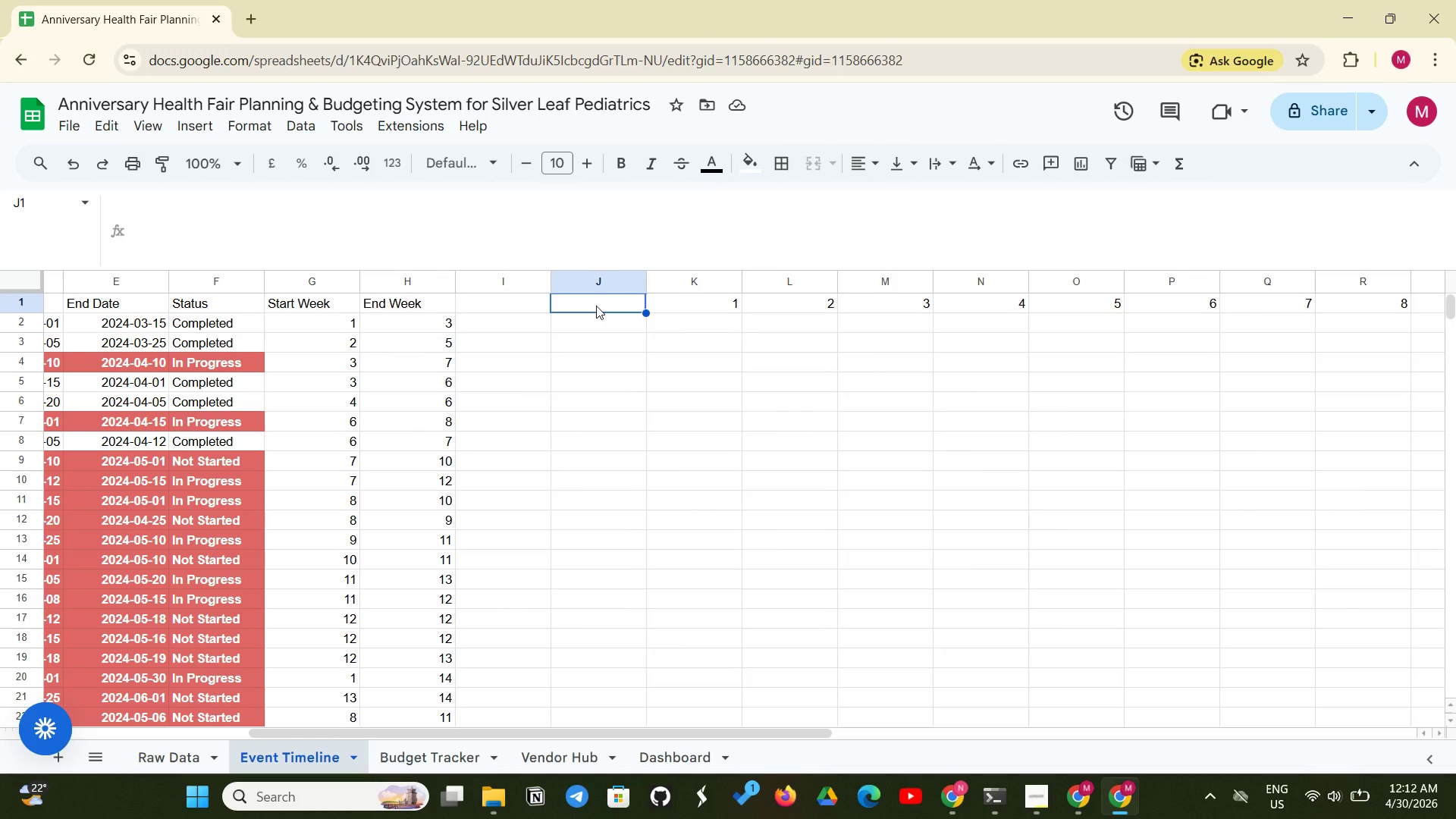 
key(1)
 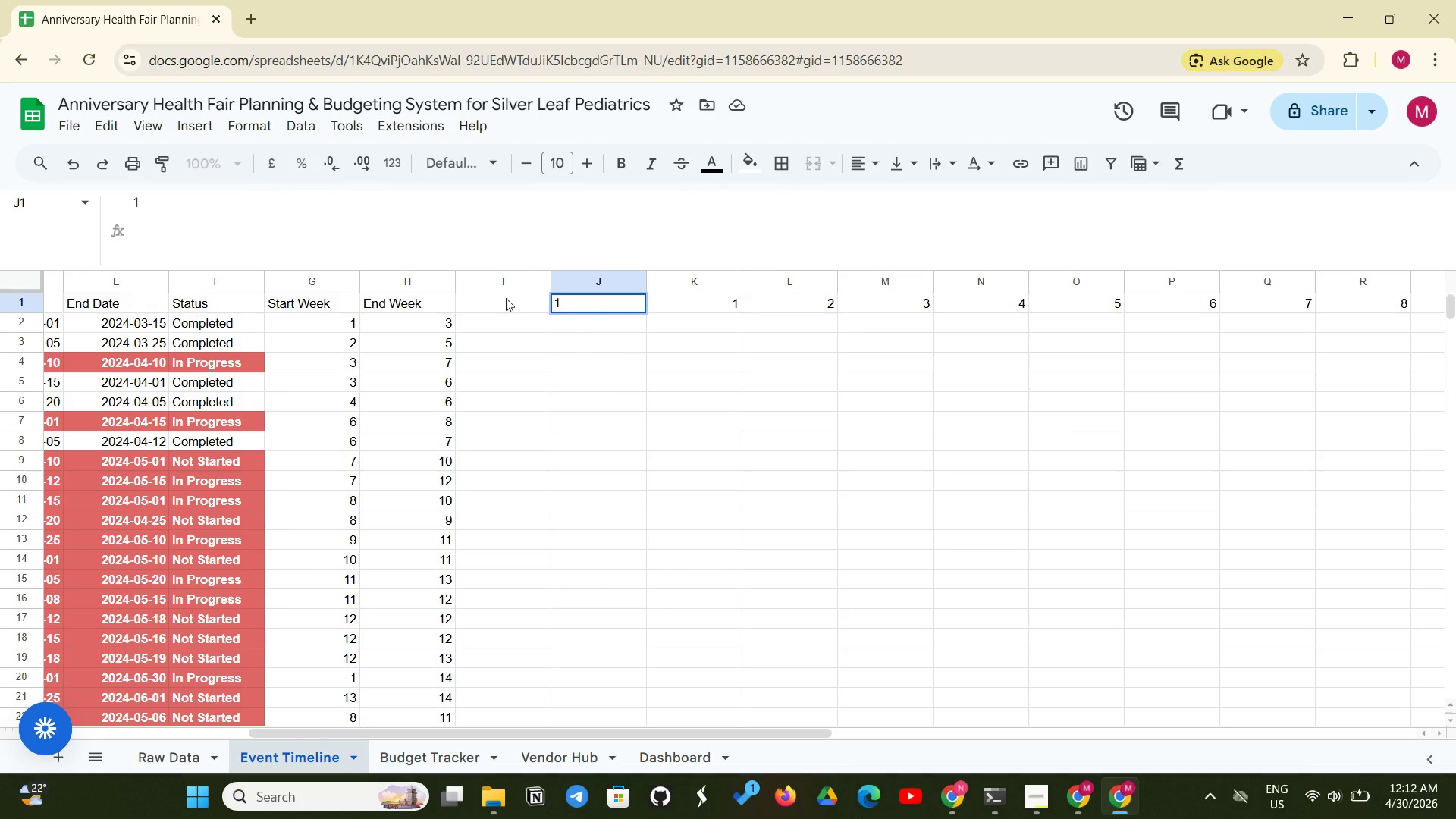 
left_click([498, 300])
 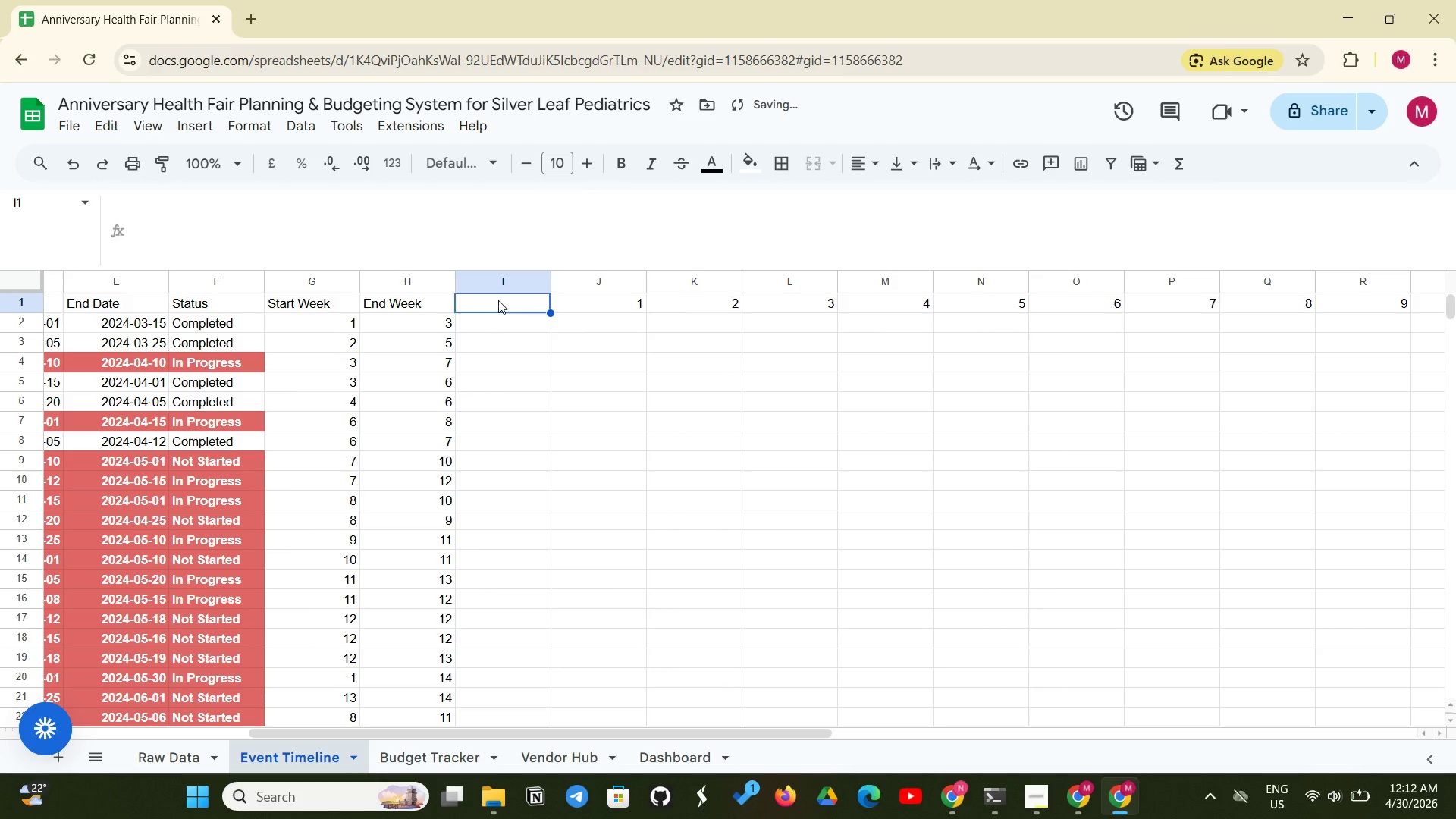 
key(0)
 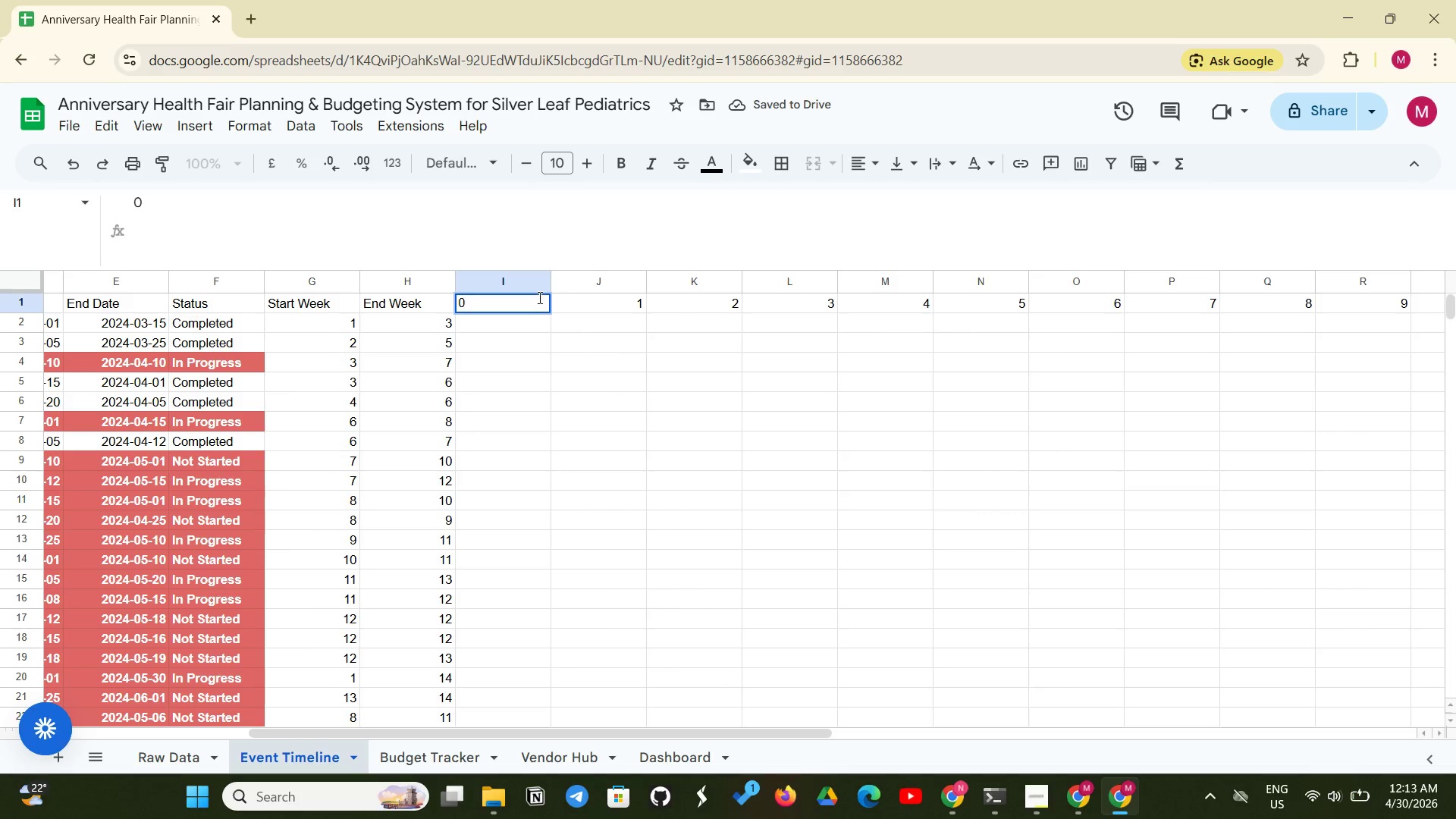 
left_click([581, 299])
 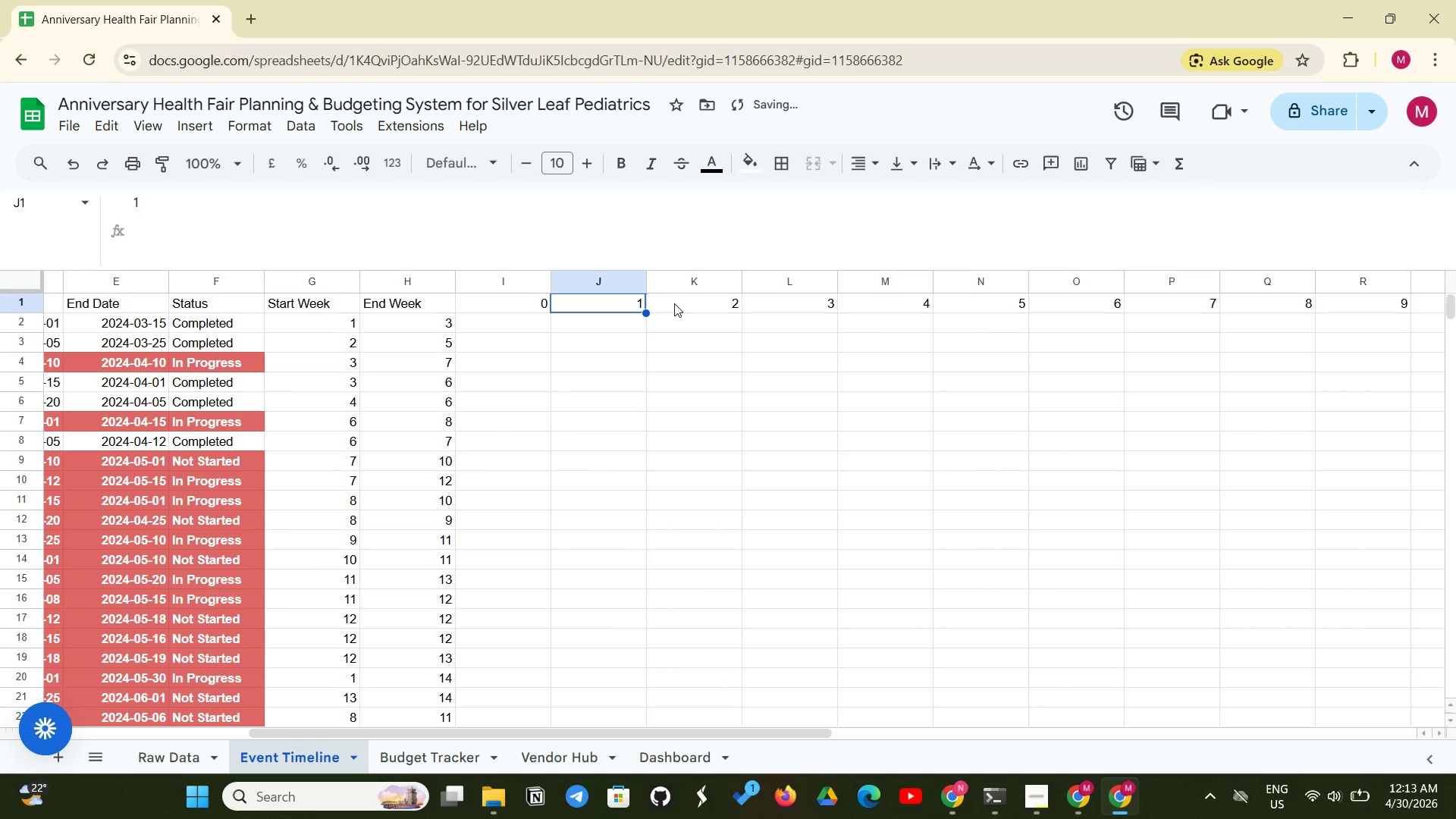 
left_click([675, 303])
 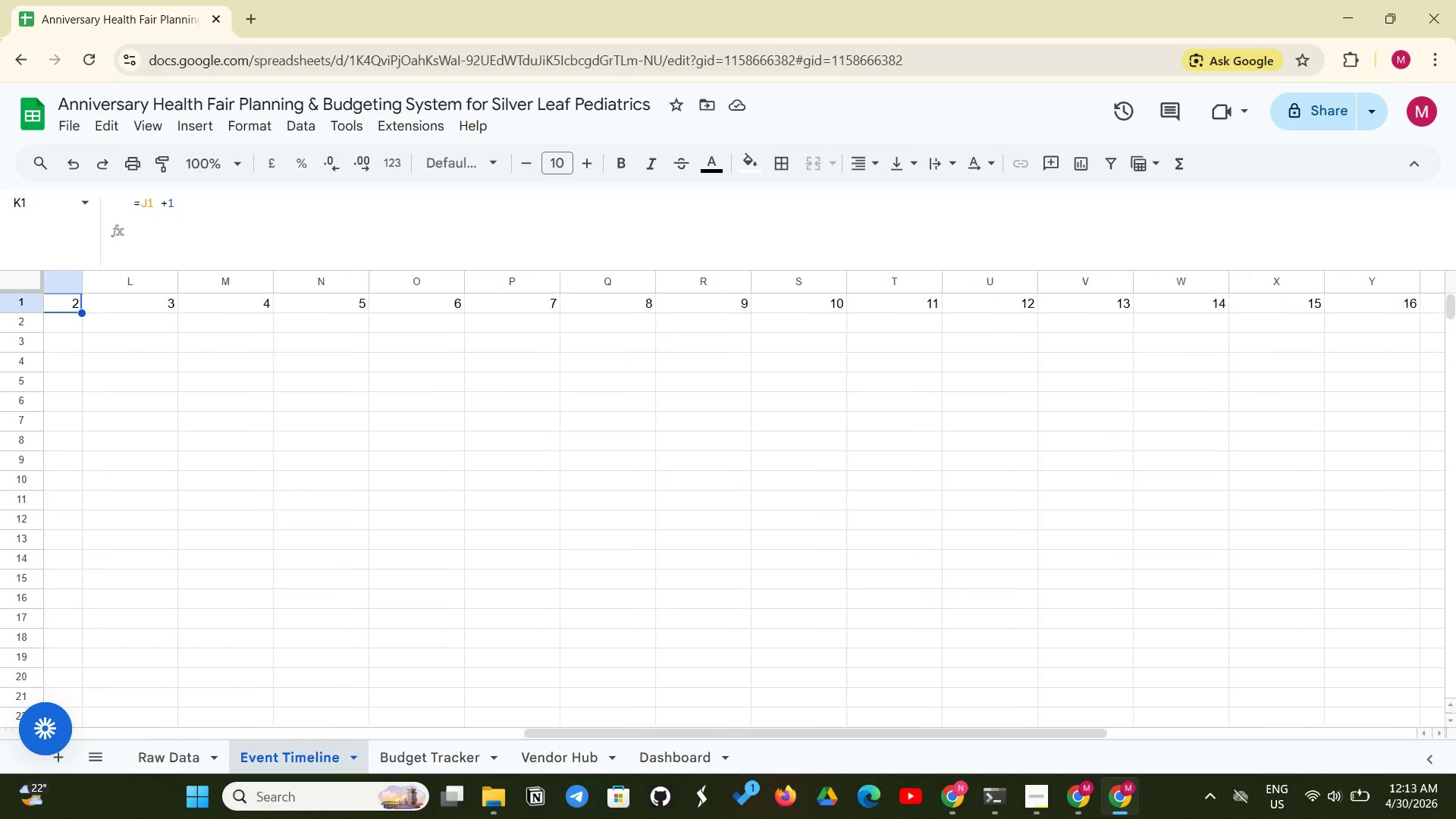 
wait(12.39)
 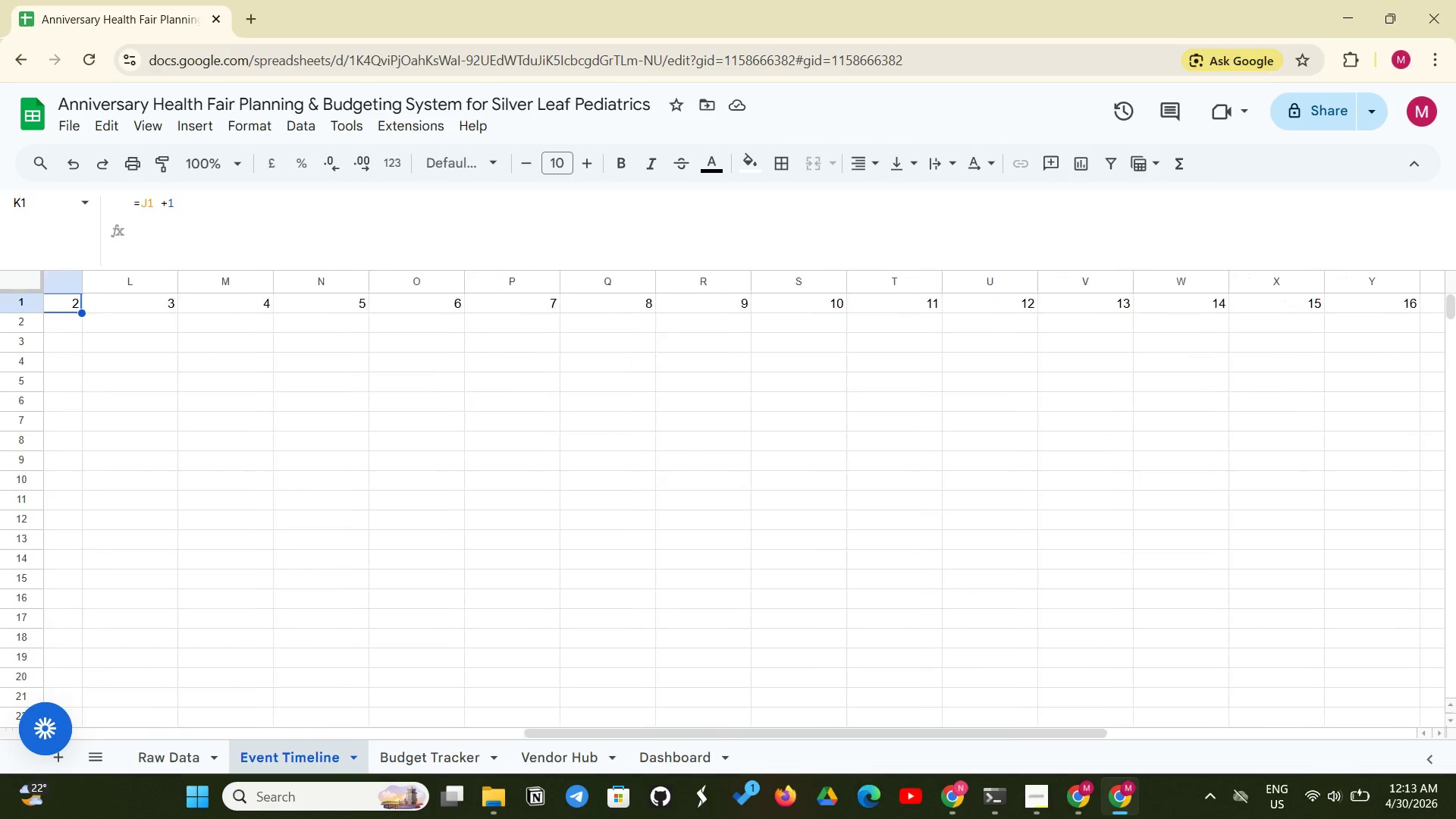 
left_click([992, 309])
 